 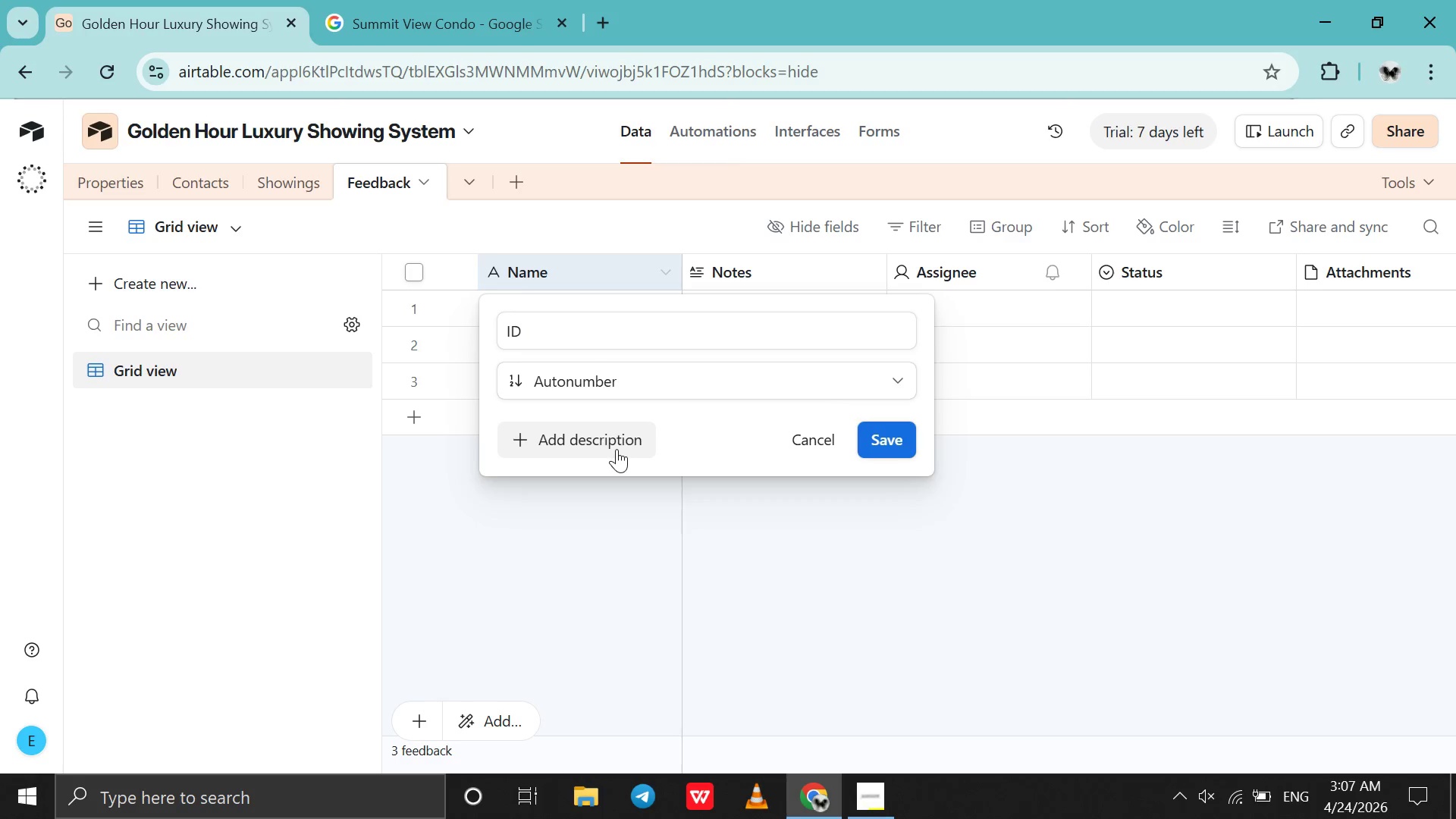 
key(CapsLock)
 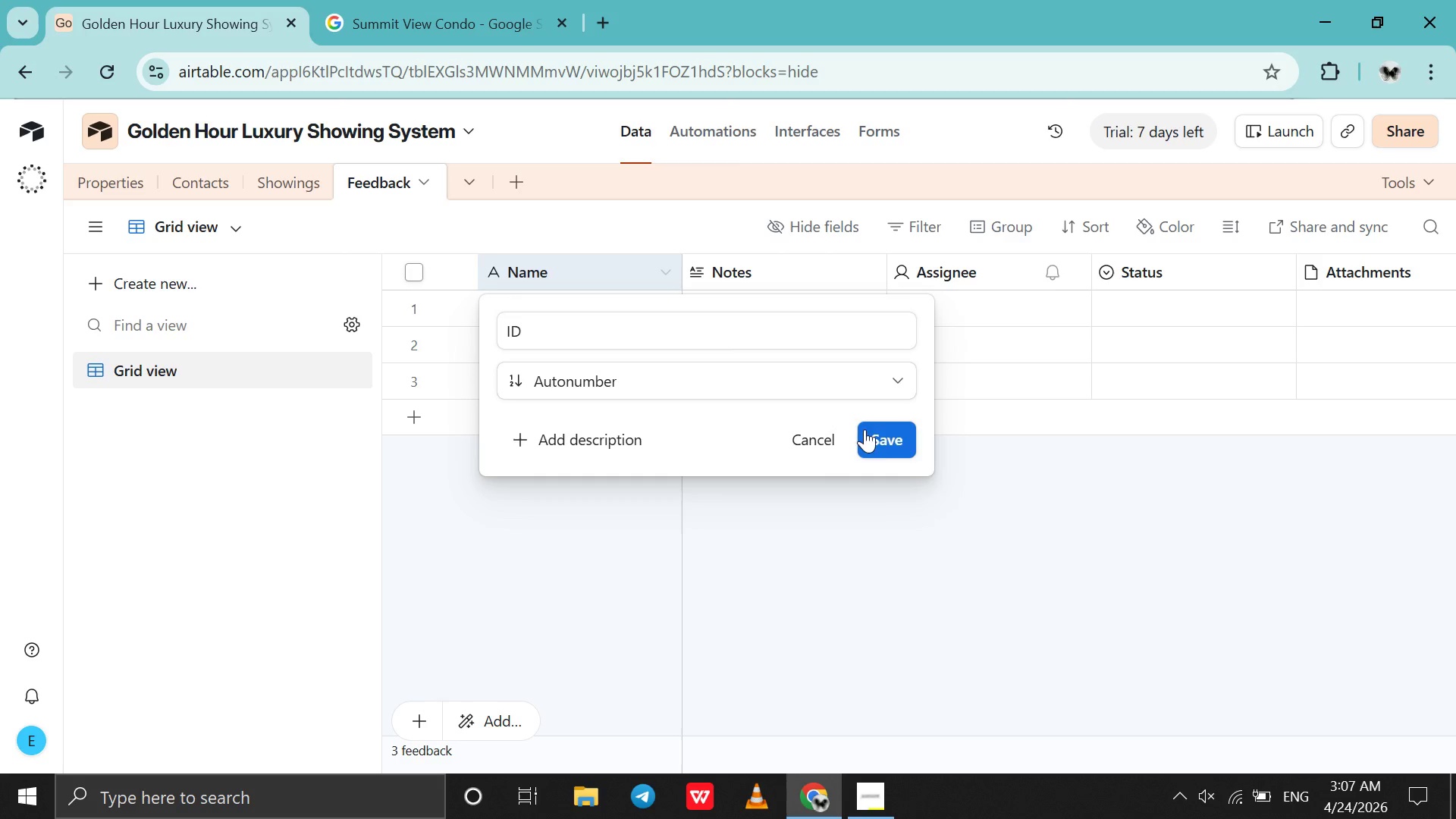 
left_click([892, 436])
 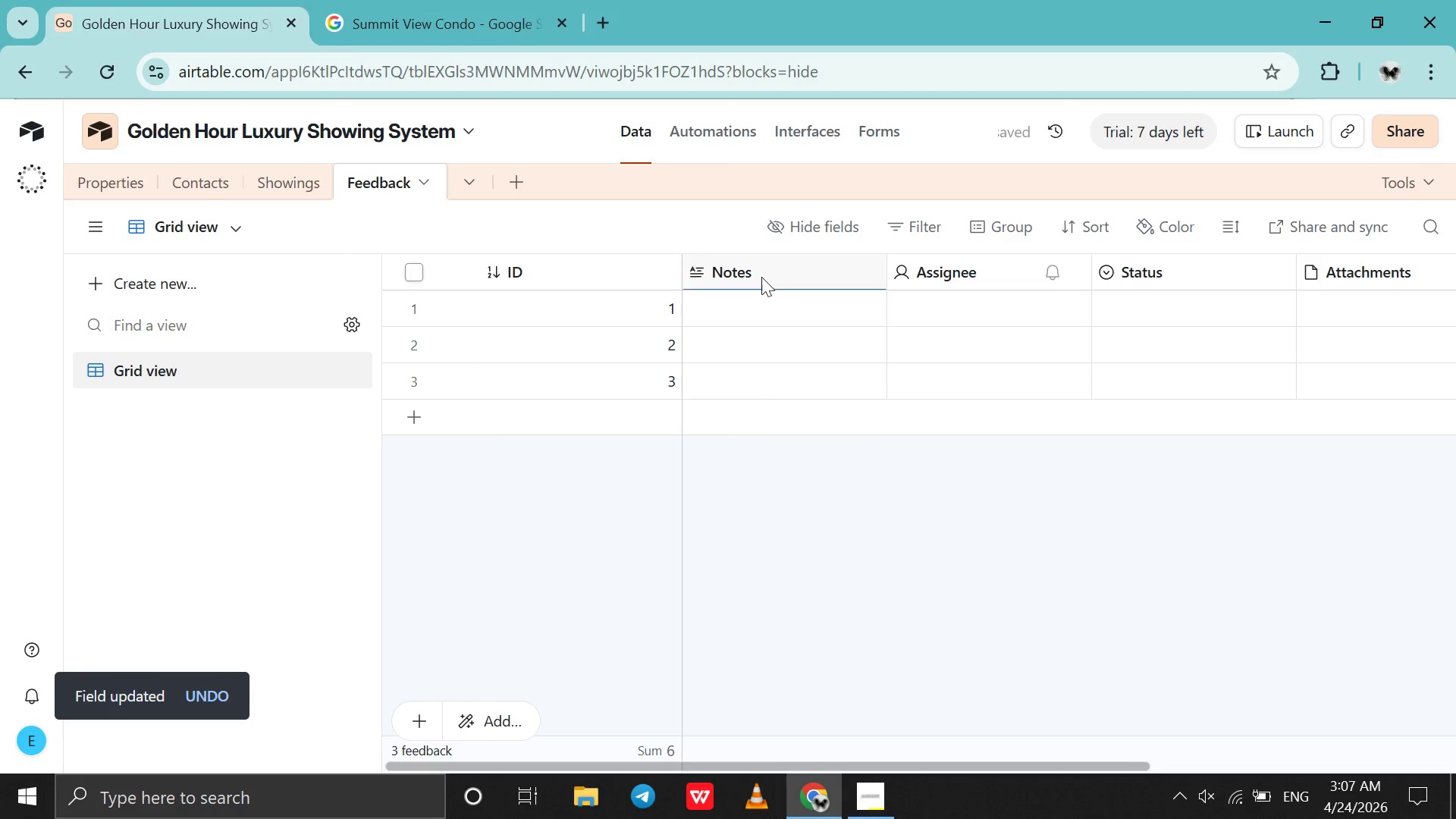 
double_click([777, 267])
 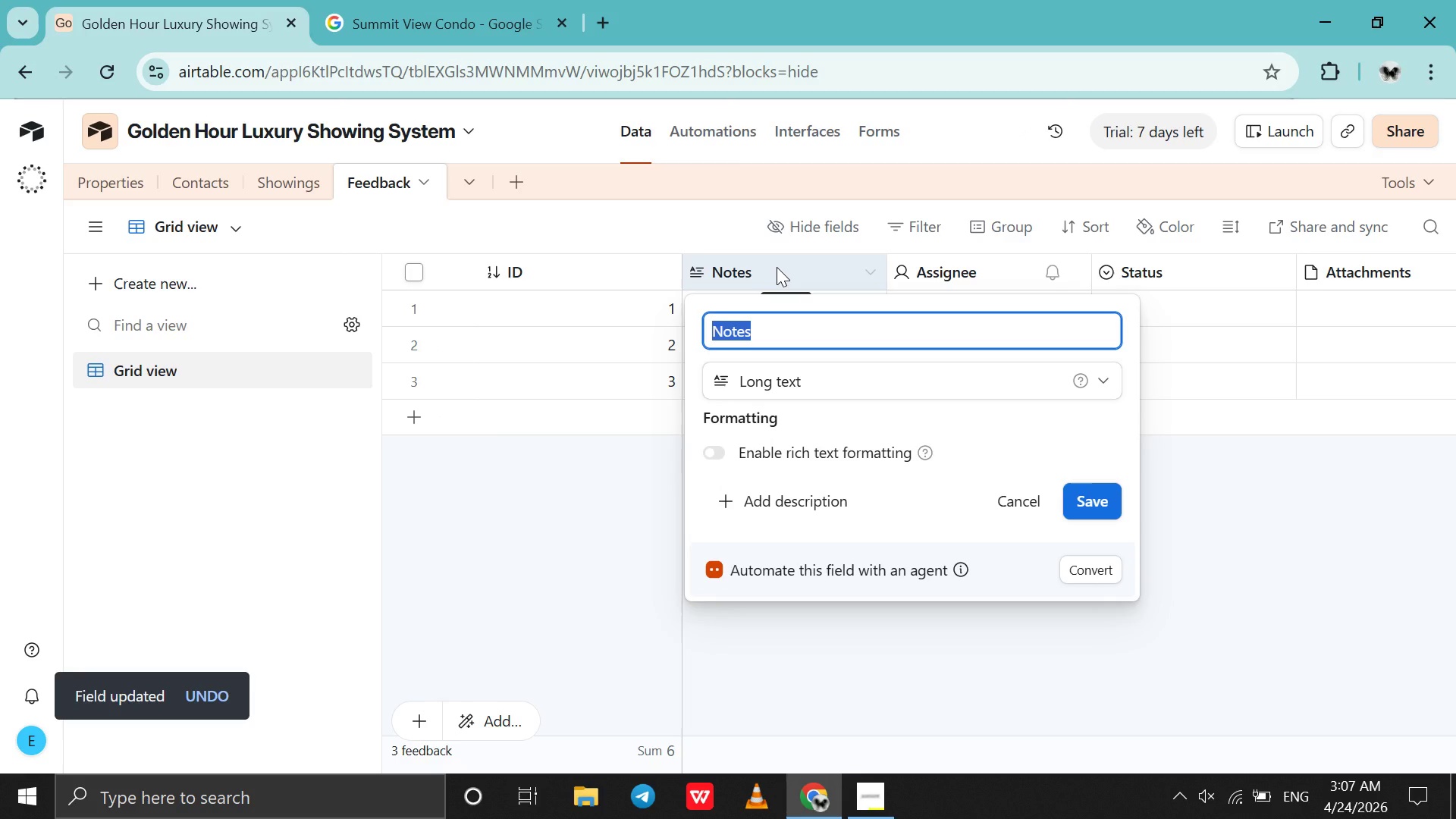 
wait(5.59)
 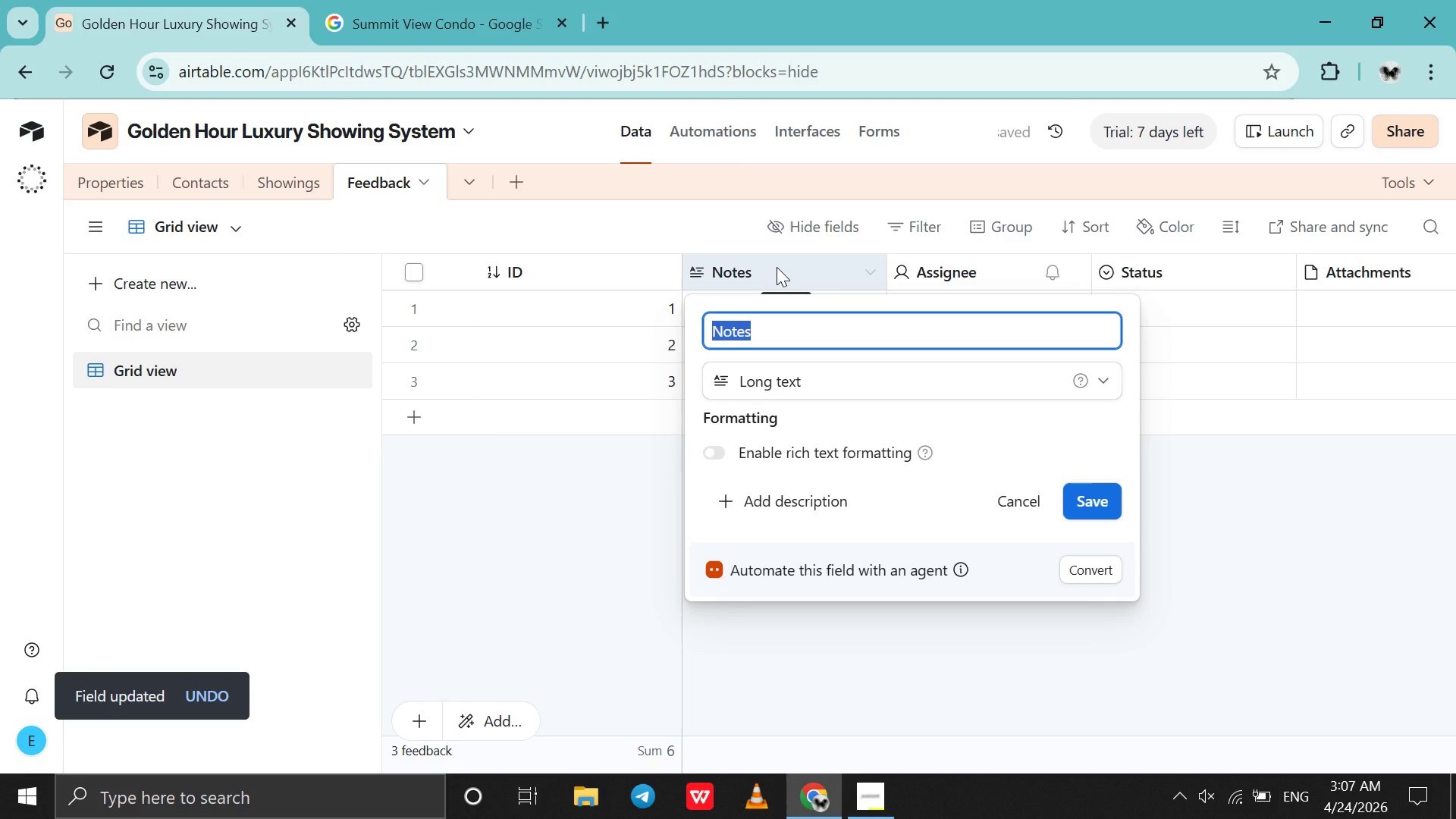 
left_click([1317, 526])
 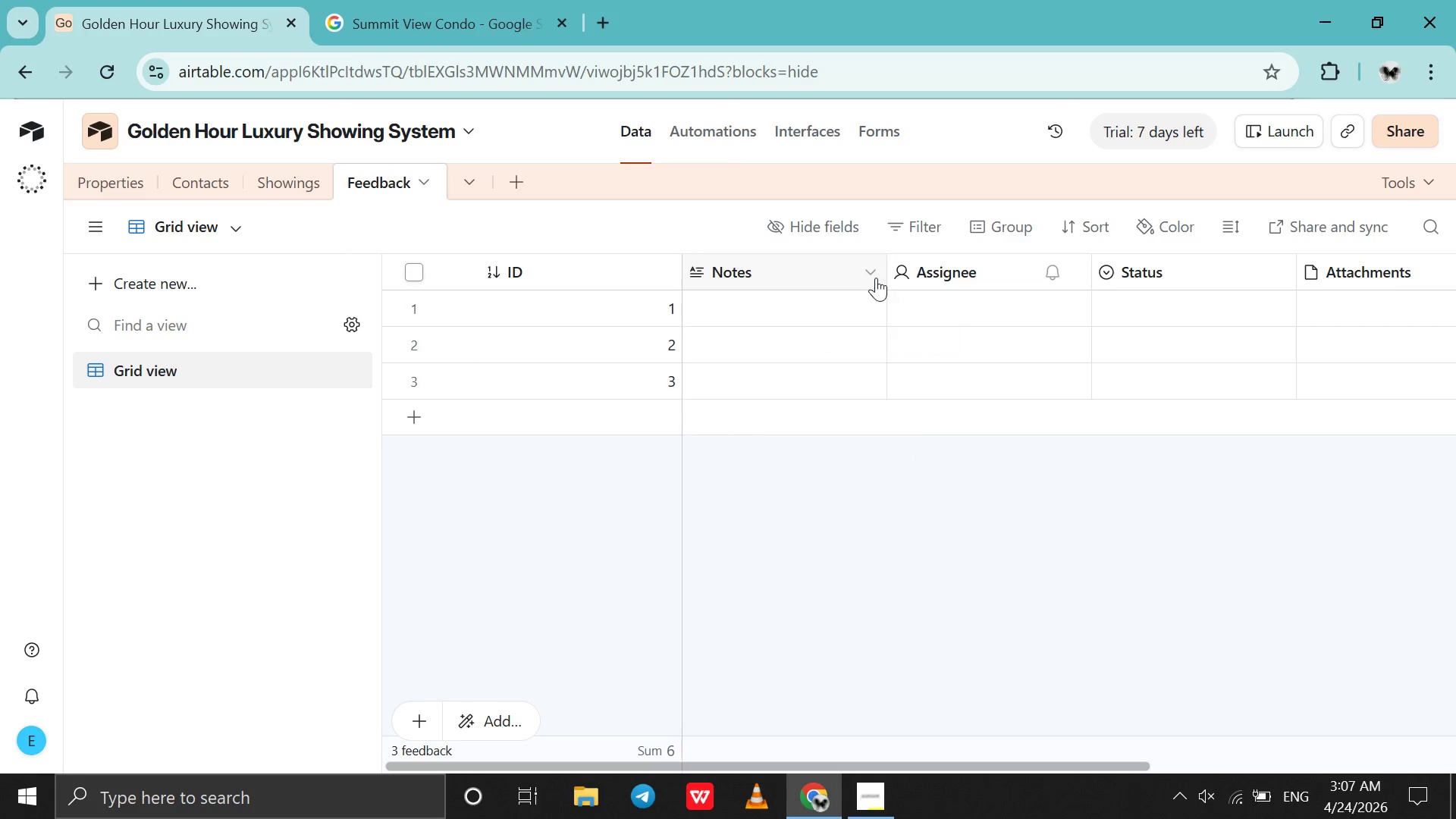 
left_click([878, 271])
 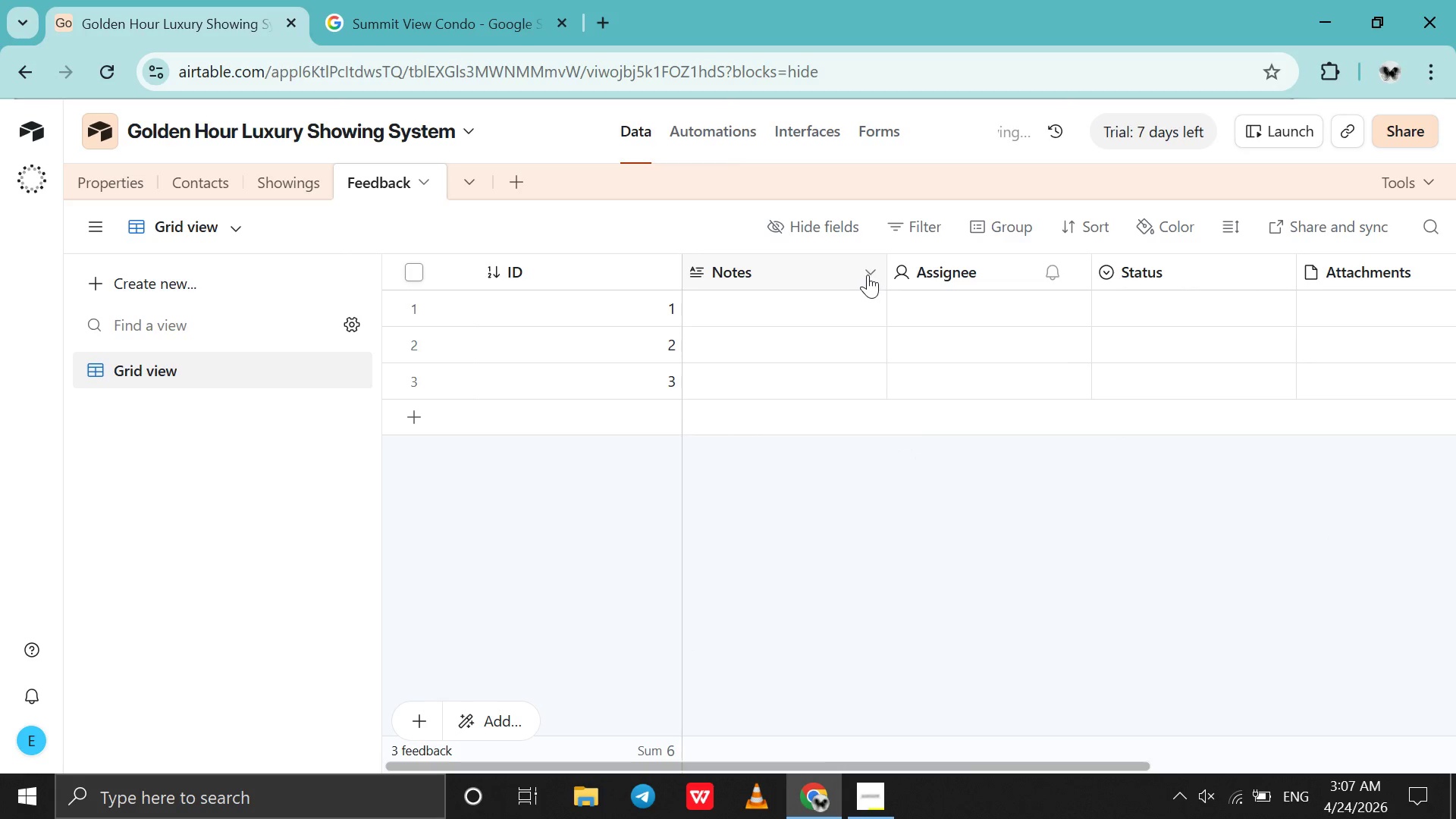 
left_click([868, 275])
 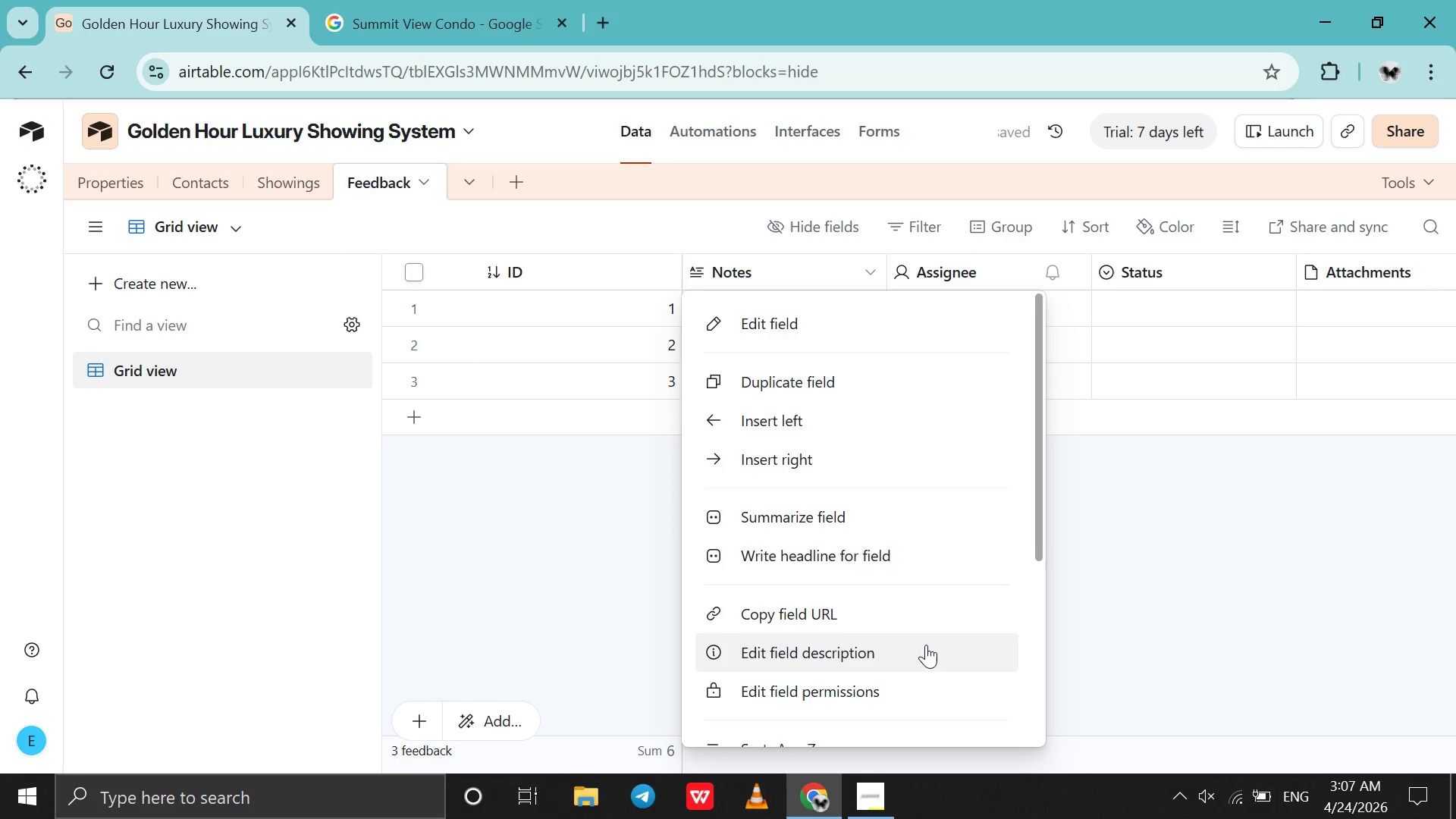 
scroll: coordinate [926, 645], scroll_direction: down, amount: 24.0
 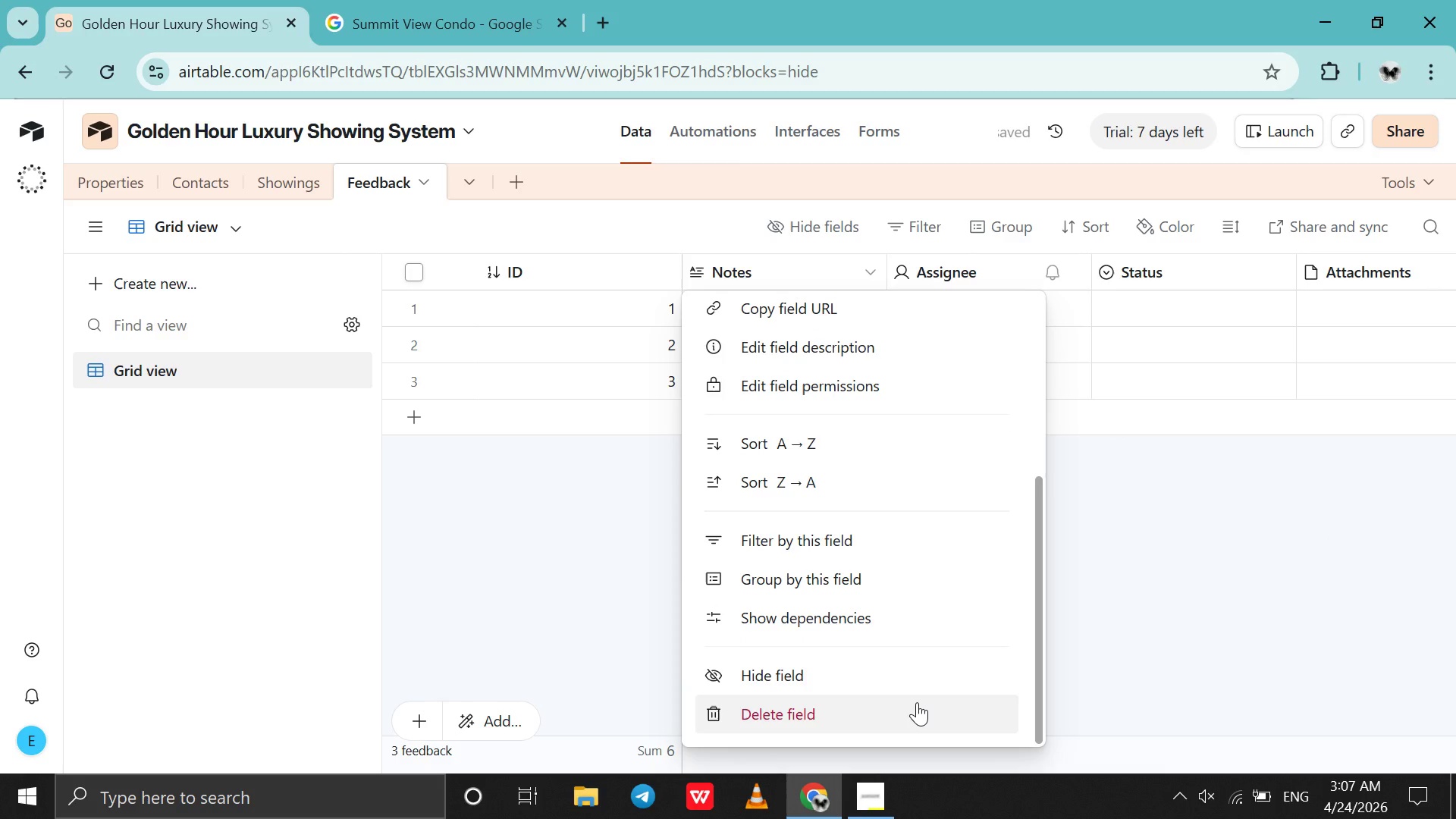 
left_click([917, 702])
 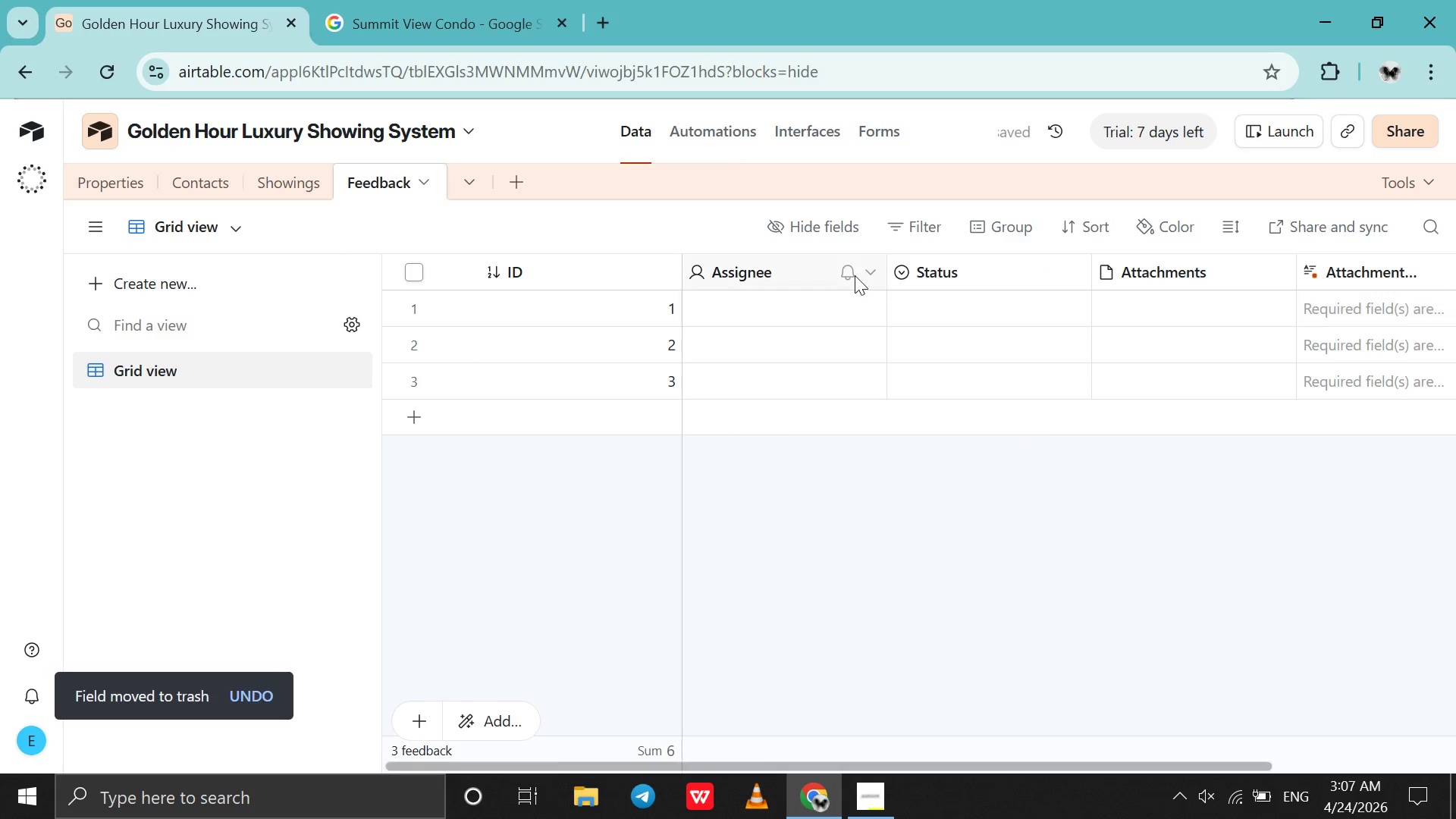 
left_click([868, 269])
 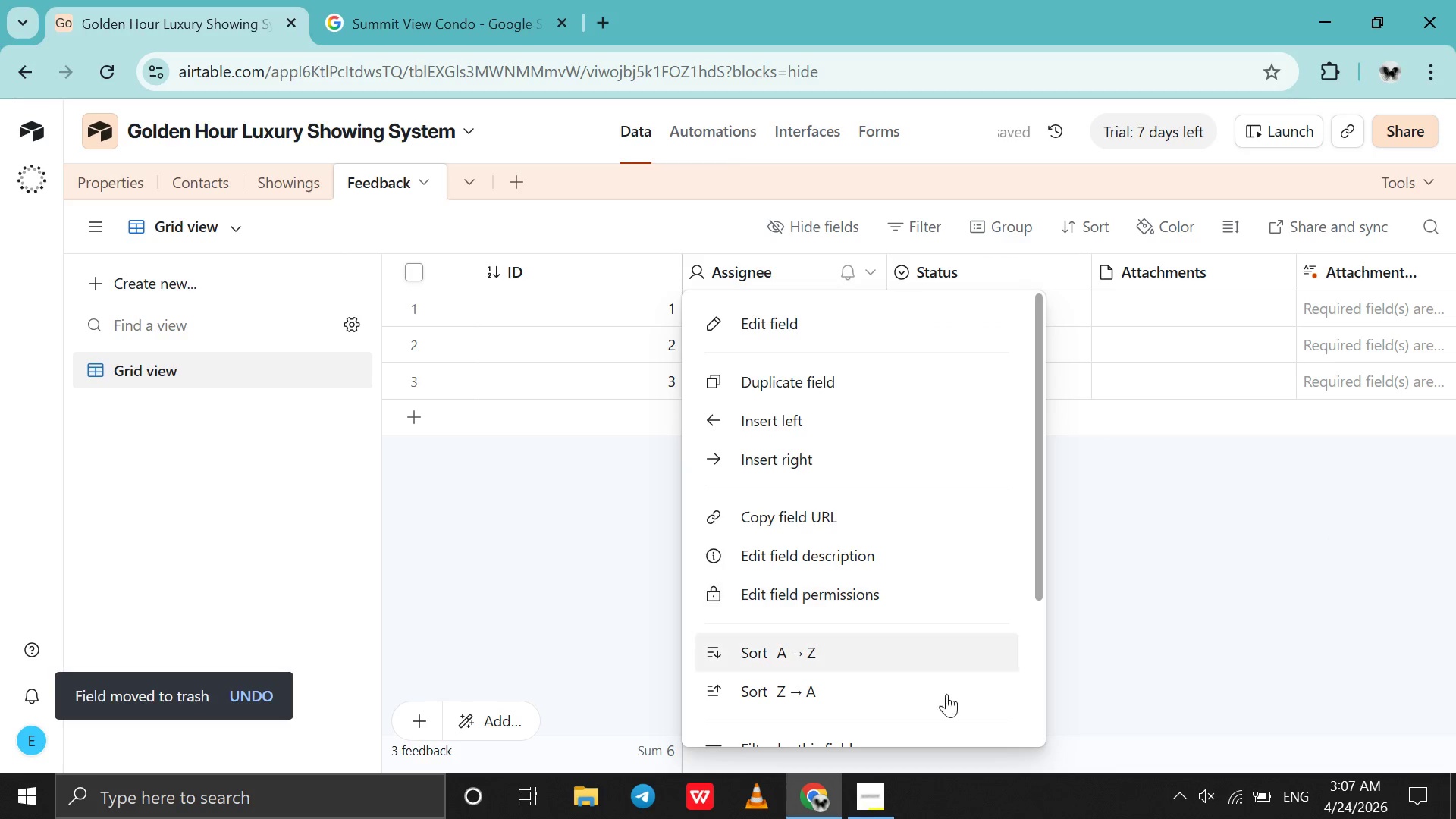 
scroll: coordinate [949, 701], scroll_direction: down, amount: 29.0
 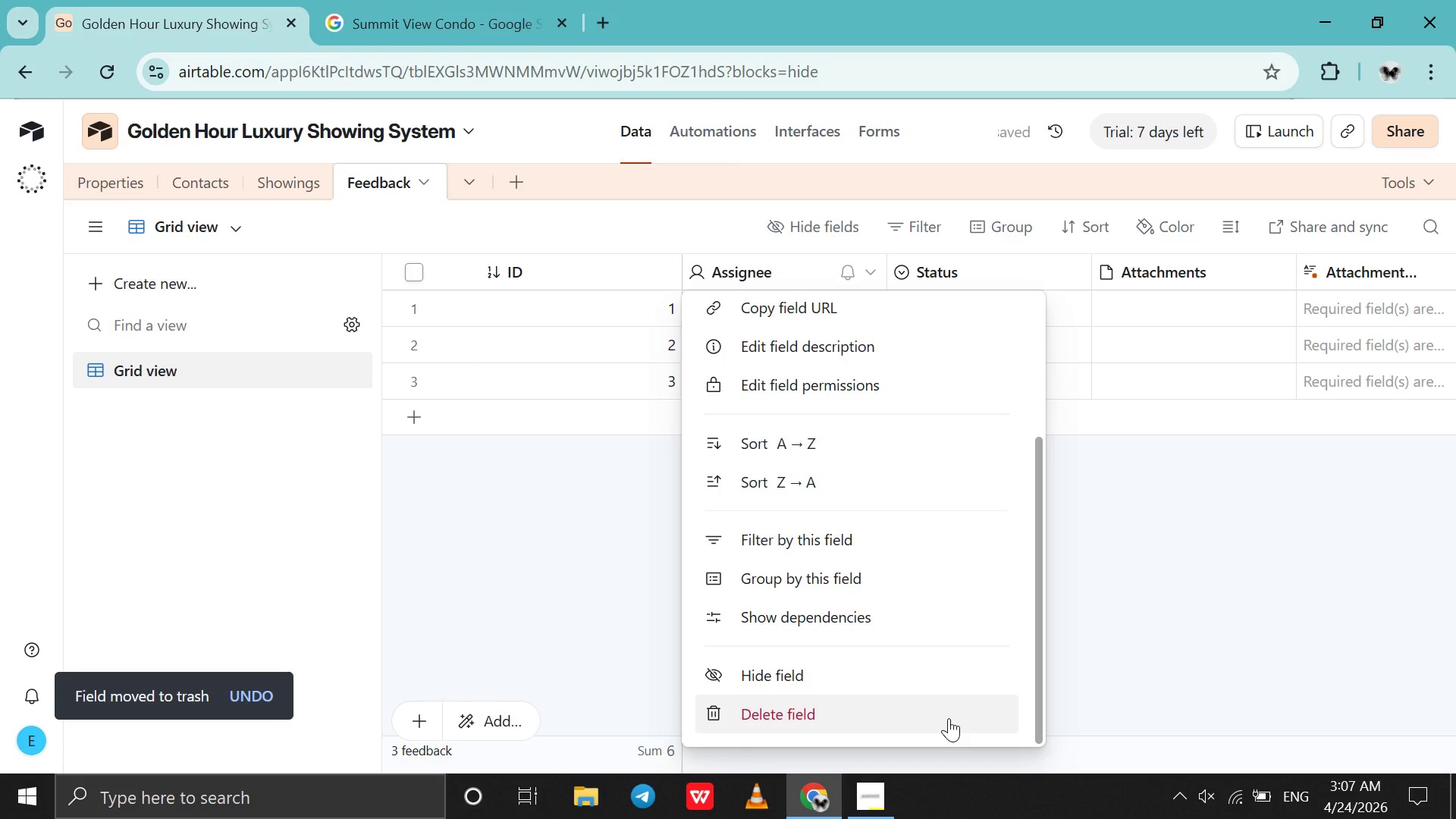 
left_click([949, 718])
 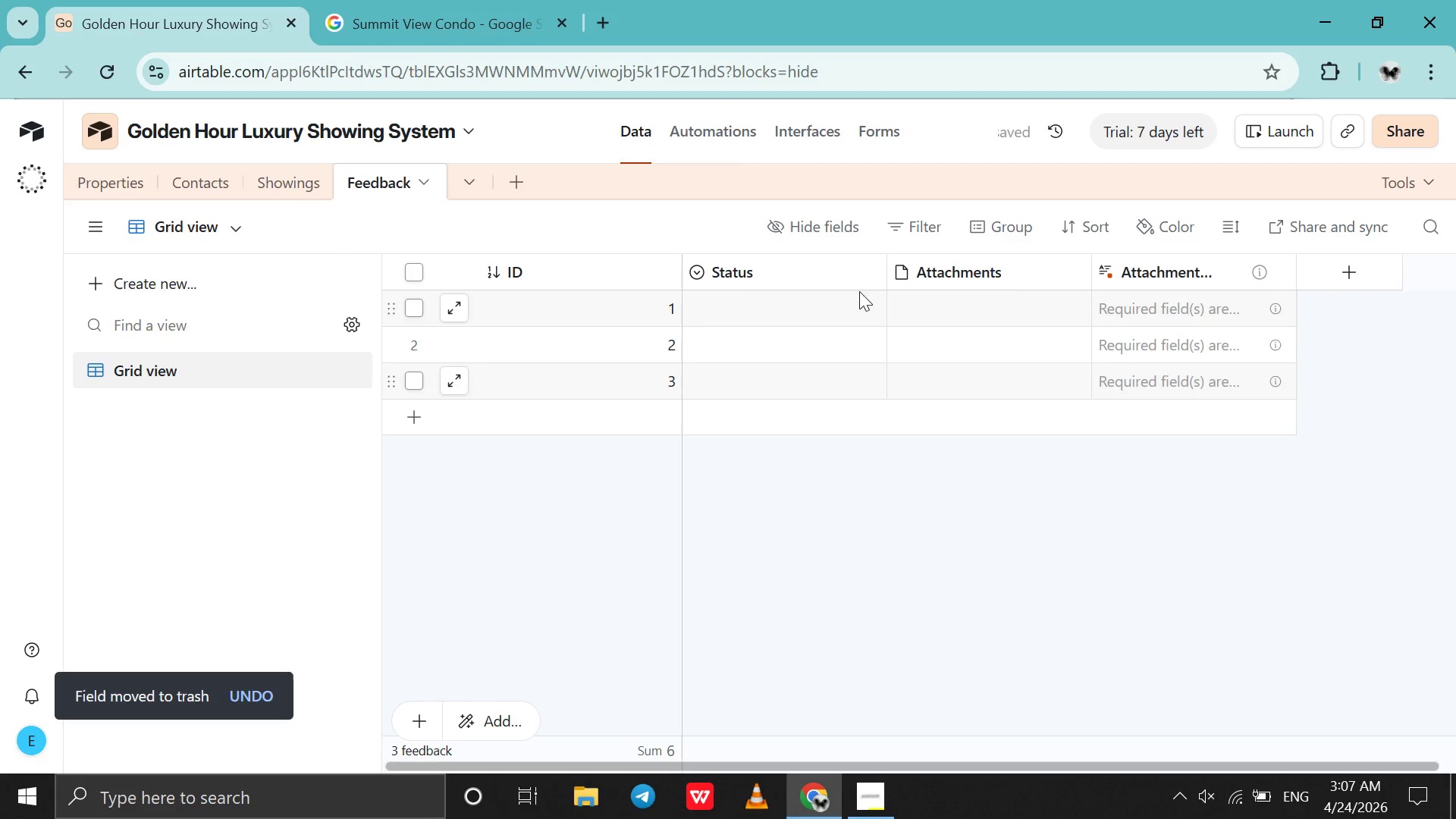 
left_click([871, 278])
 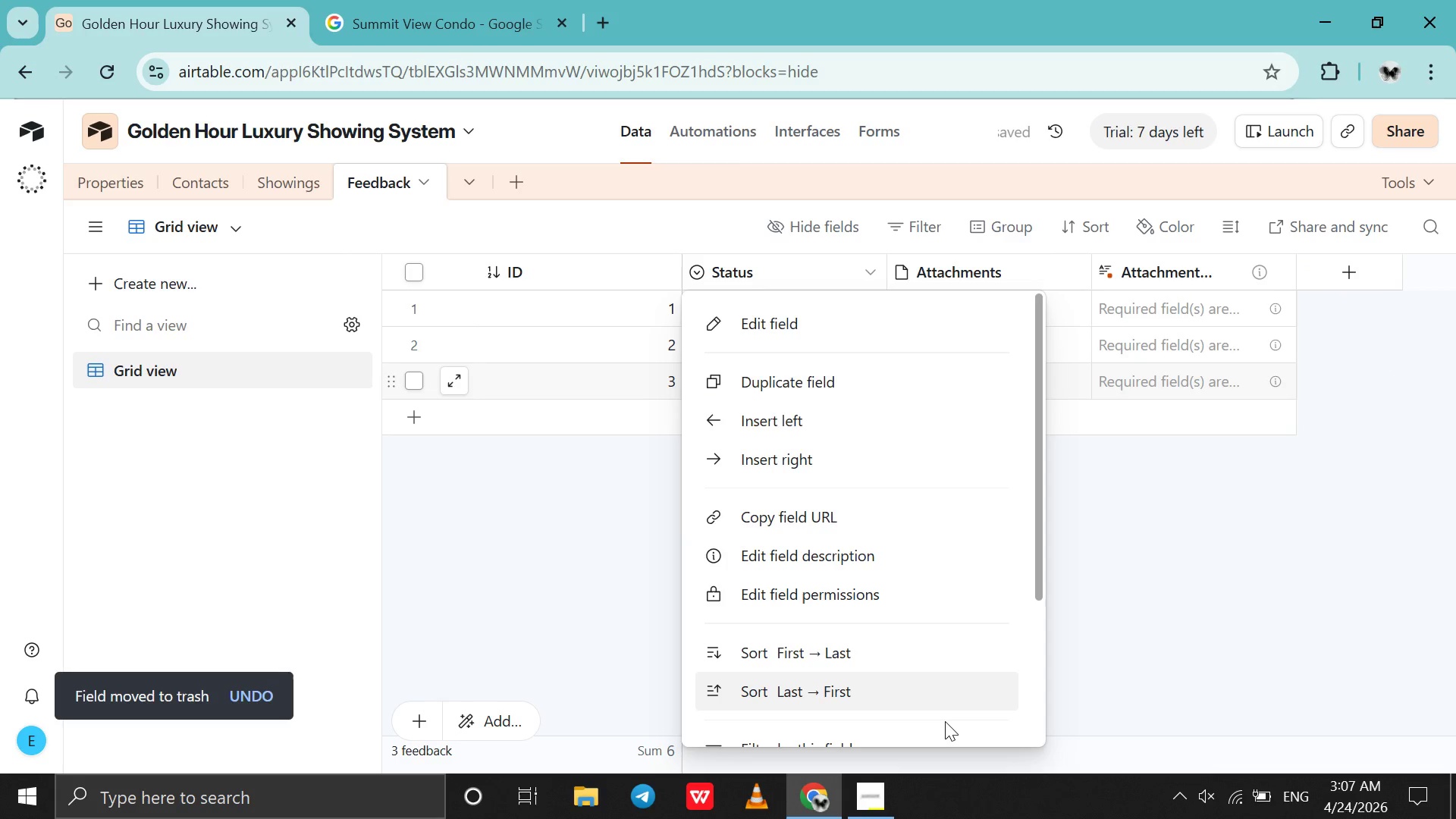 
scroll: coordinate [945, 721], scroll_direction: down, amount: 13.0
 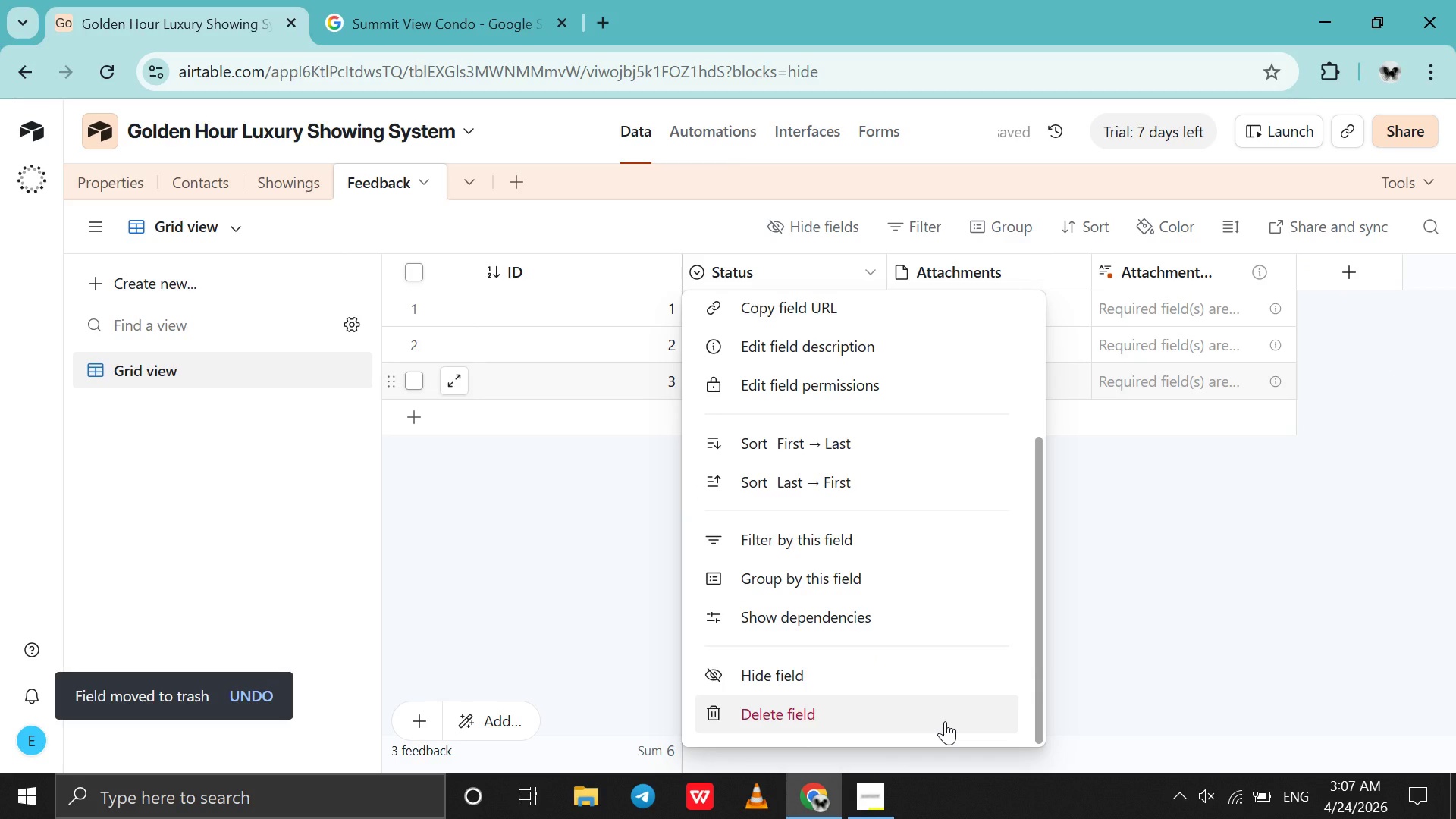 
left_click([945, 721])
 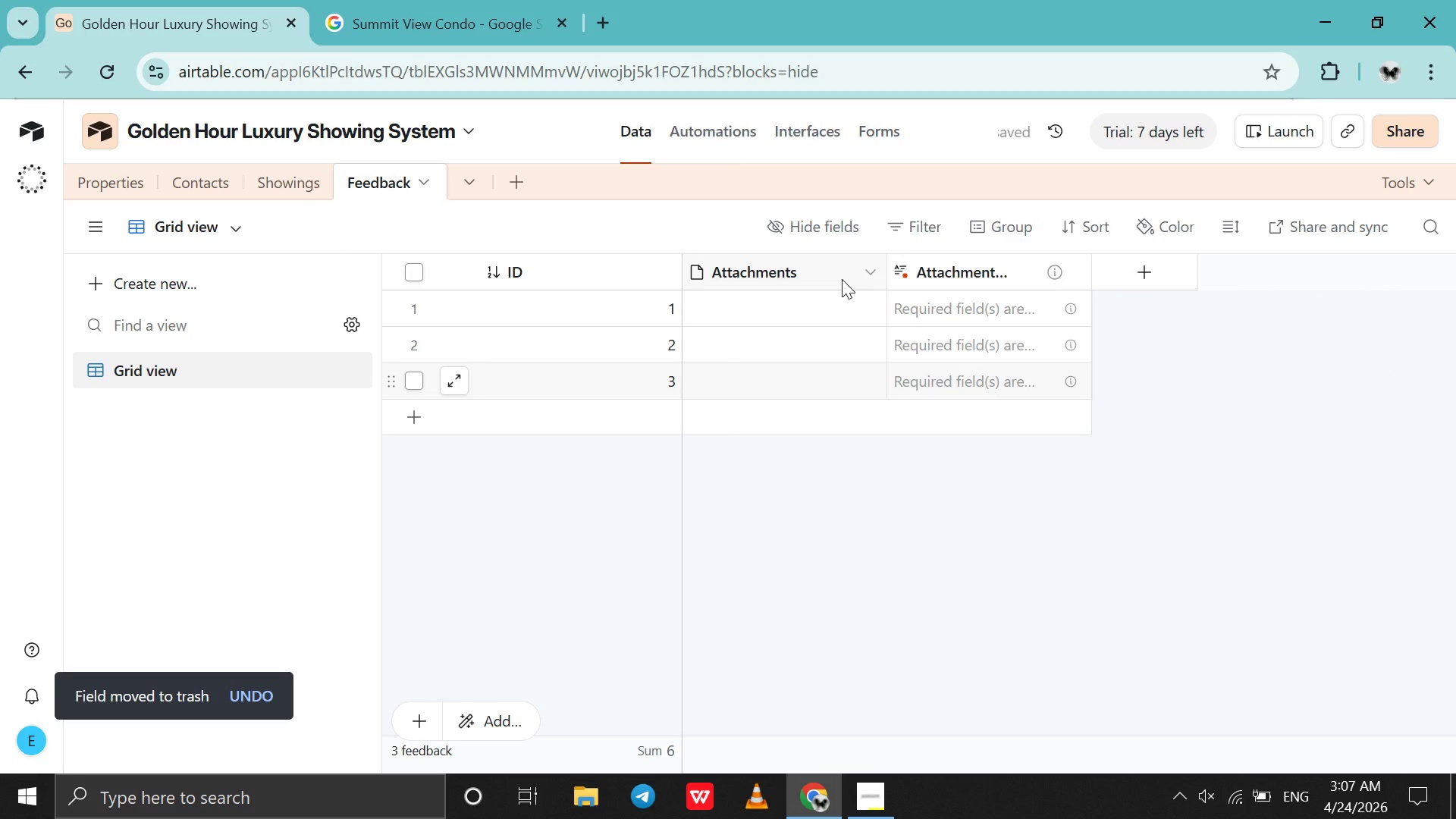 
left_click([880, 274])
 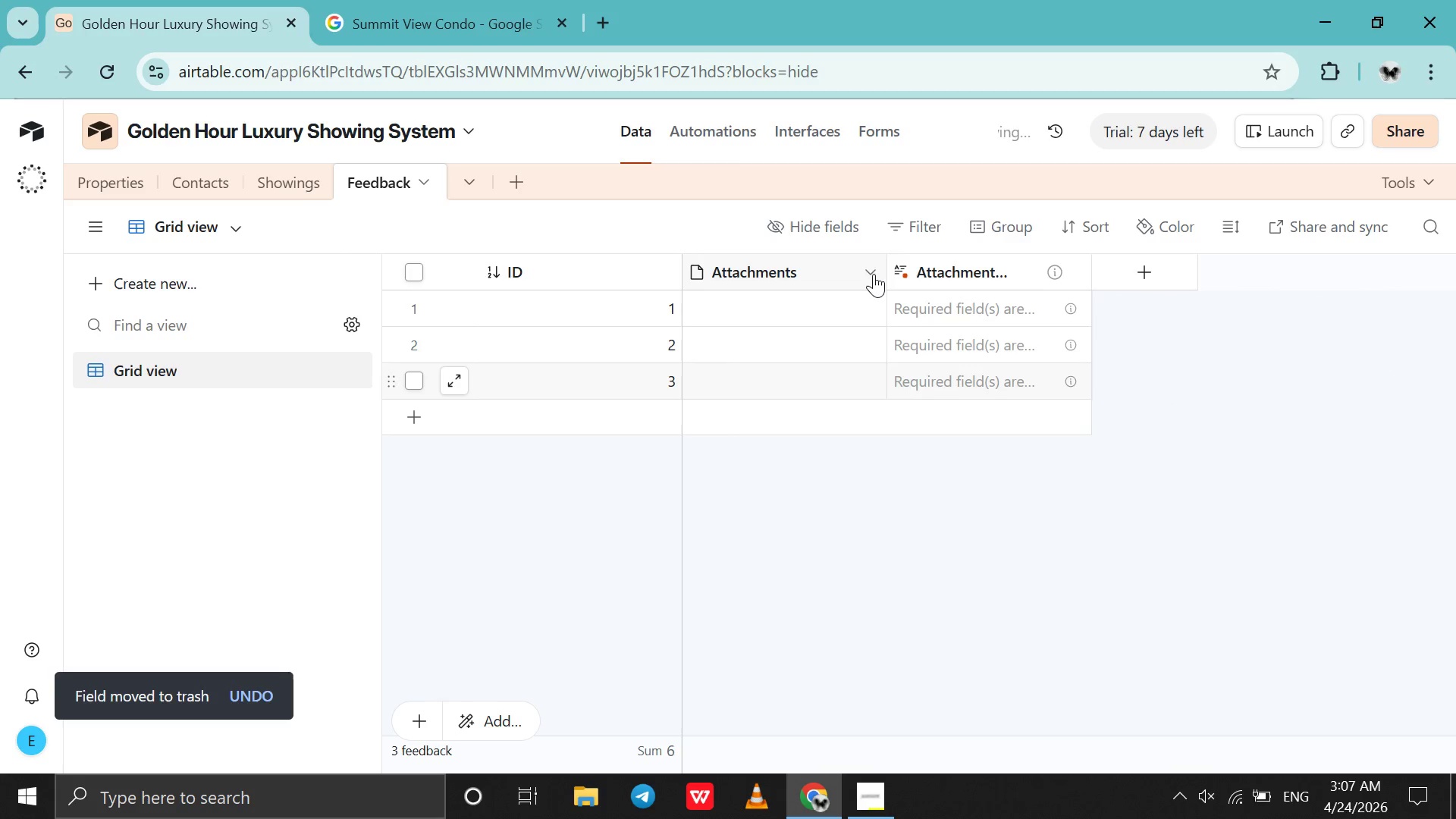 
left_click([874, 274])
 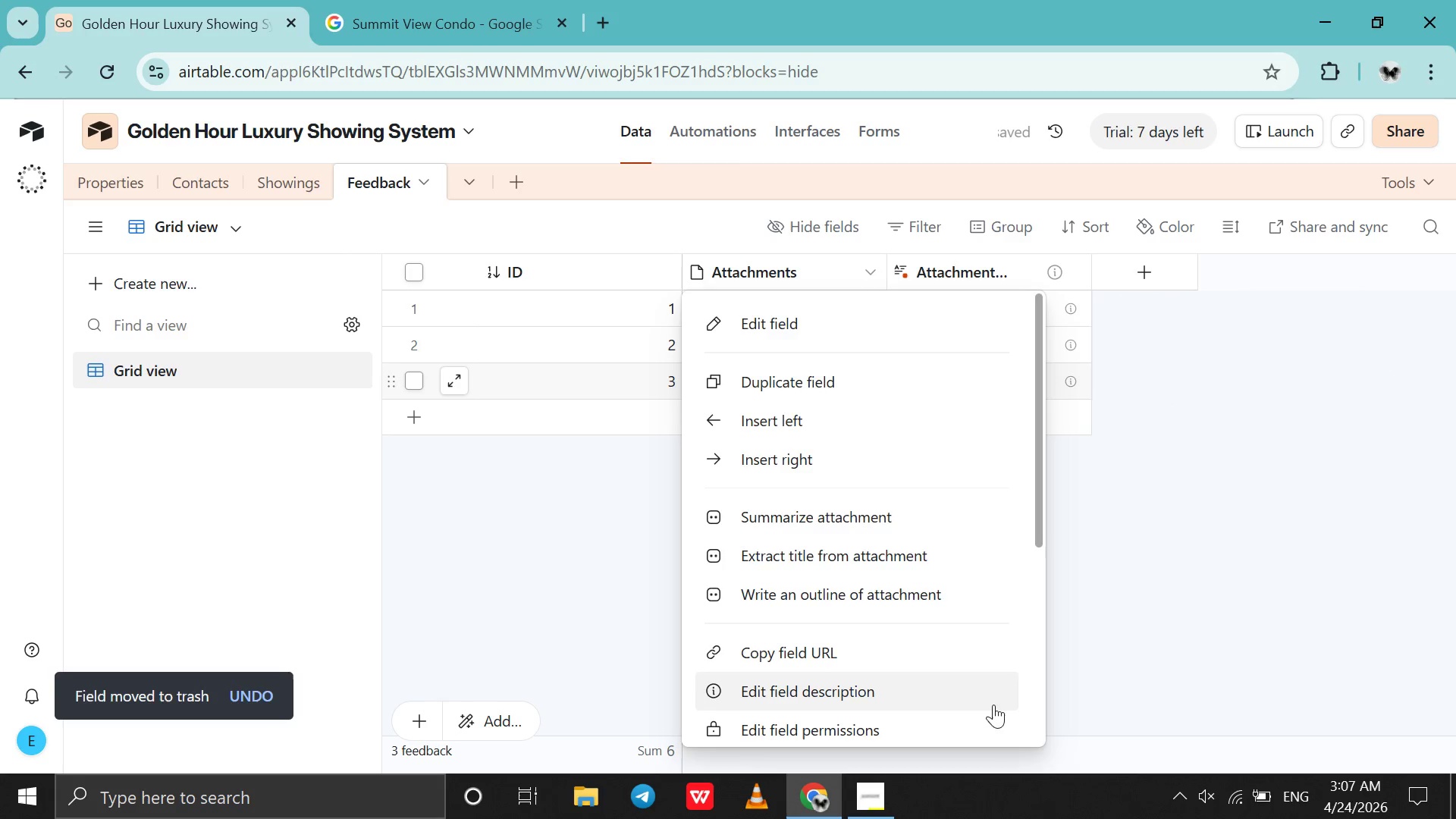 
scroll: coordinate [993, 704], scroll_direction: down, amount: 24.0
 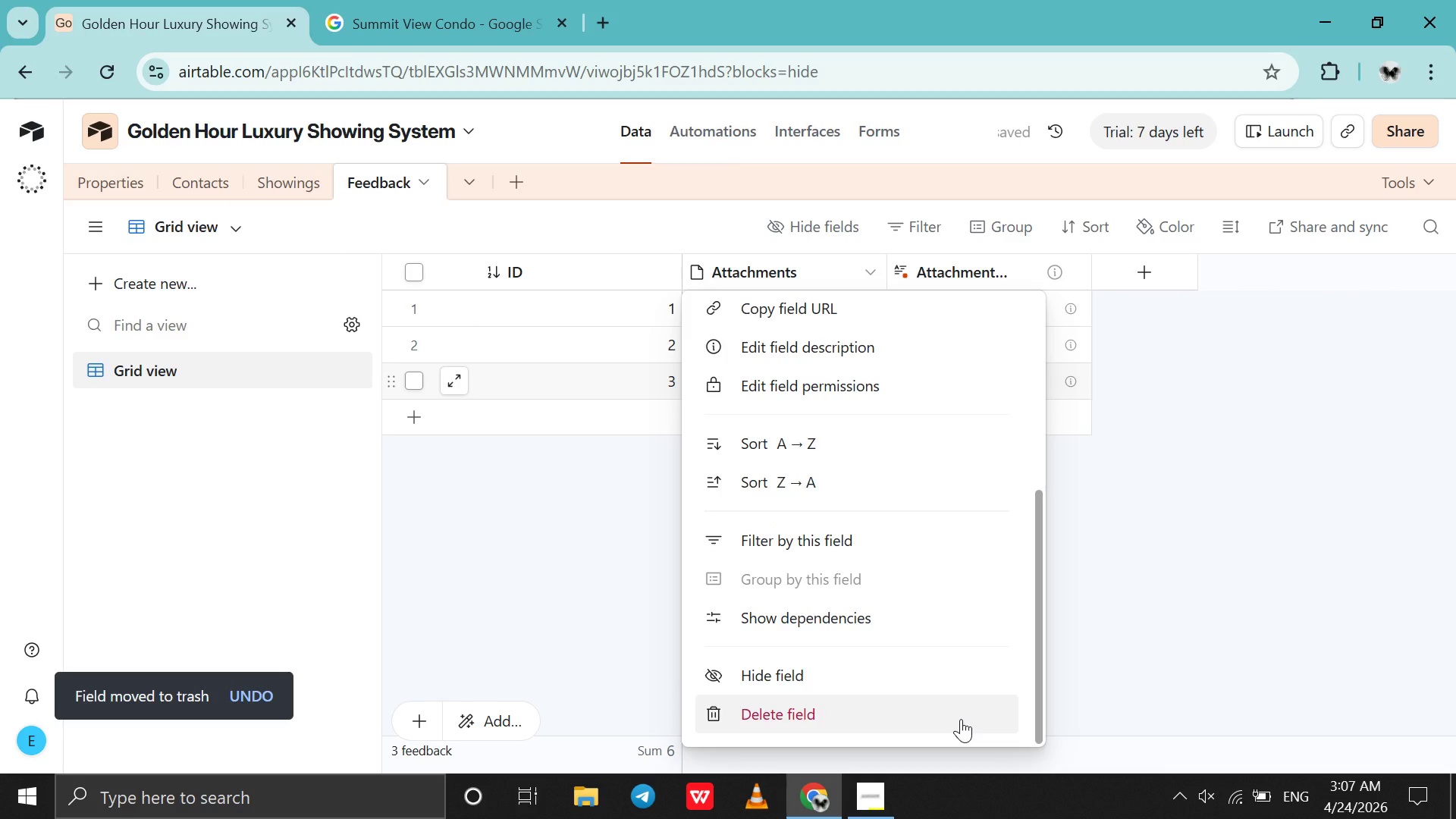 
left_click([961, 719])
 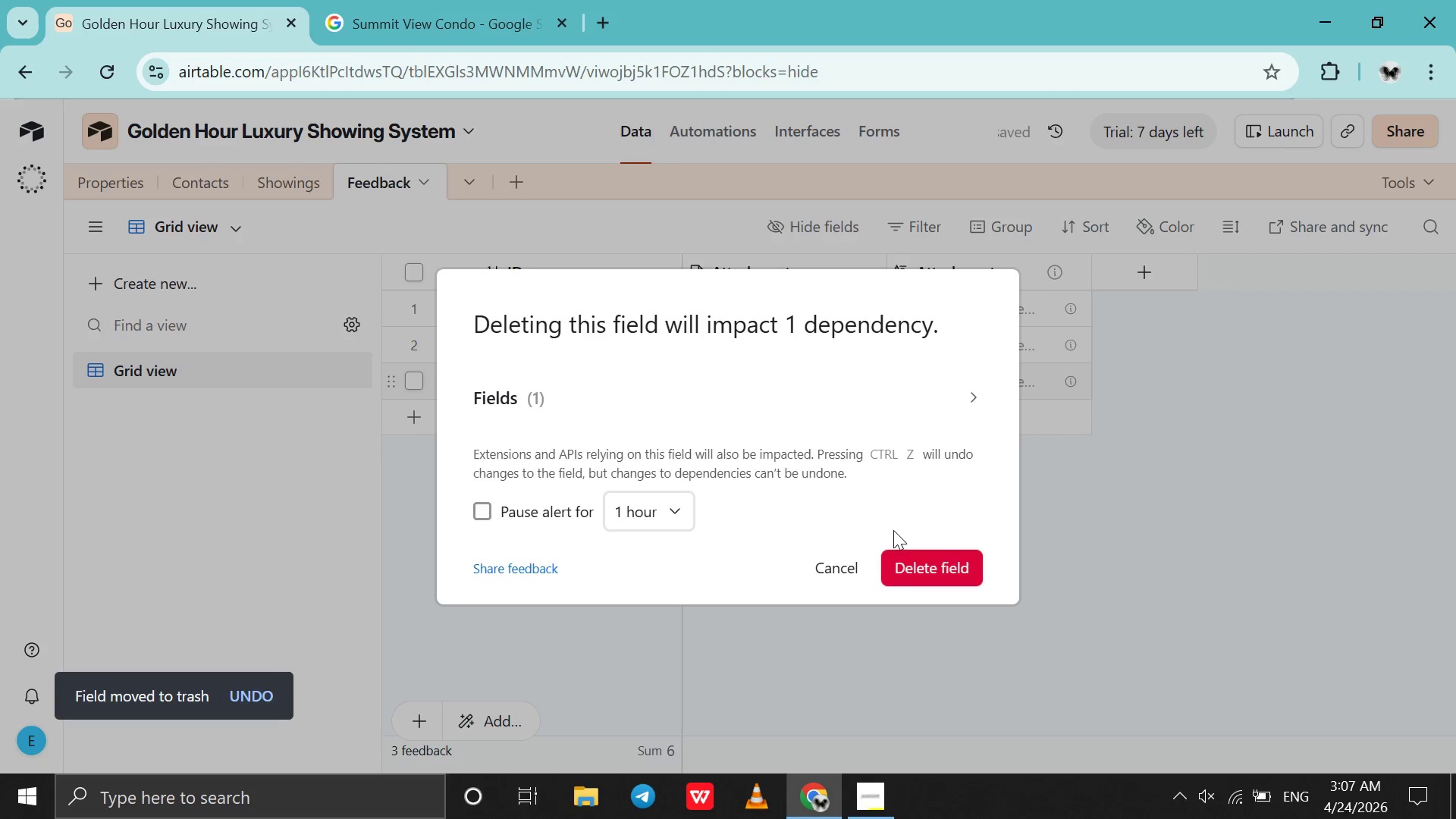 
left_click([910, 563])
 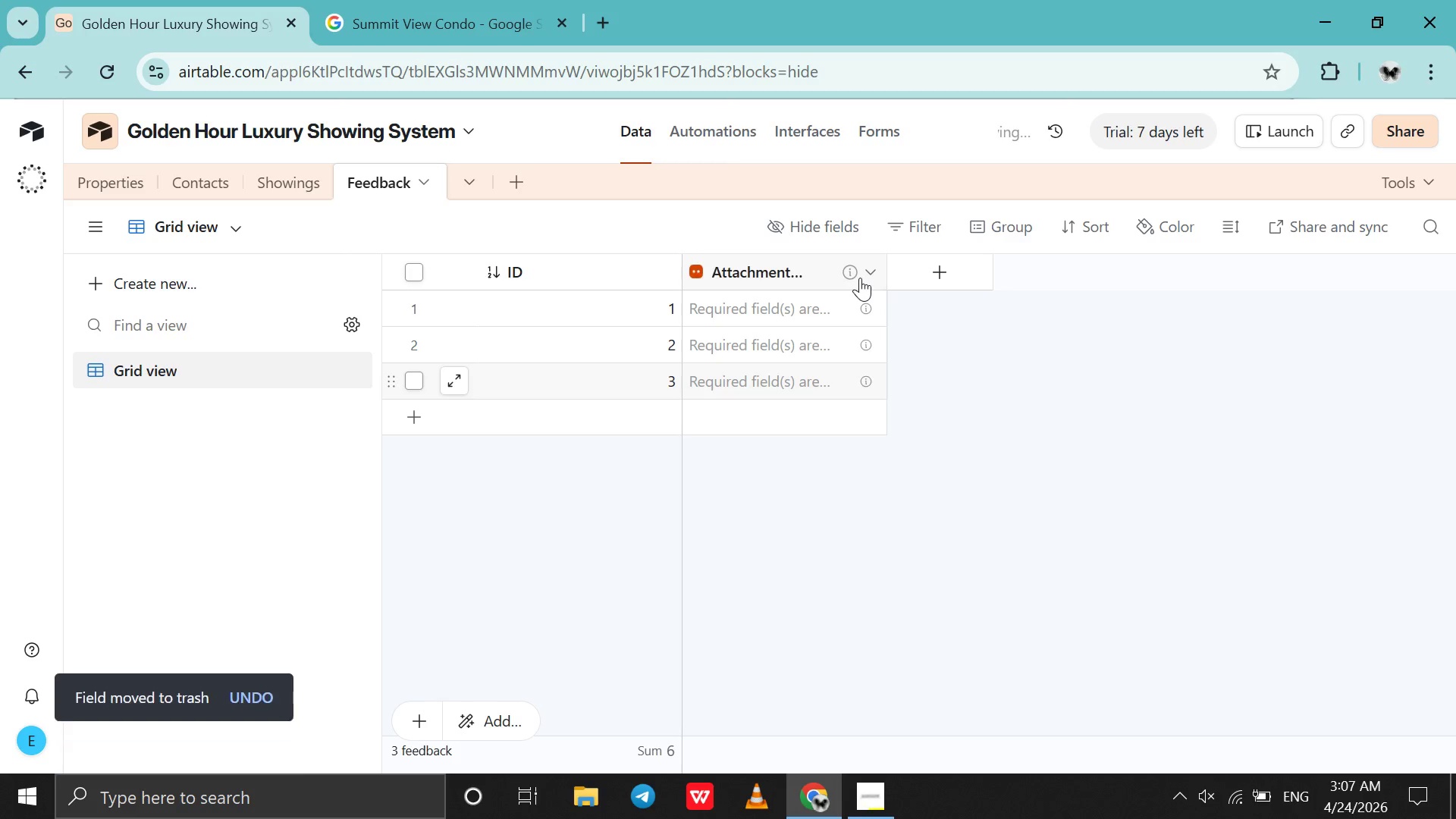 
left_click([876, 273])
 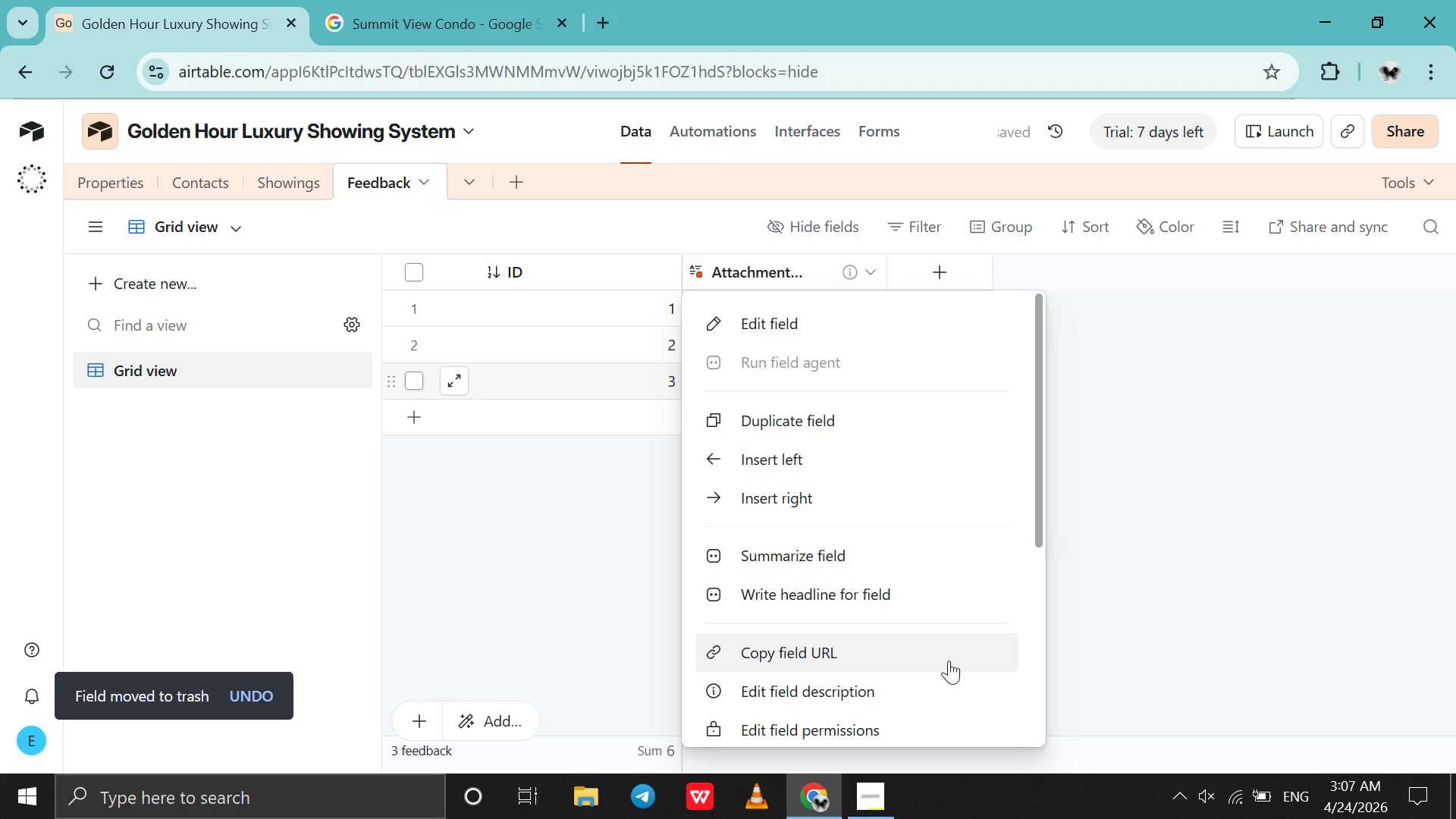 
scroll: coordinate [949, 661], scroll_direction: down, amount: 27.0
 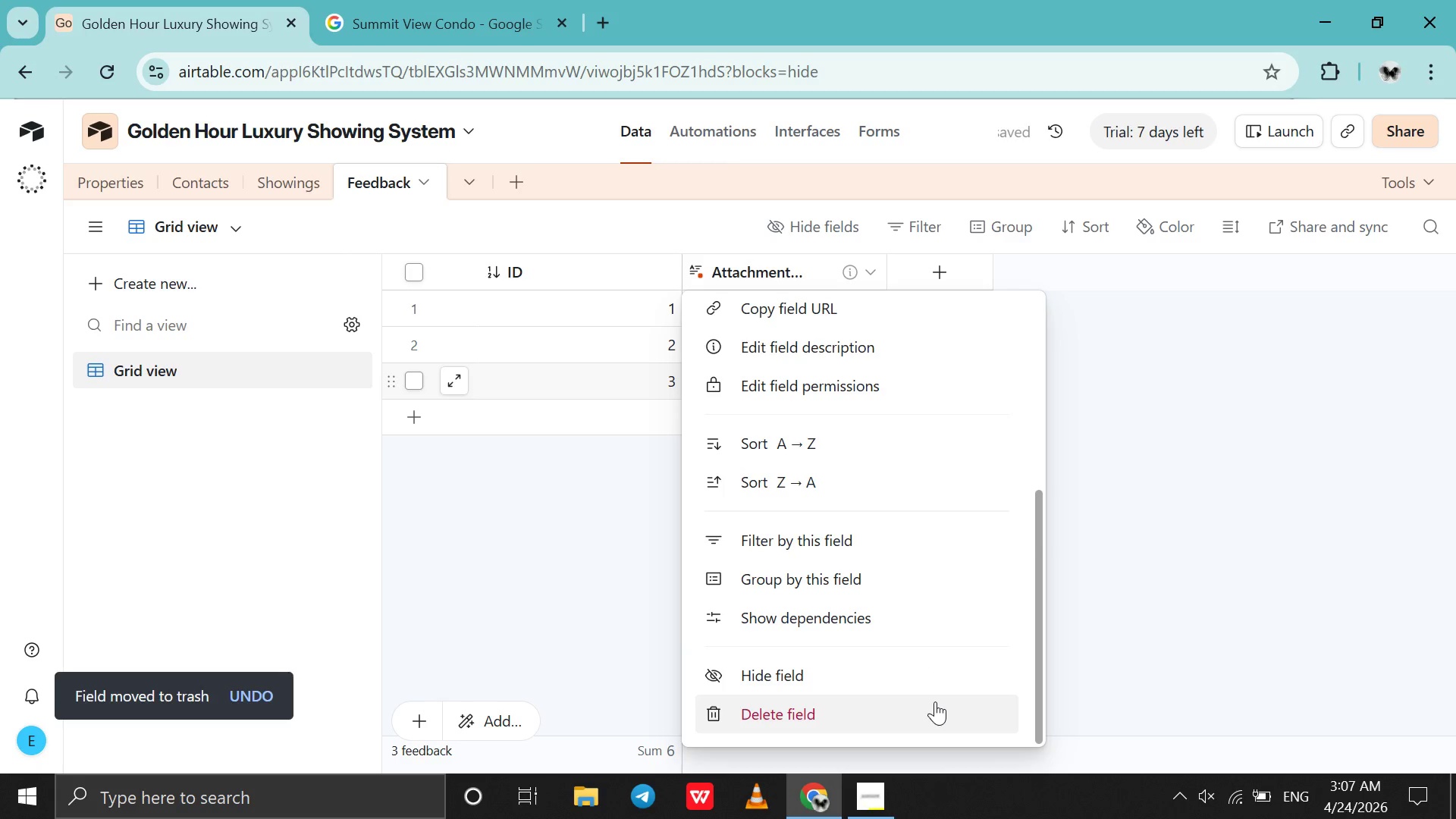 
left_click([935, 701])
 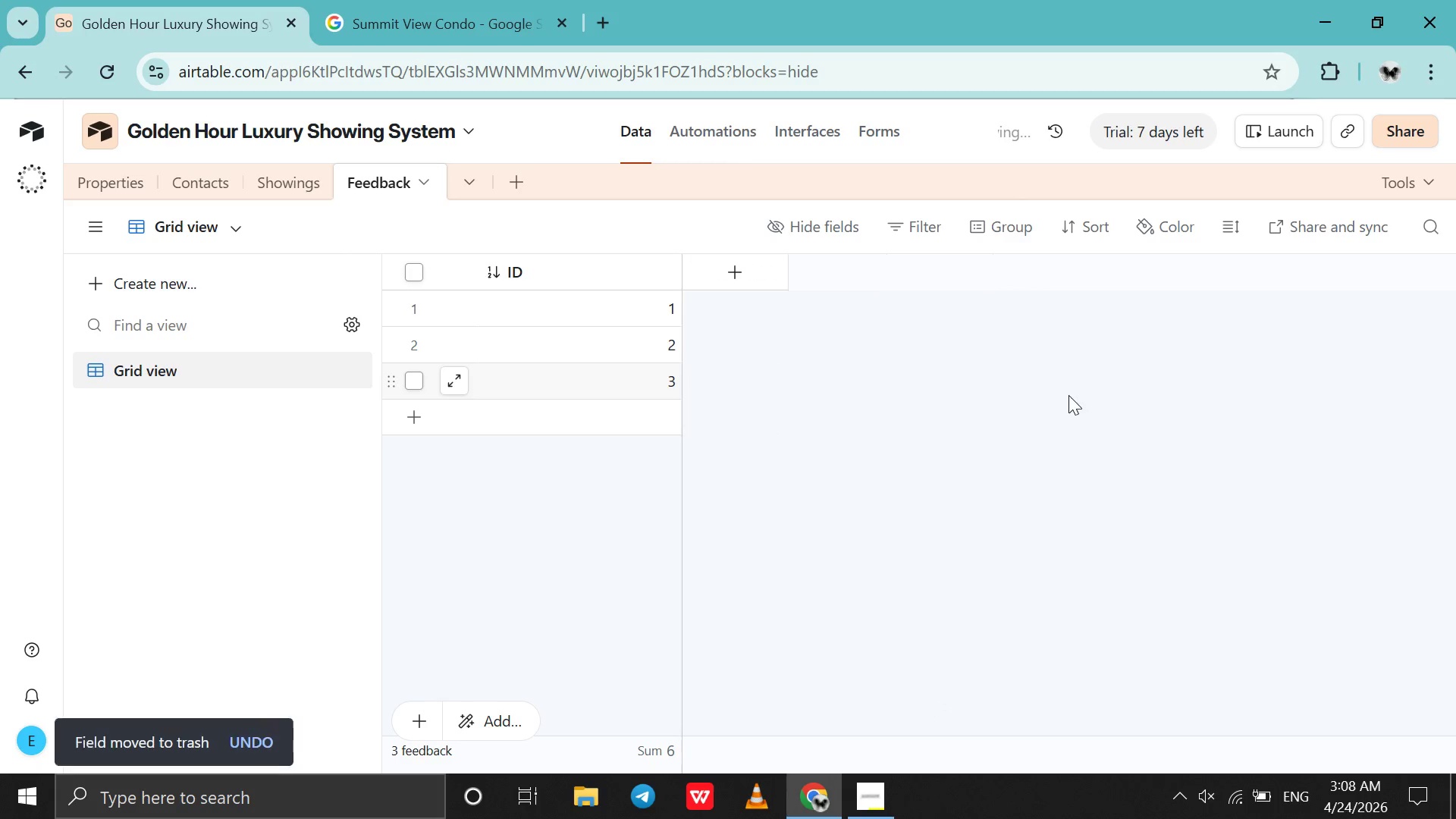 
left_click([1068, 395])
 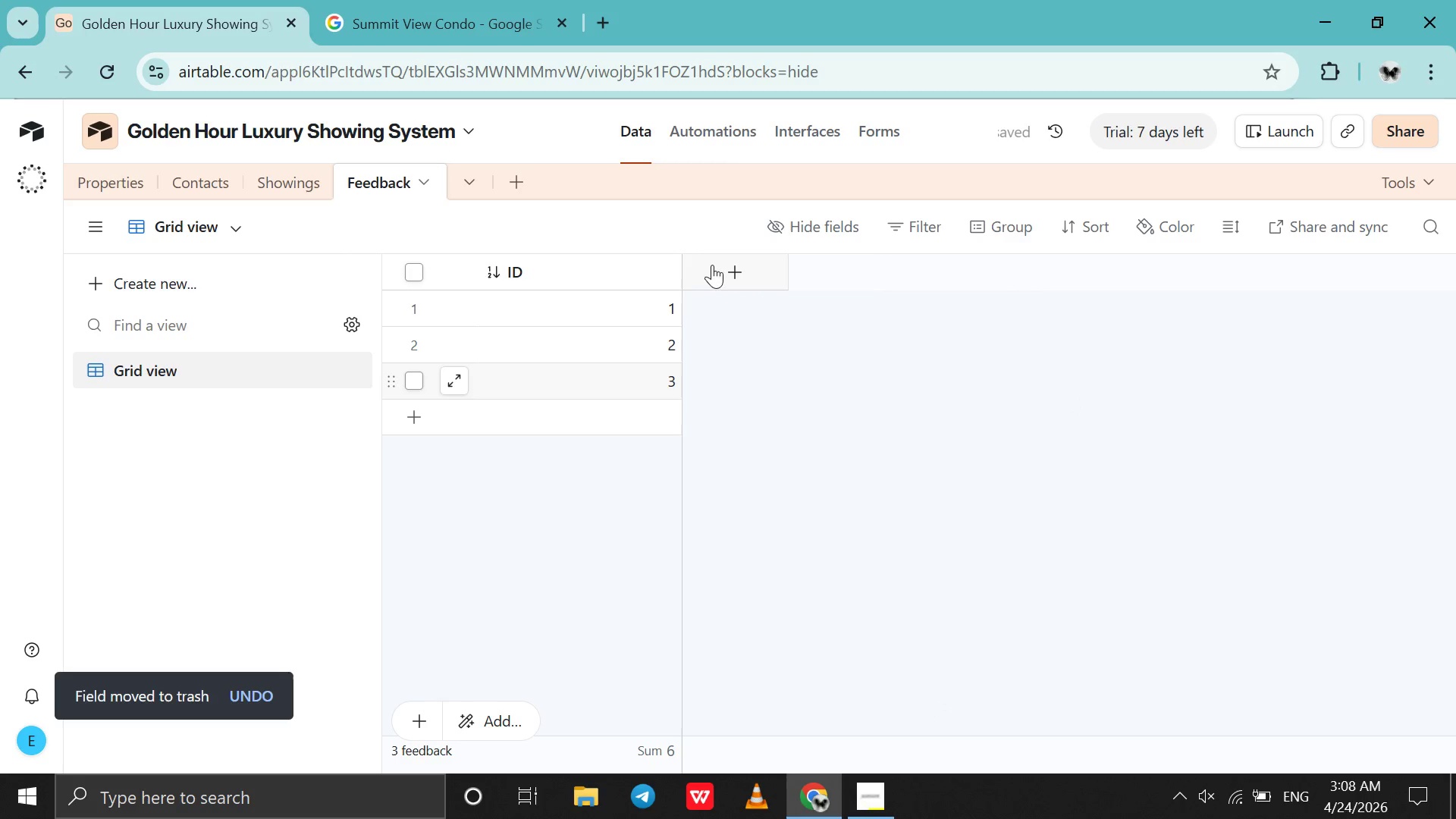 
left_click([723, 268])
 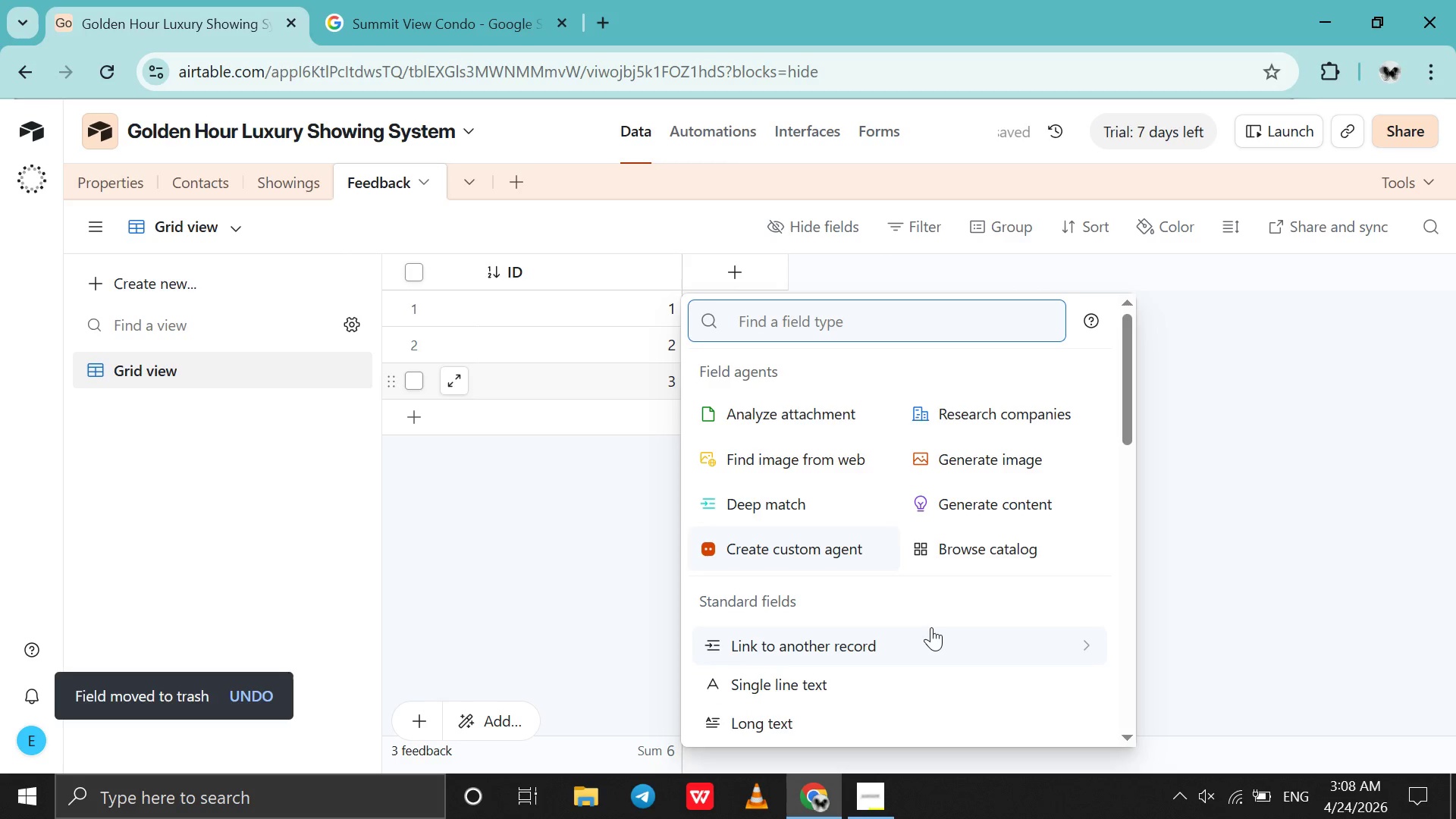 
left_click([931, 627])
 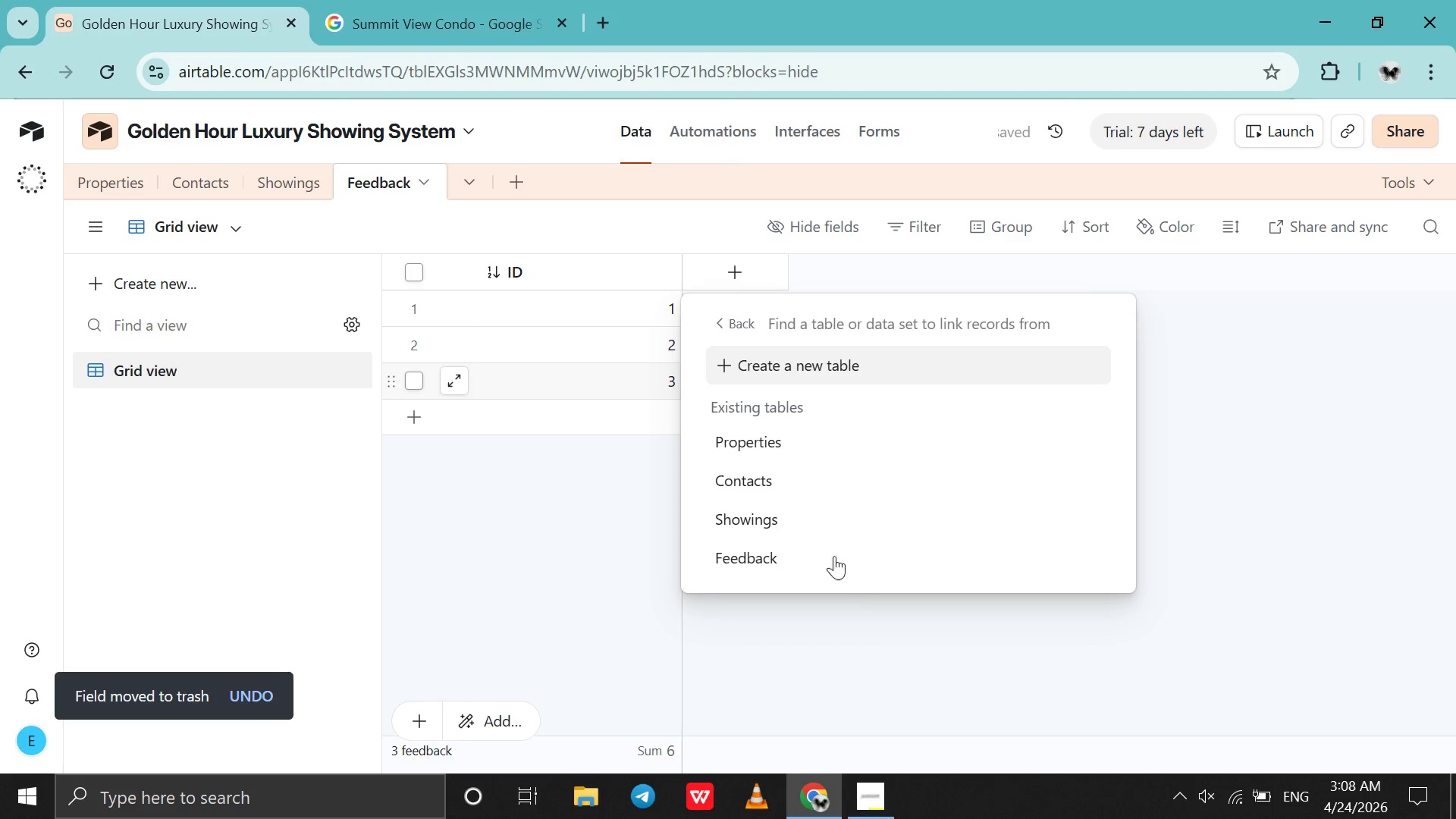 
left_click([864, 513])
 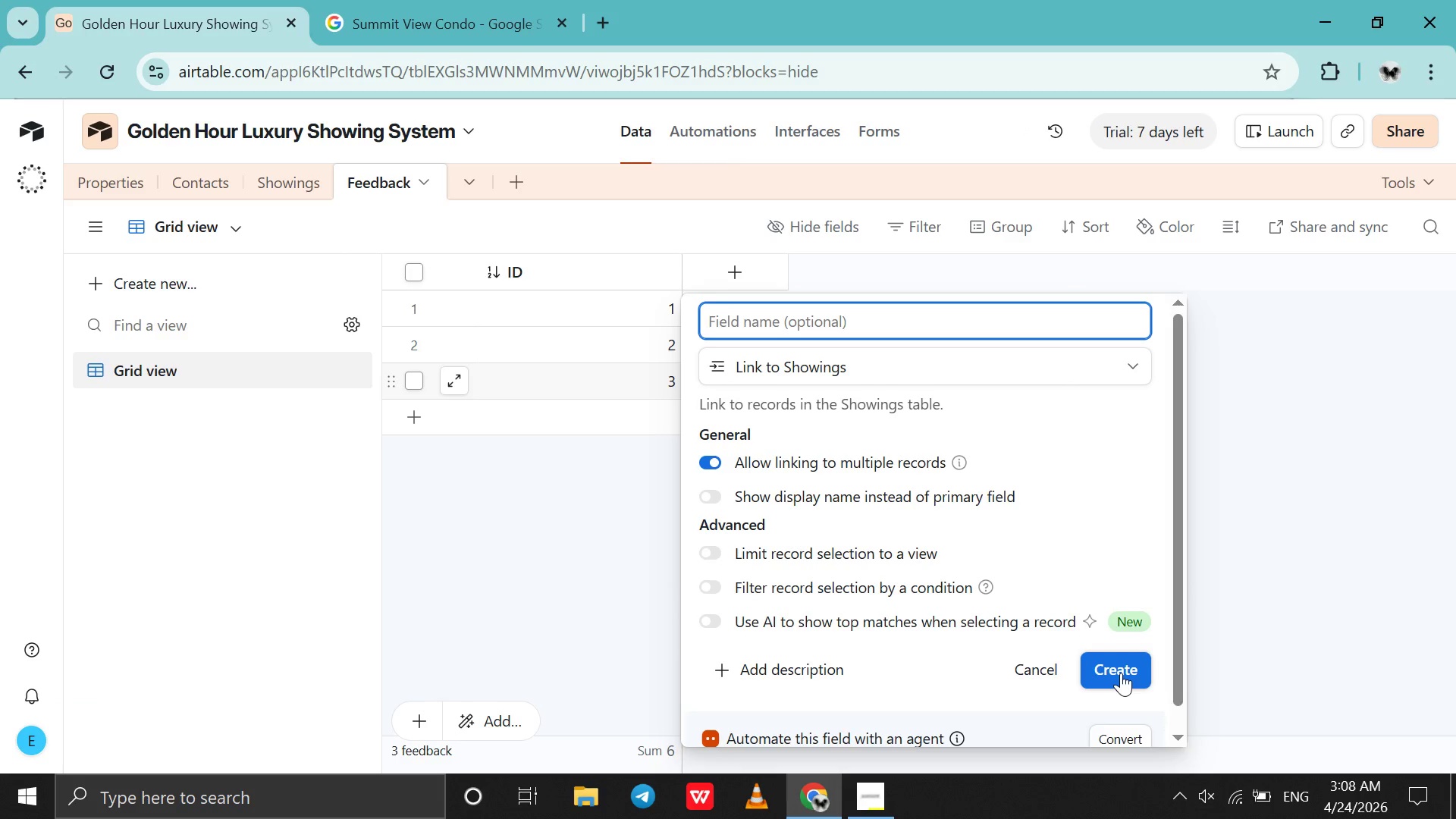 
wait(5.33)
 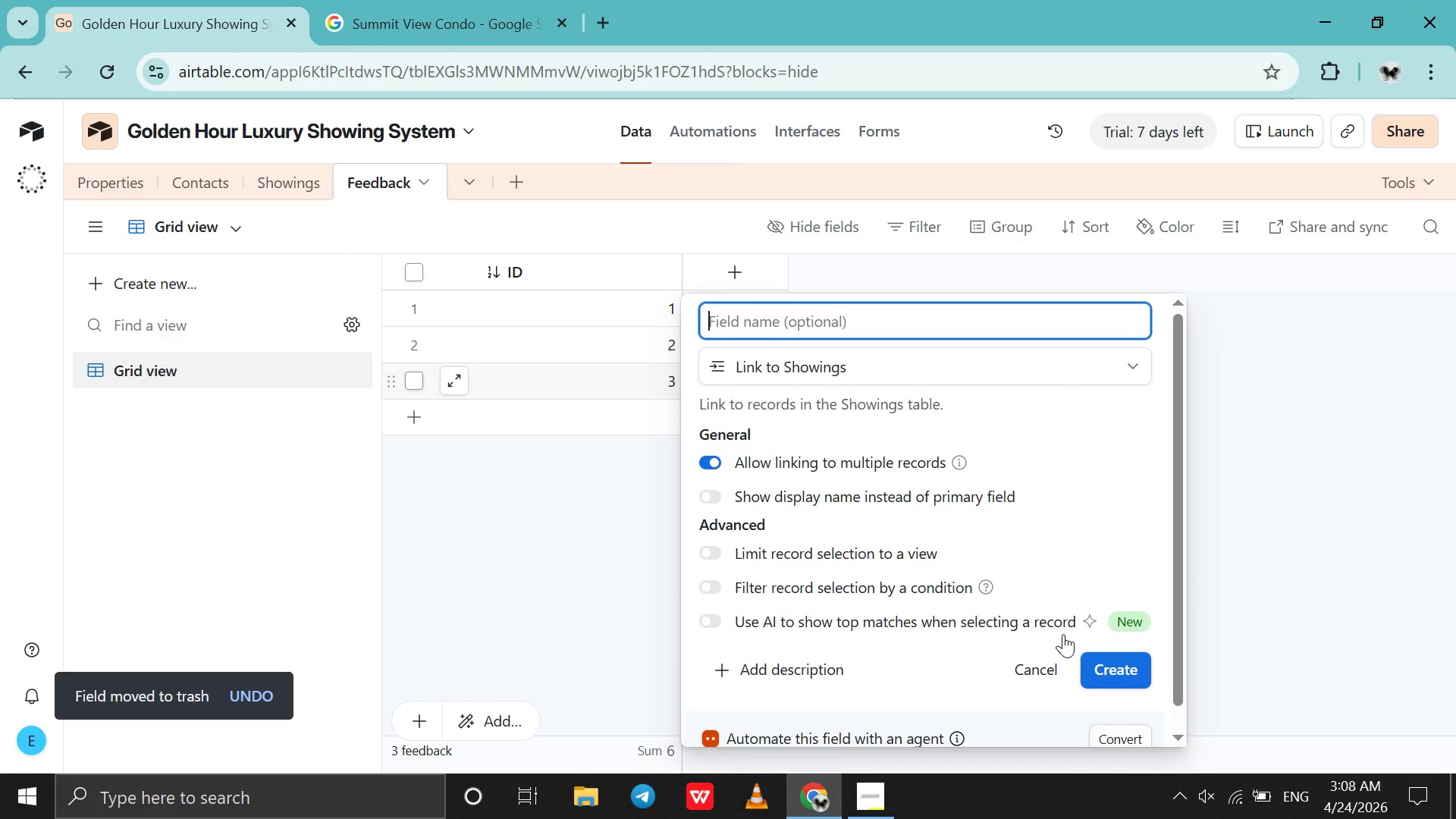 
left_click([891, 466])
 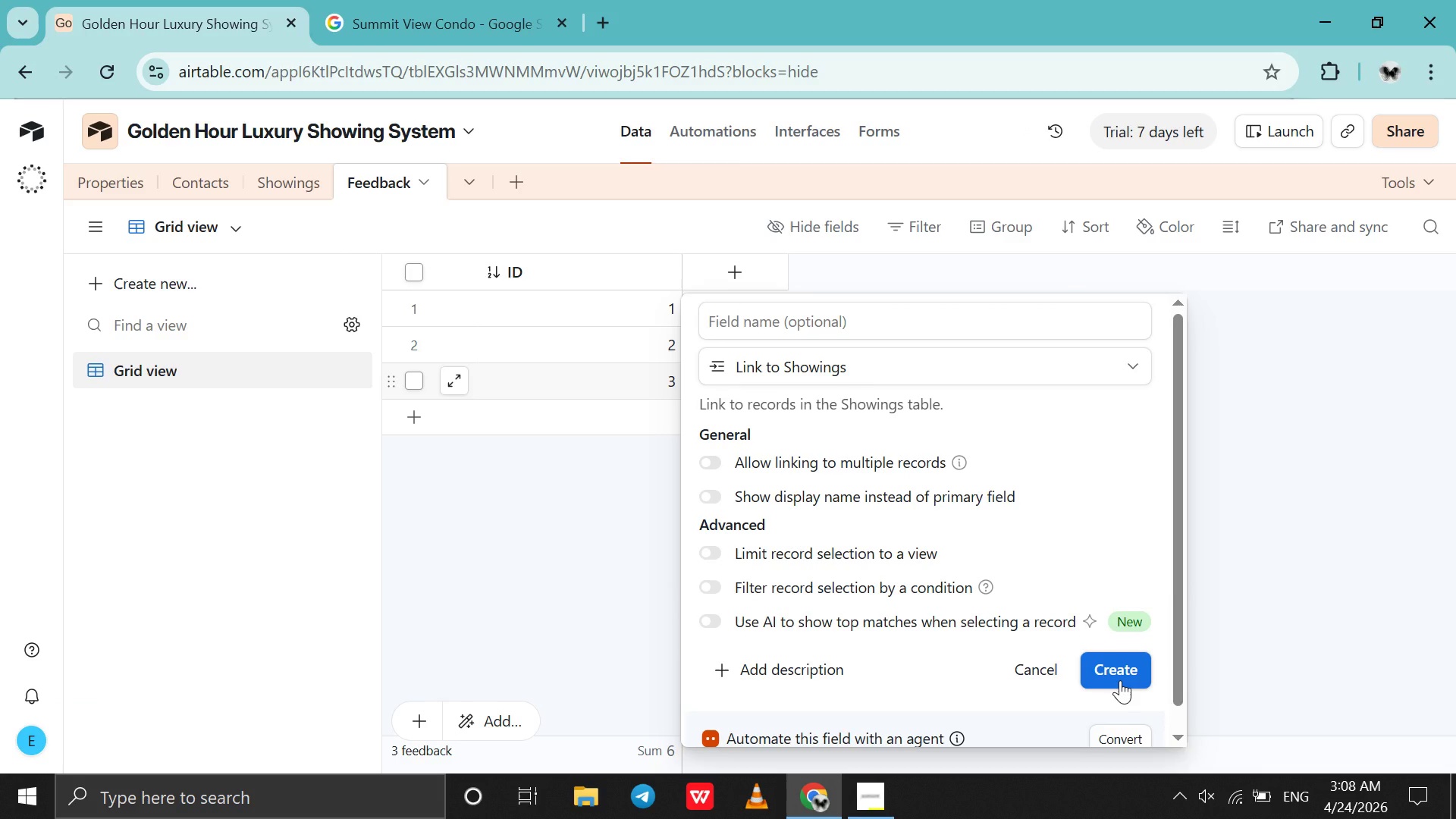 
left_click([1120, 680])
 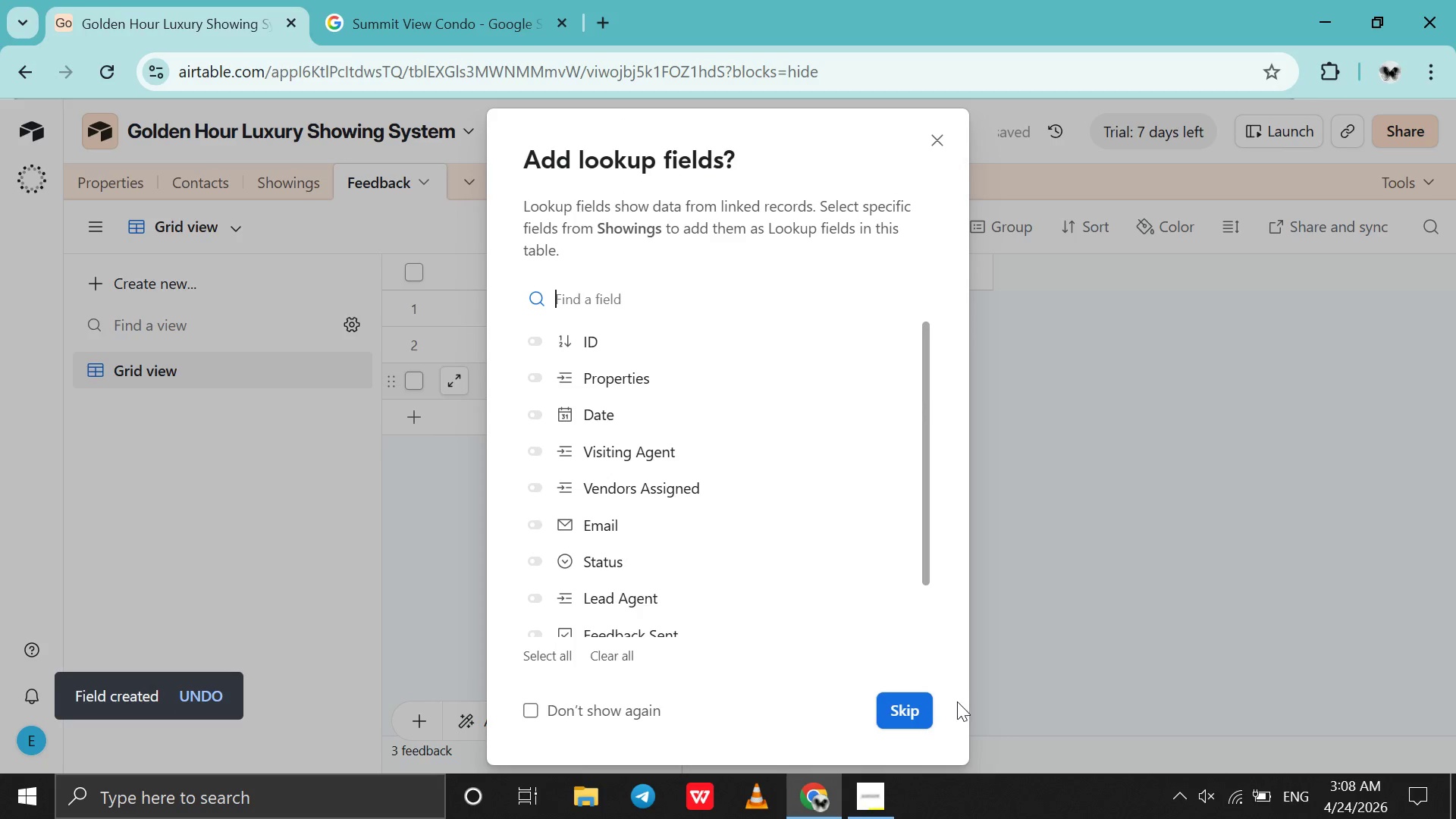 
left_click([918, 701])
 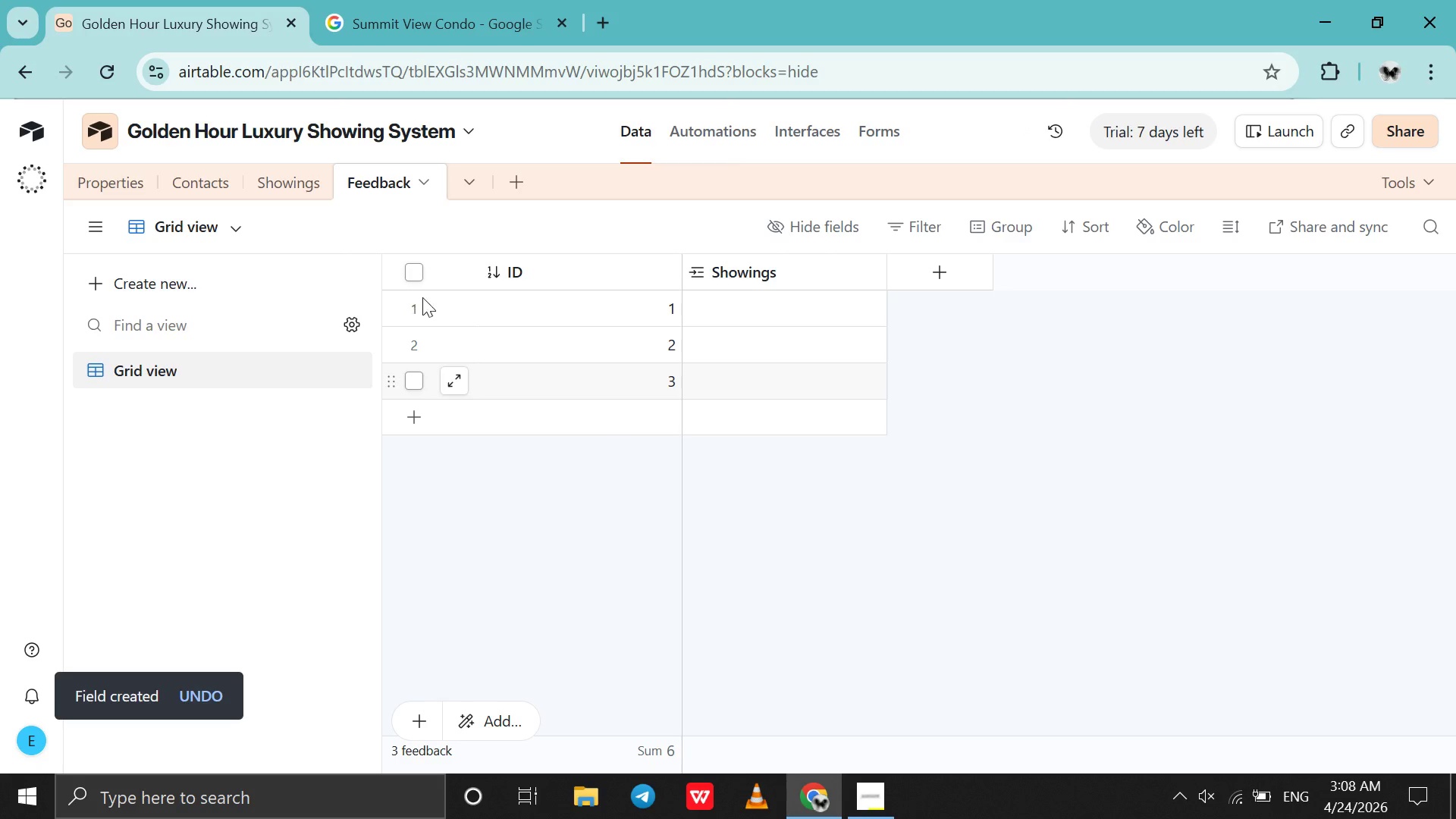 
wait(9.22)
 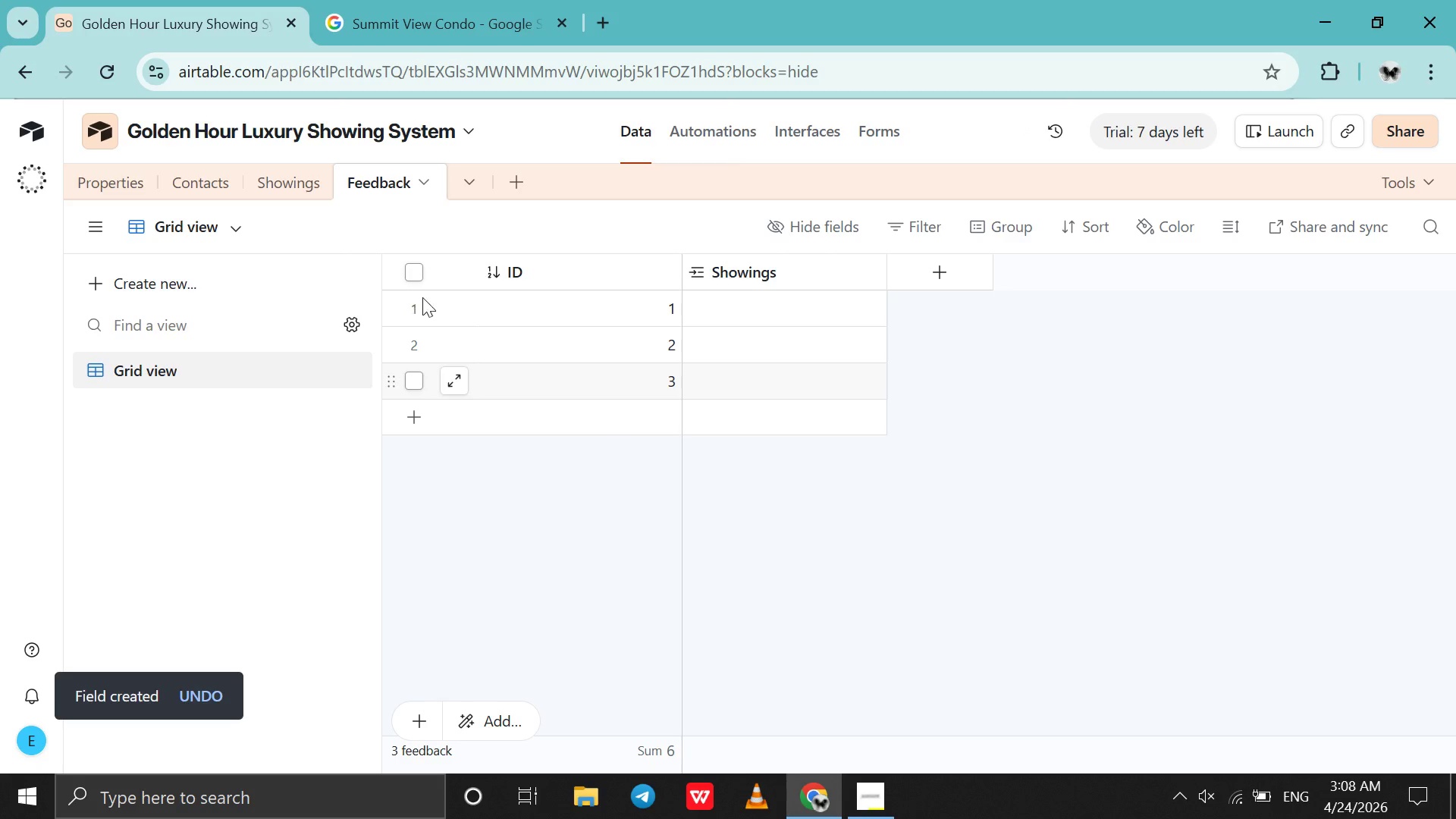 
left_click([288, 186])
 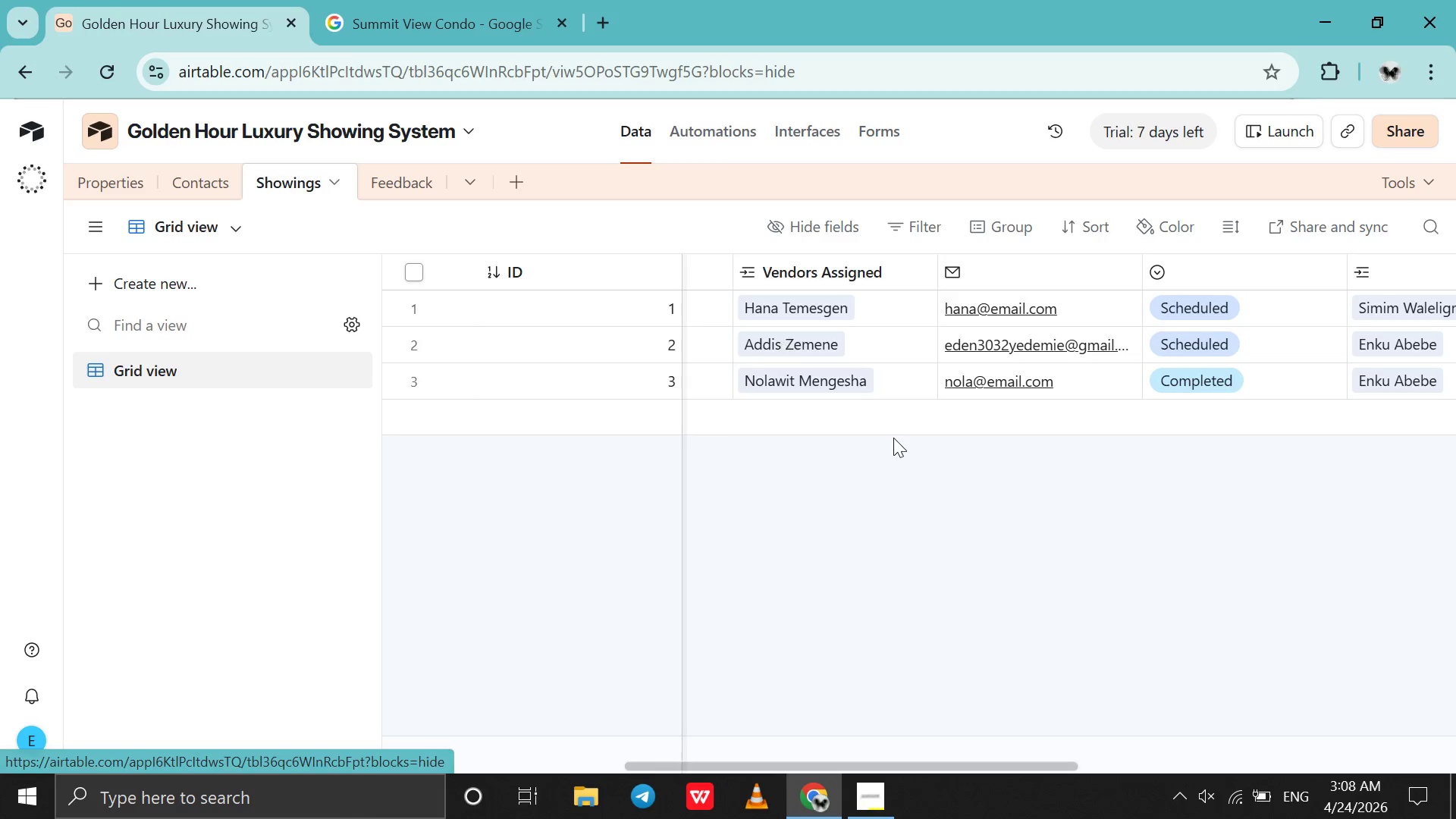 
scroll: coordinate [893, 438], scroll_direction: down, amount: 12.0
 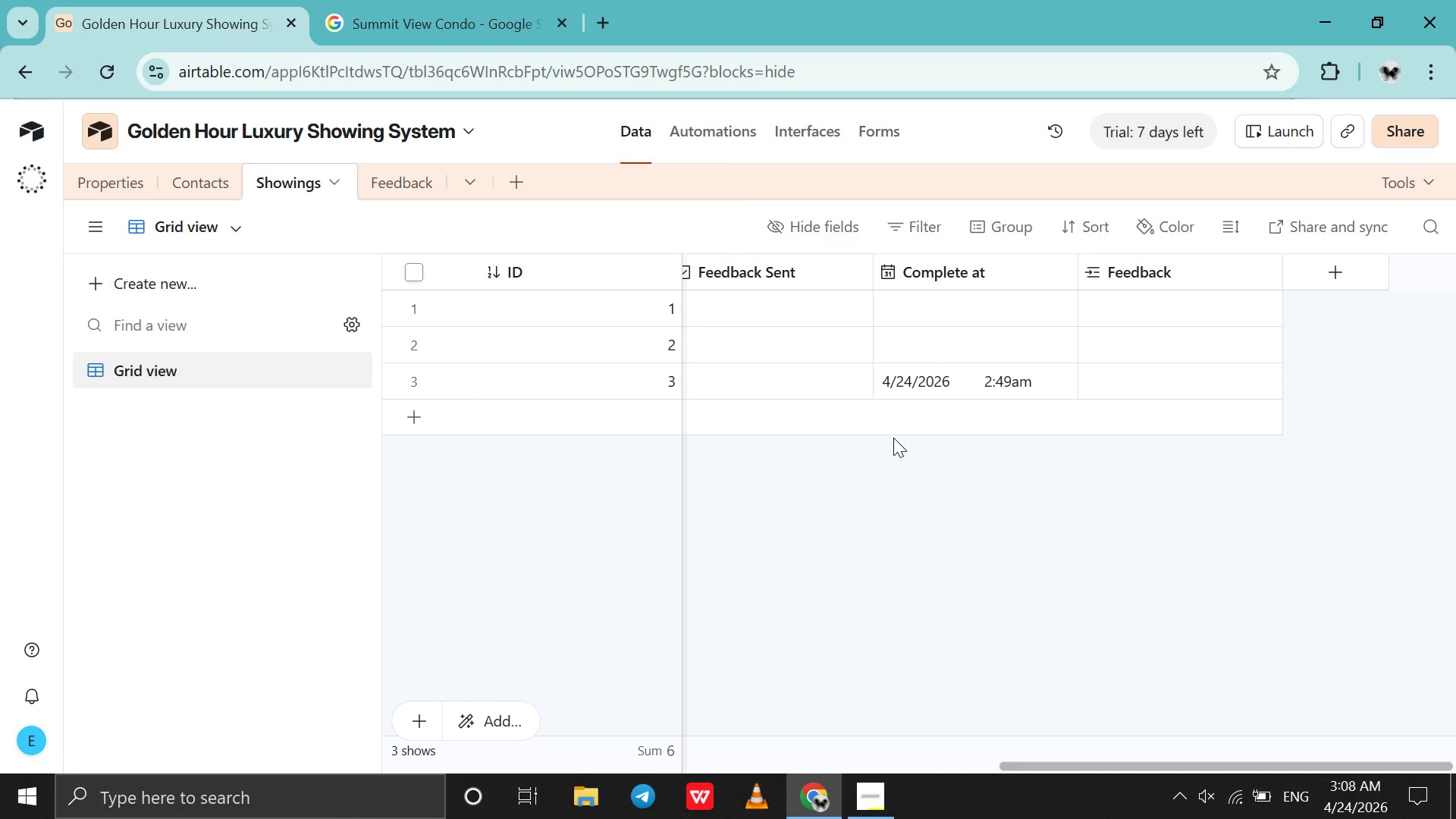 
scroll: coordinate [893, 438], scroll_direction: up, amount: 1.0
 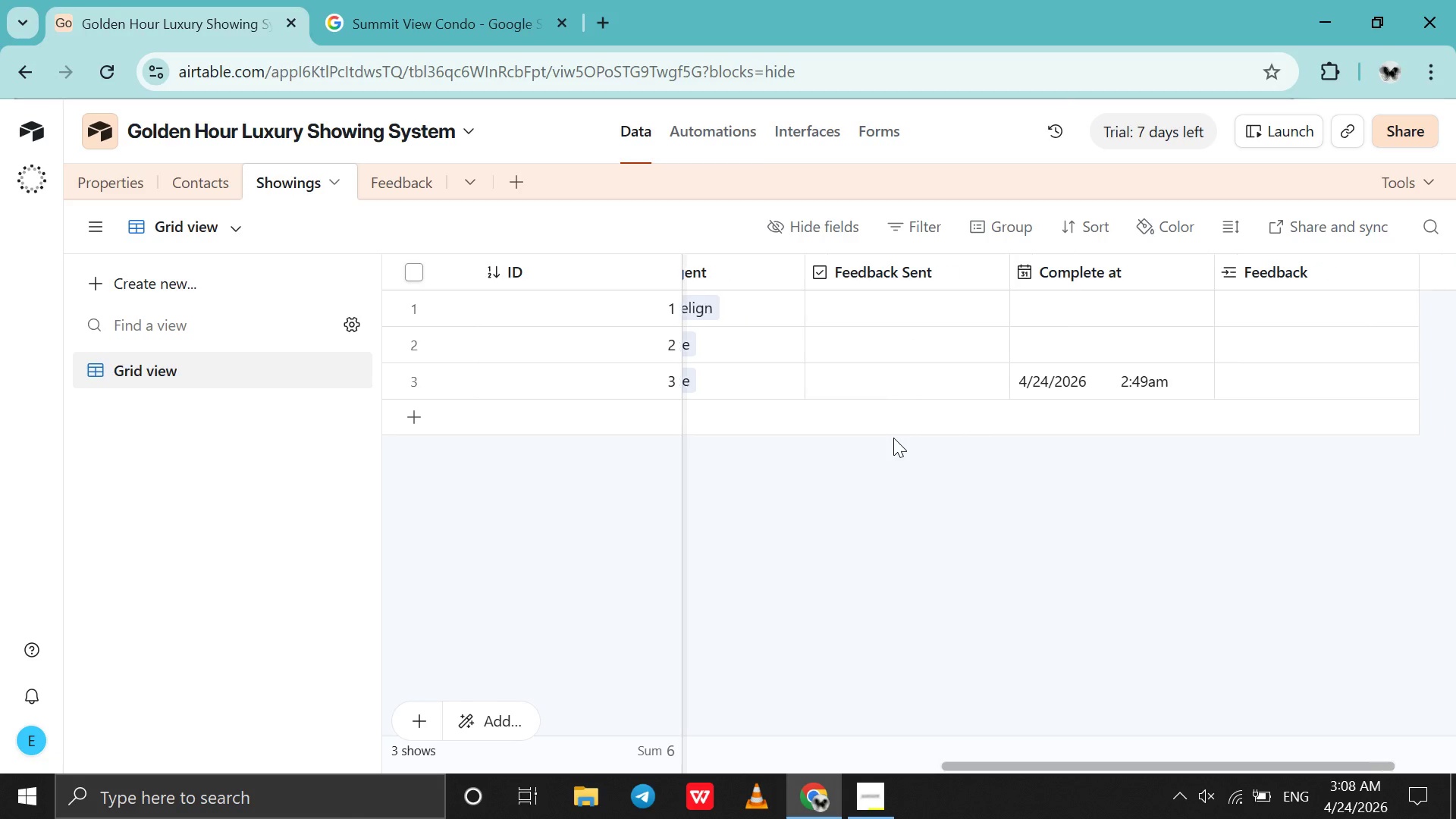 
scroll: coordinate [893, 438], scroll_direction: none, amount: 0.0
 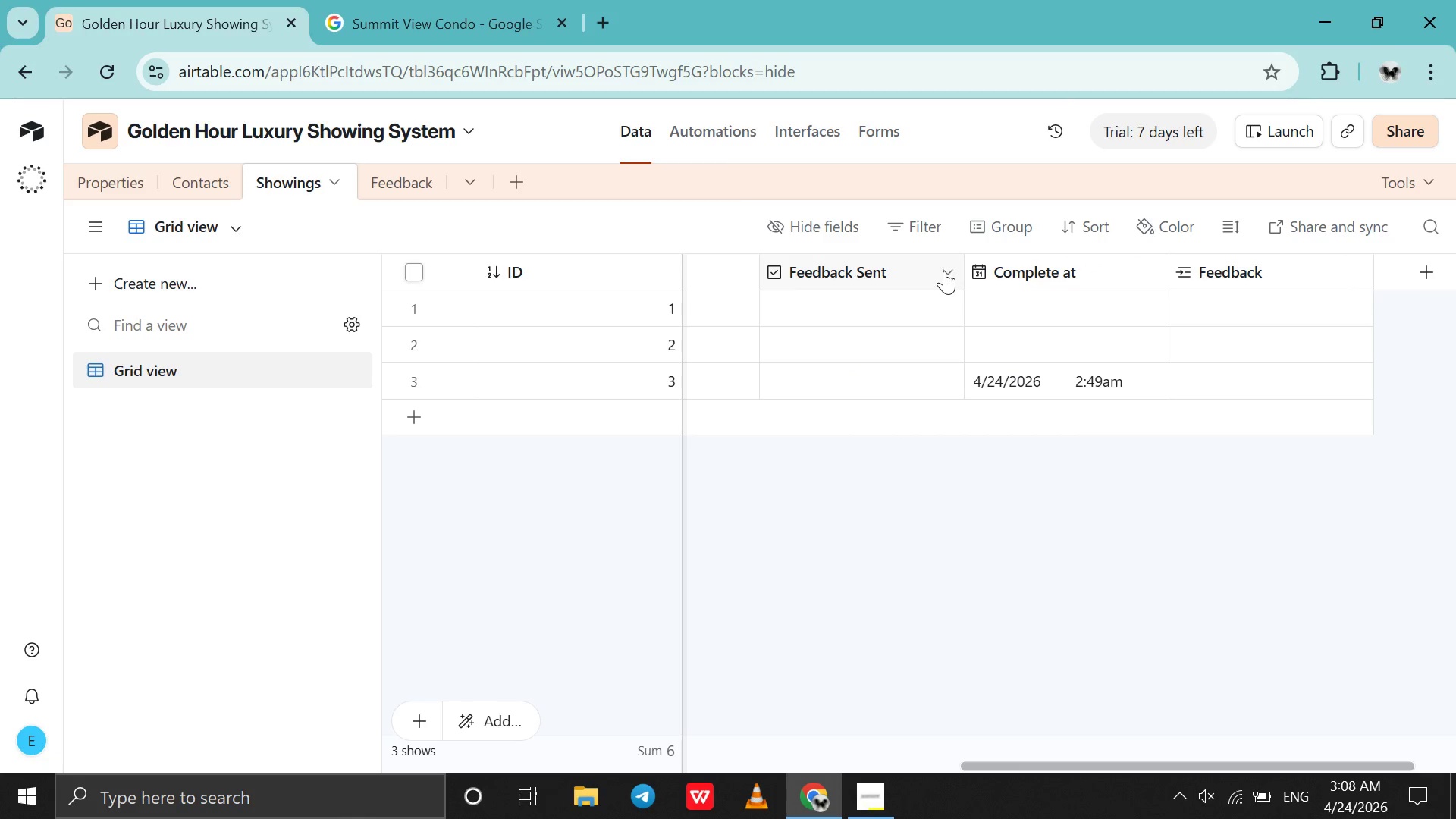 
left_click([944, 271])
 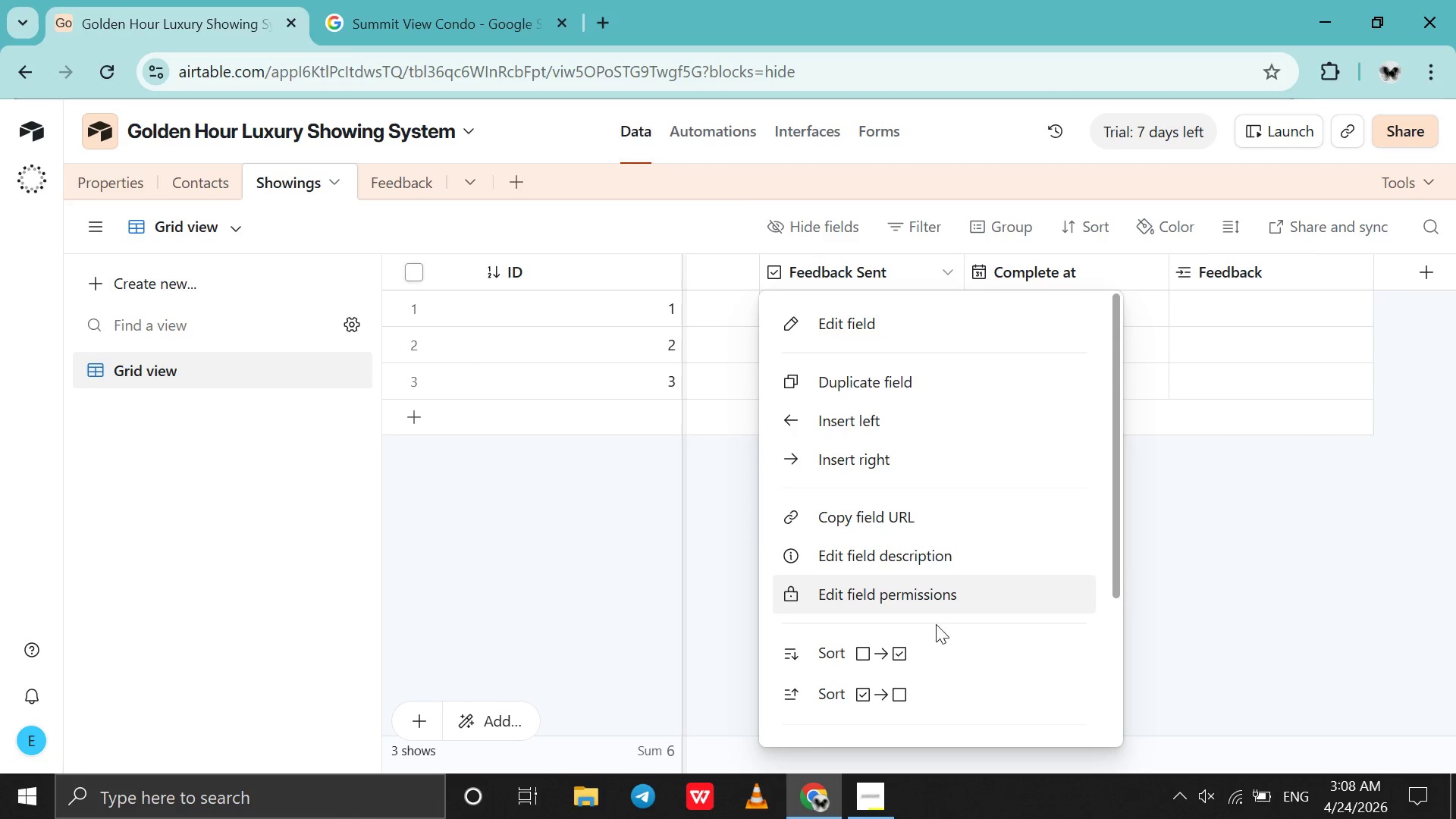 
scroll: coordinate [936, 645], scroll_direction: down, amount: 6.0
 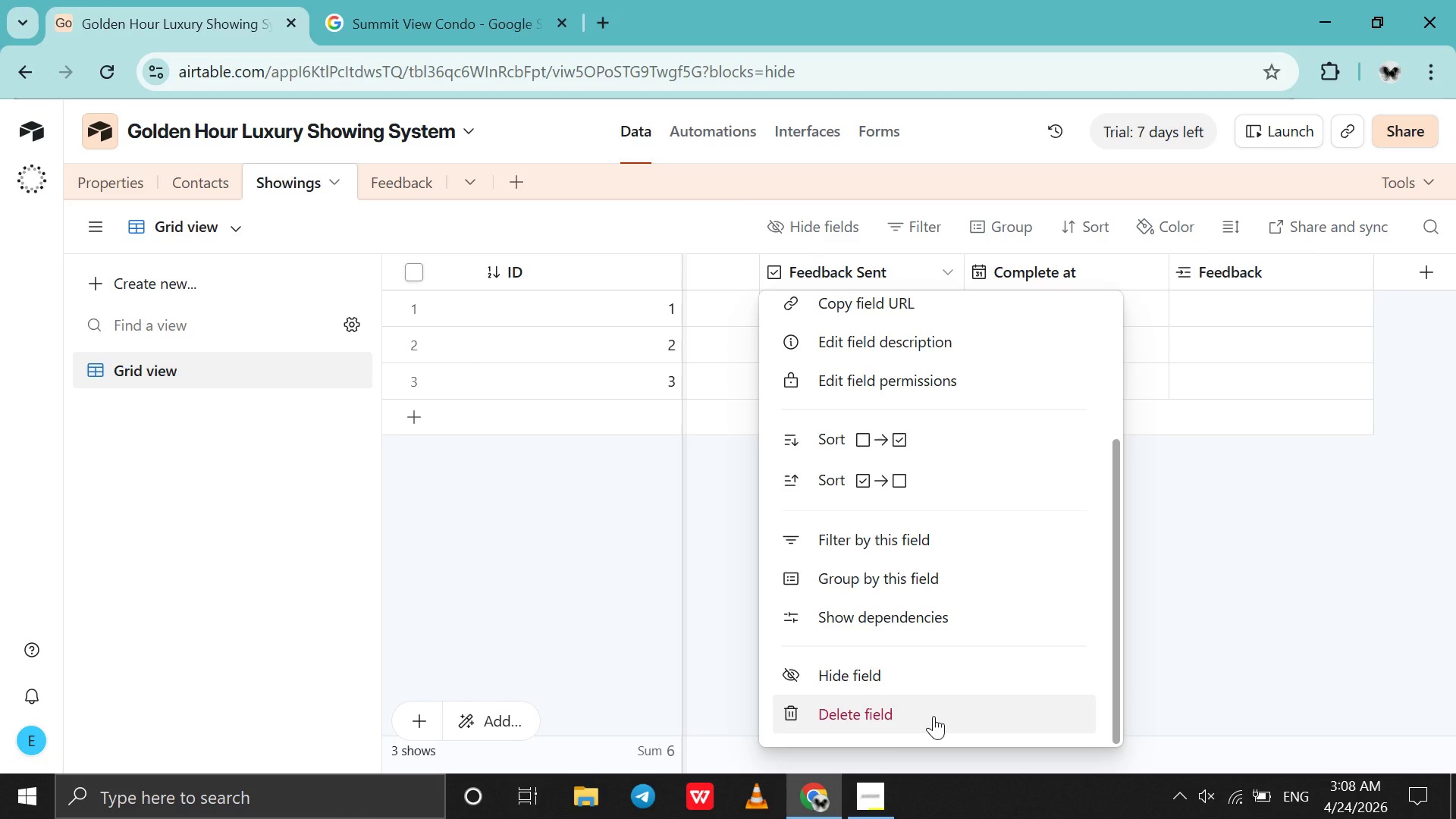 
left_click([934, 716])
 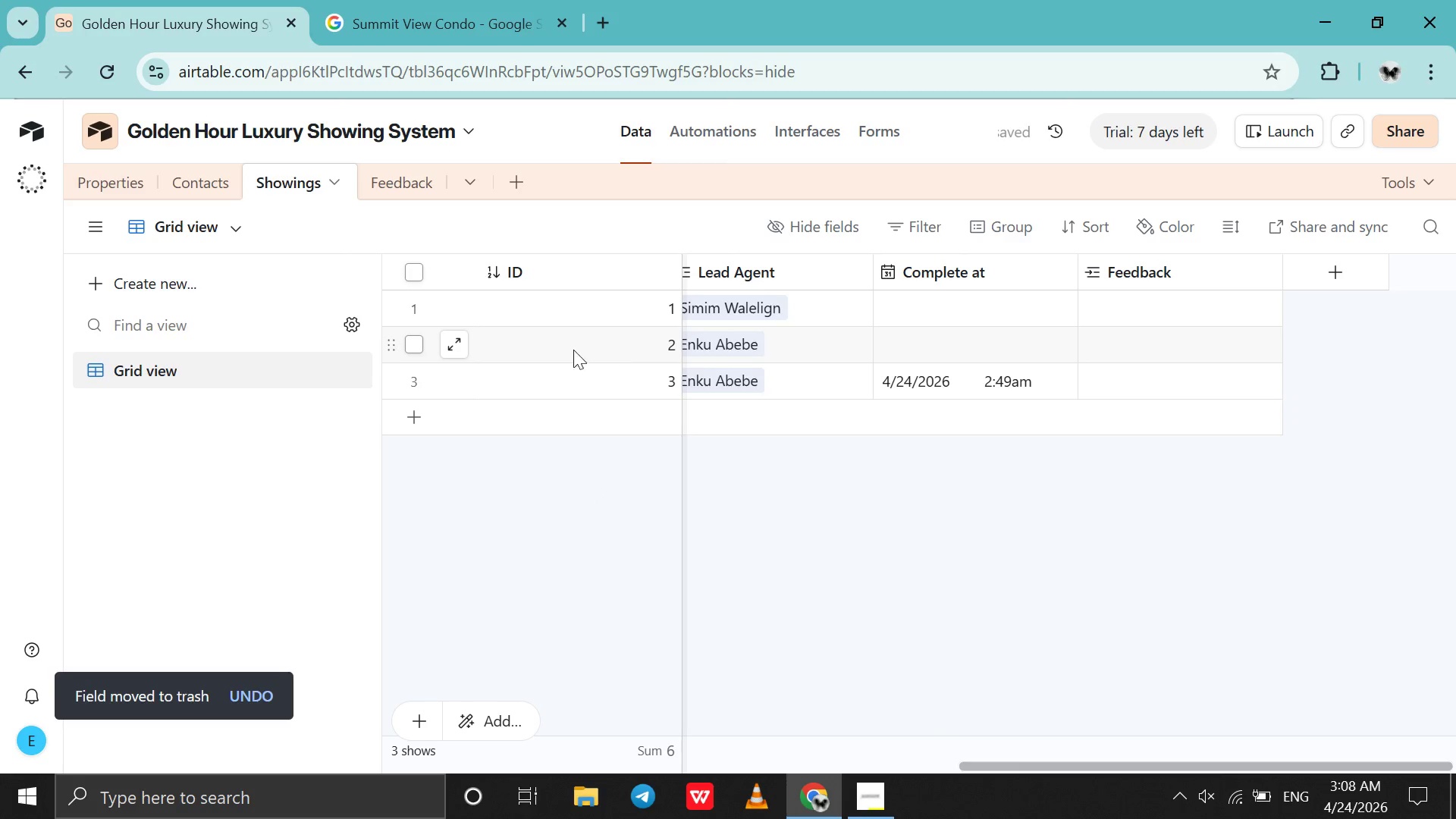 
left_click([416, 190])
 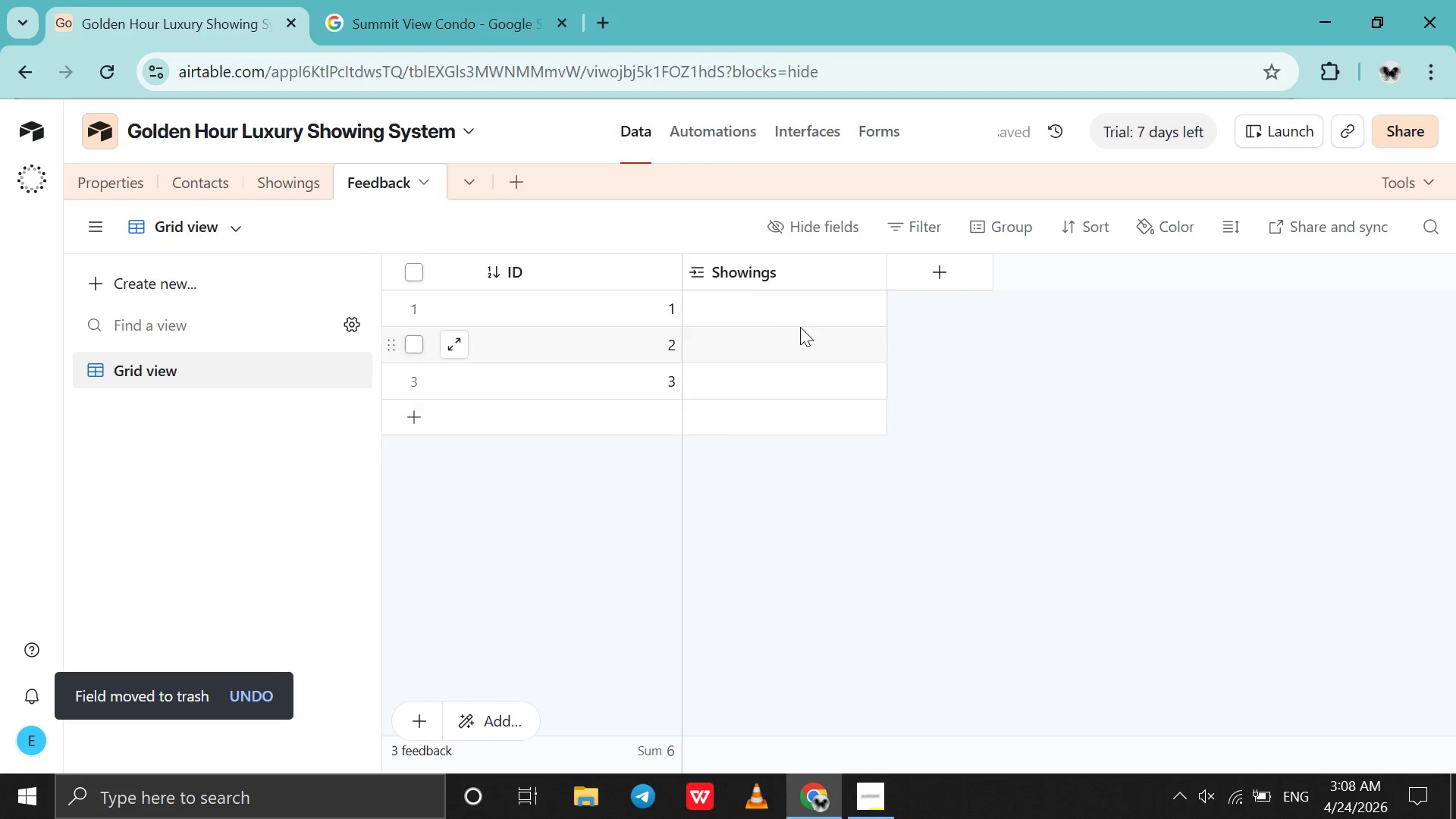 
left_click([959, 261])
 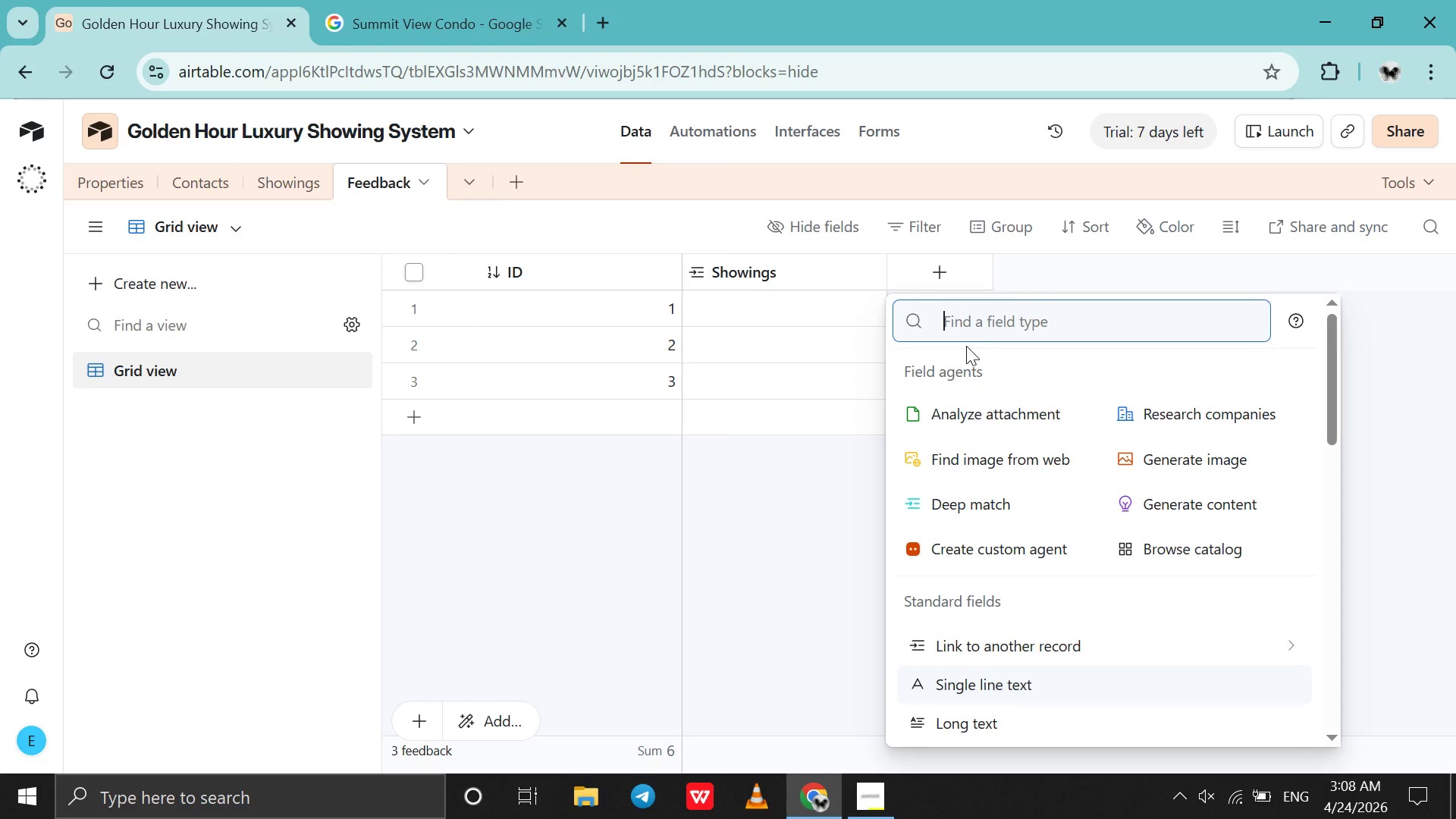 
type(si)
 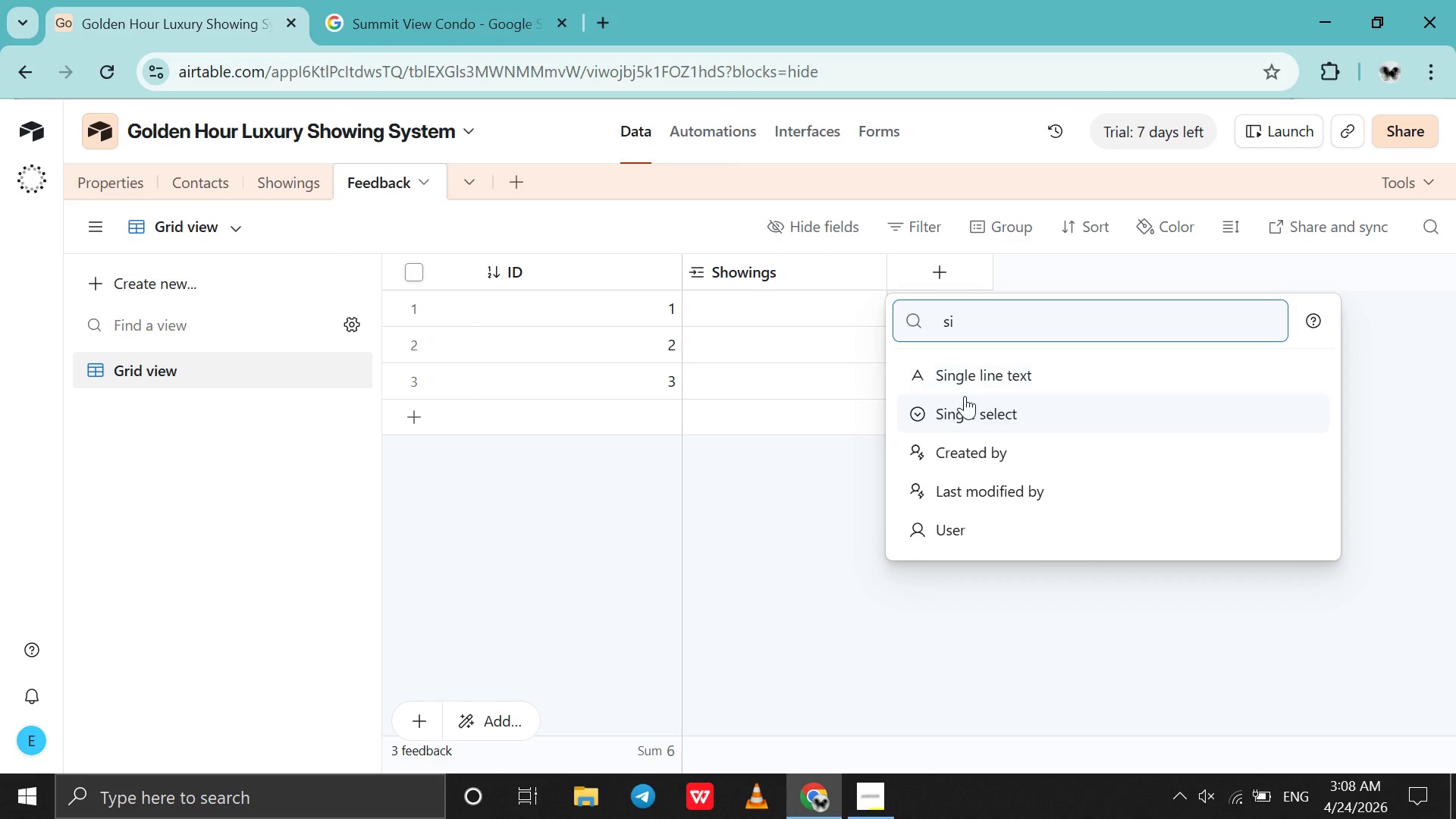 
left_click([968, 401])
 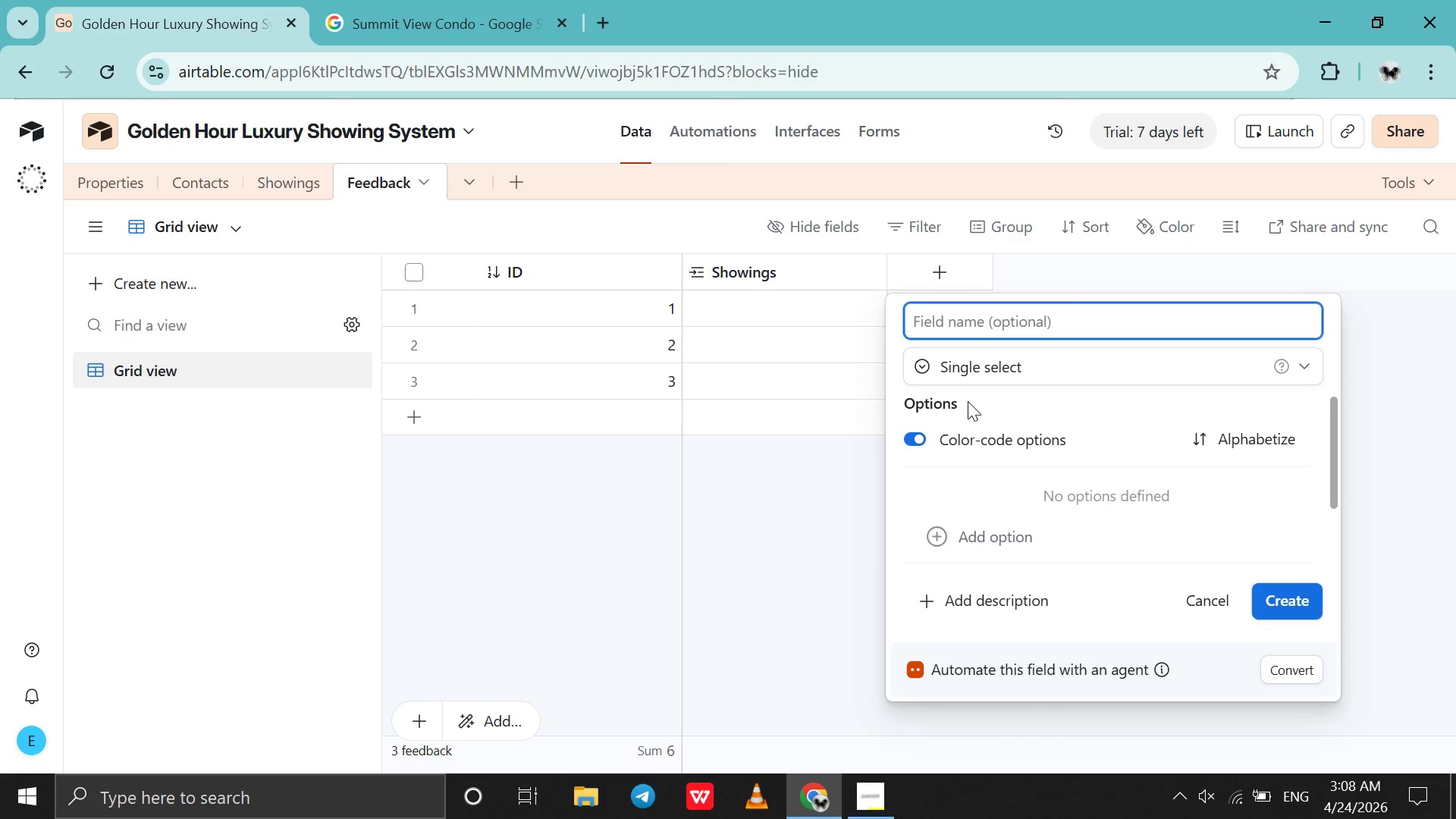 
left_click([993, 367])
 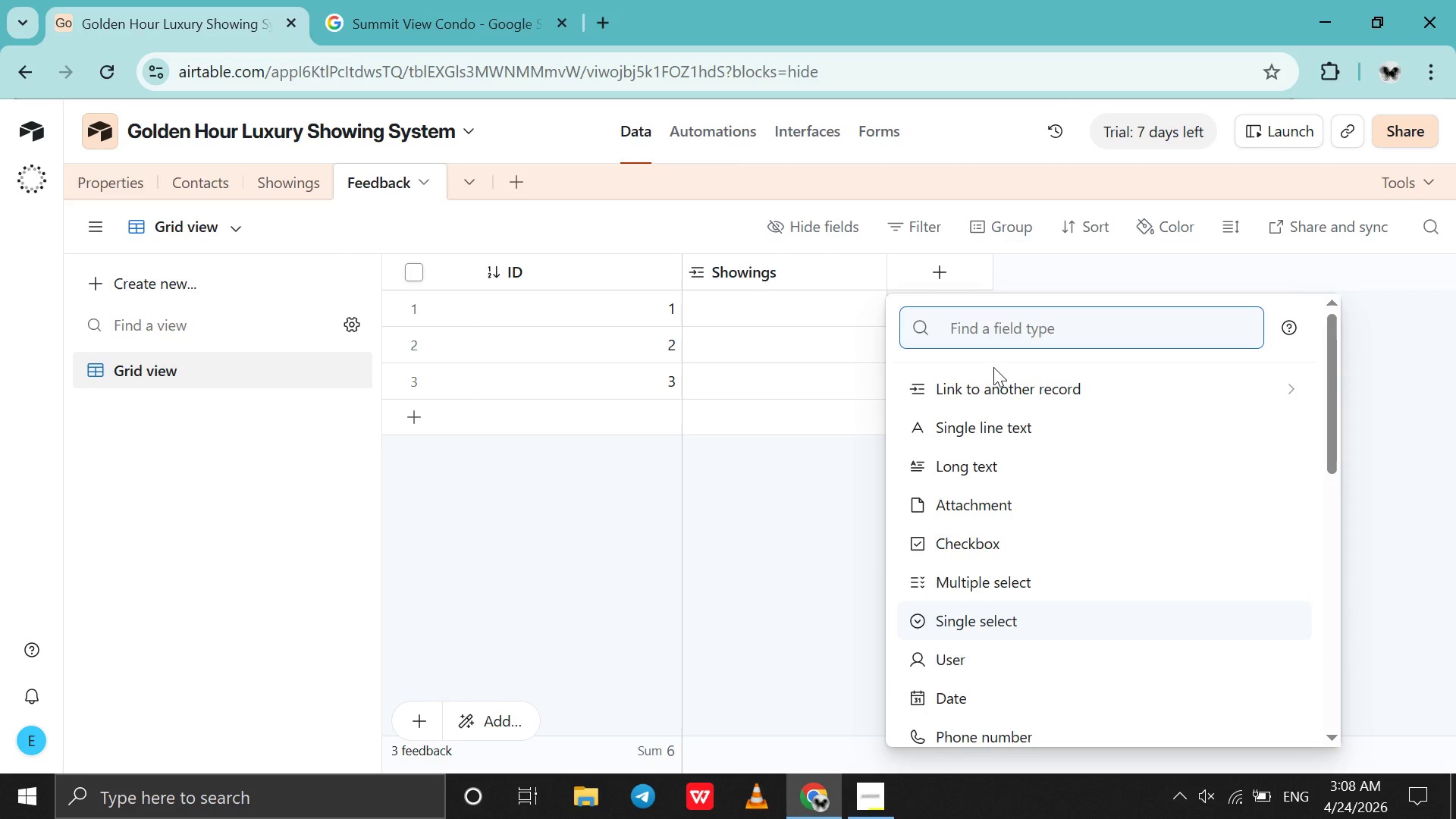 
type(ra)
 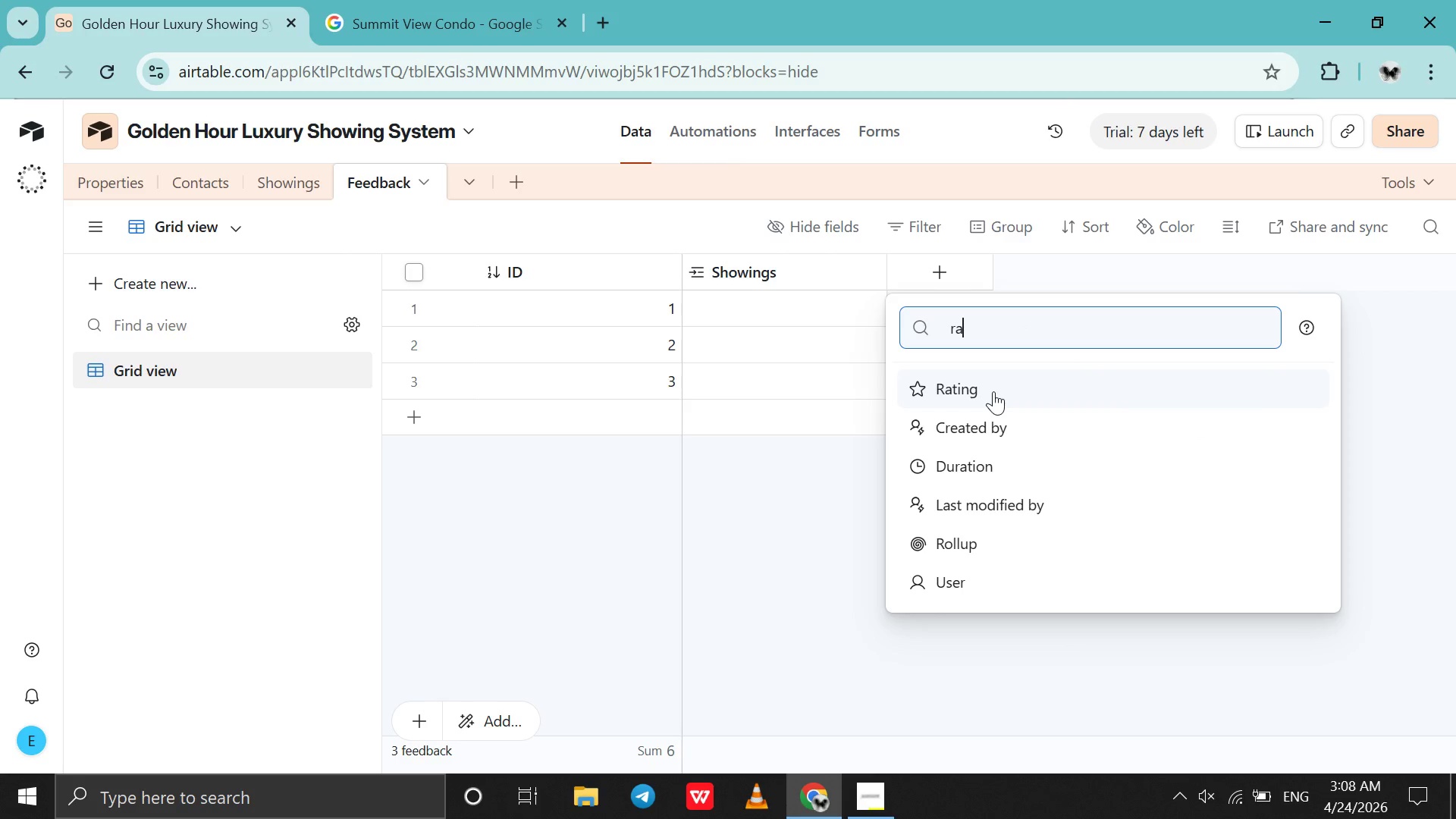 
left_click([993, 391])
 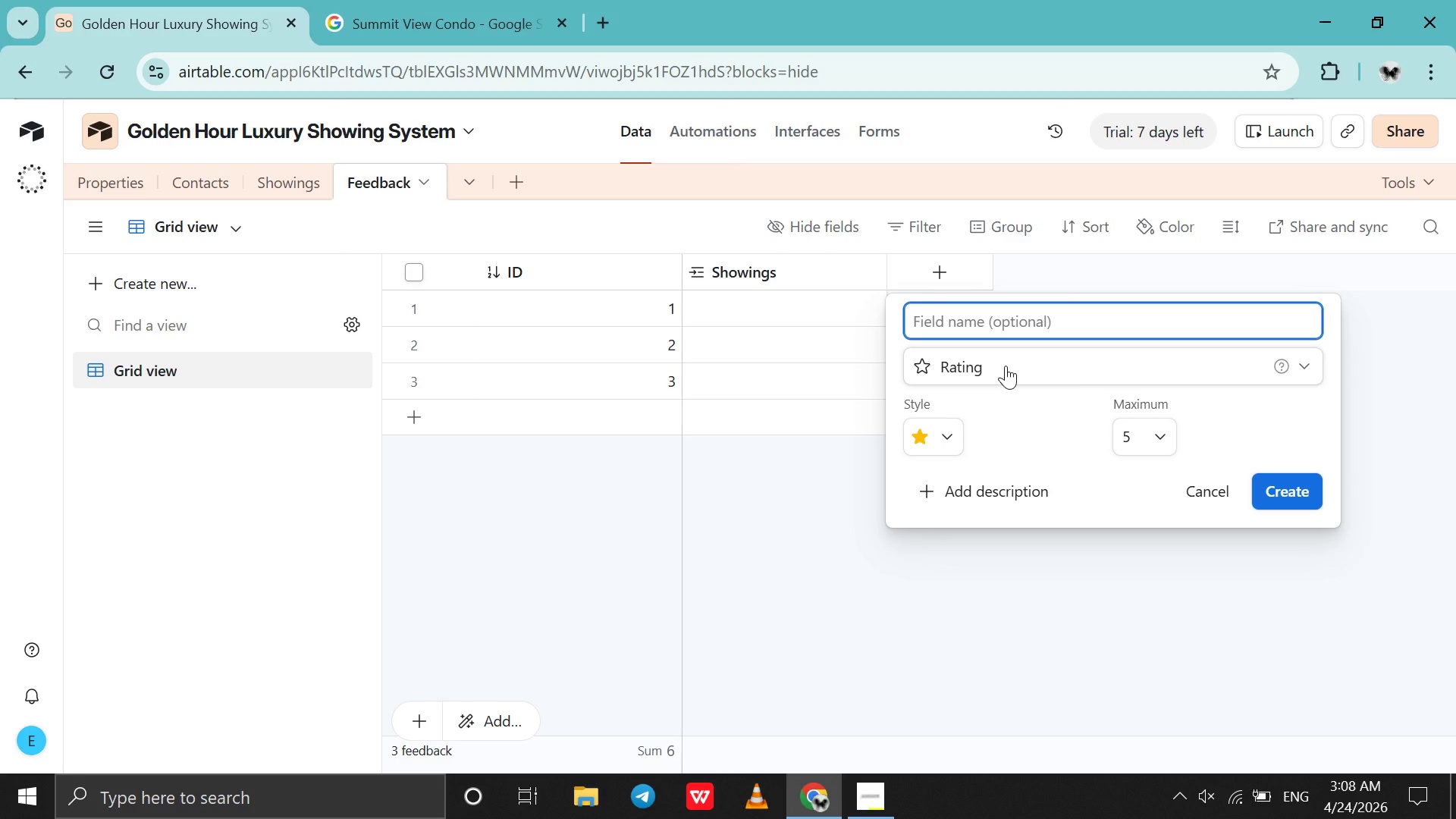 
type(Rating)
 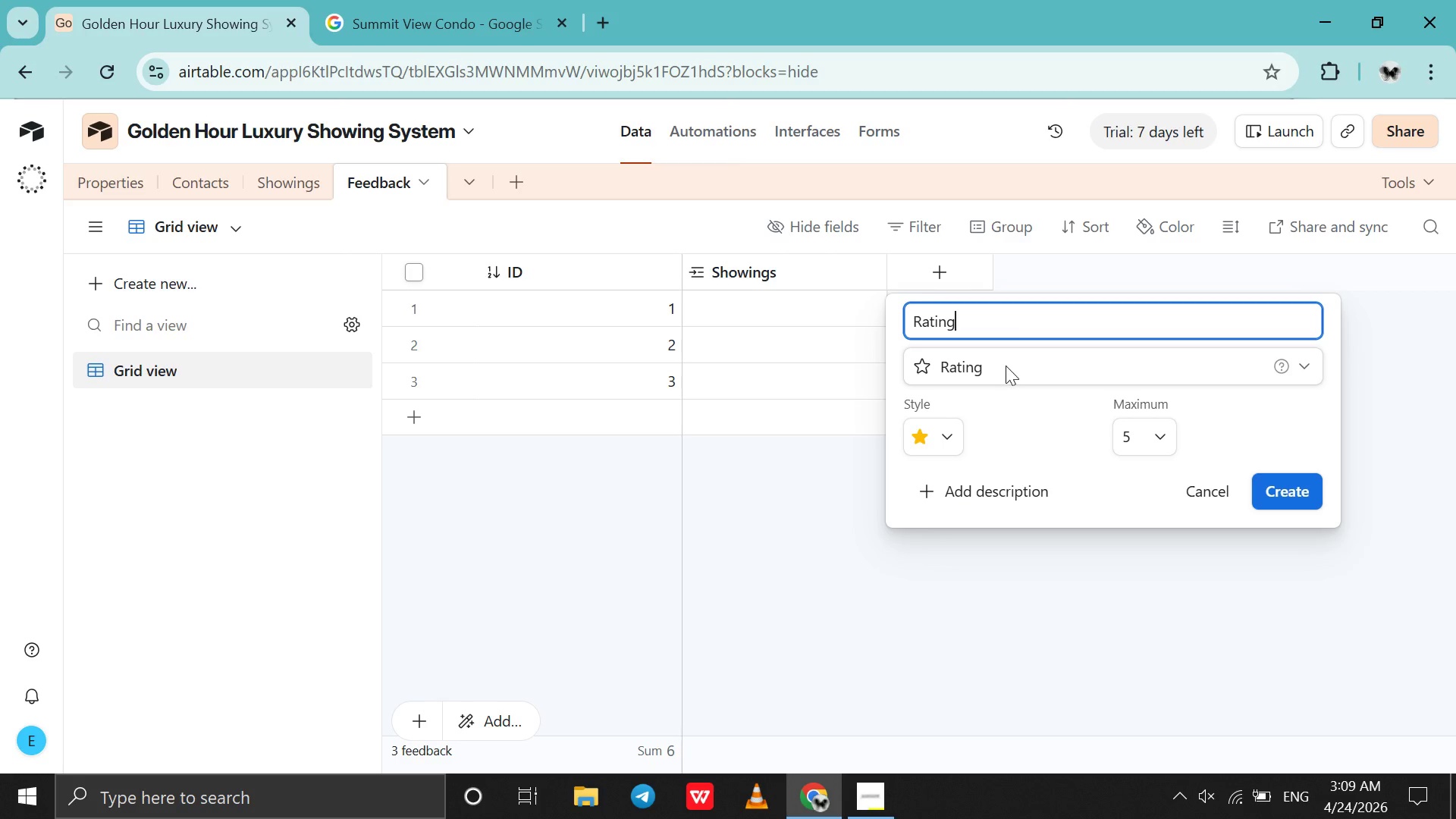 
key(Enter)
 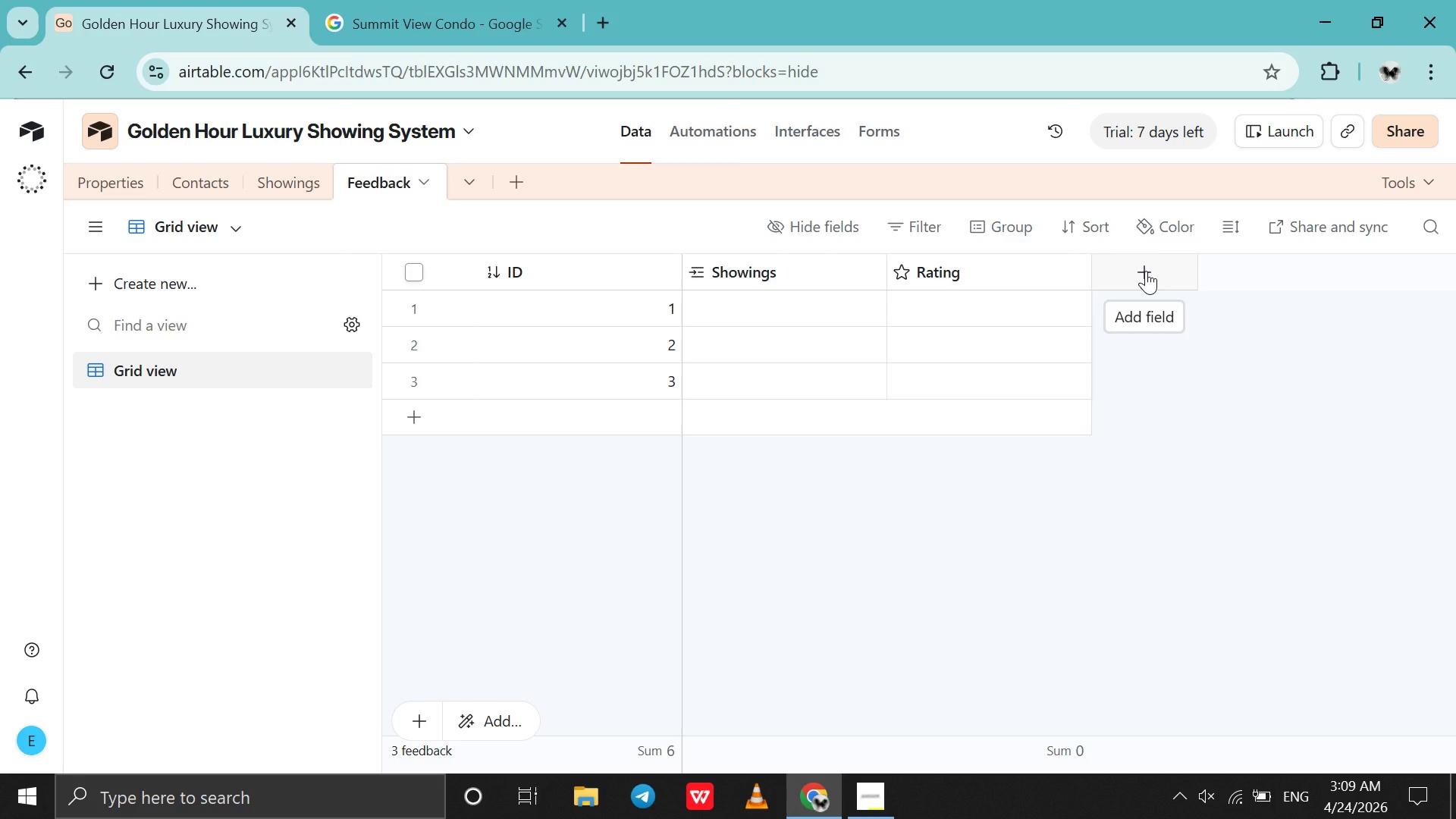 
wait(18.8)
 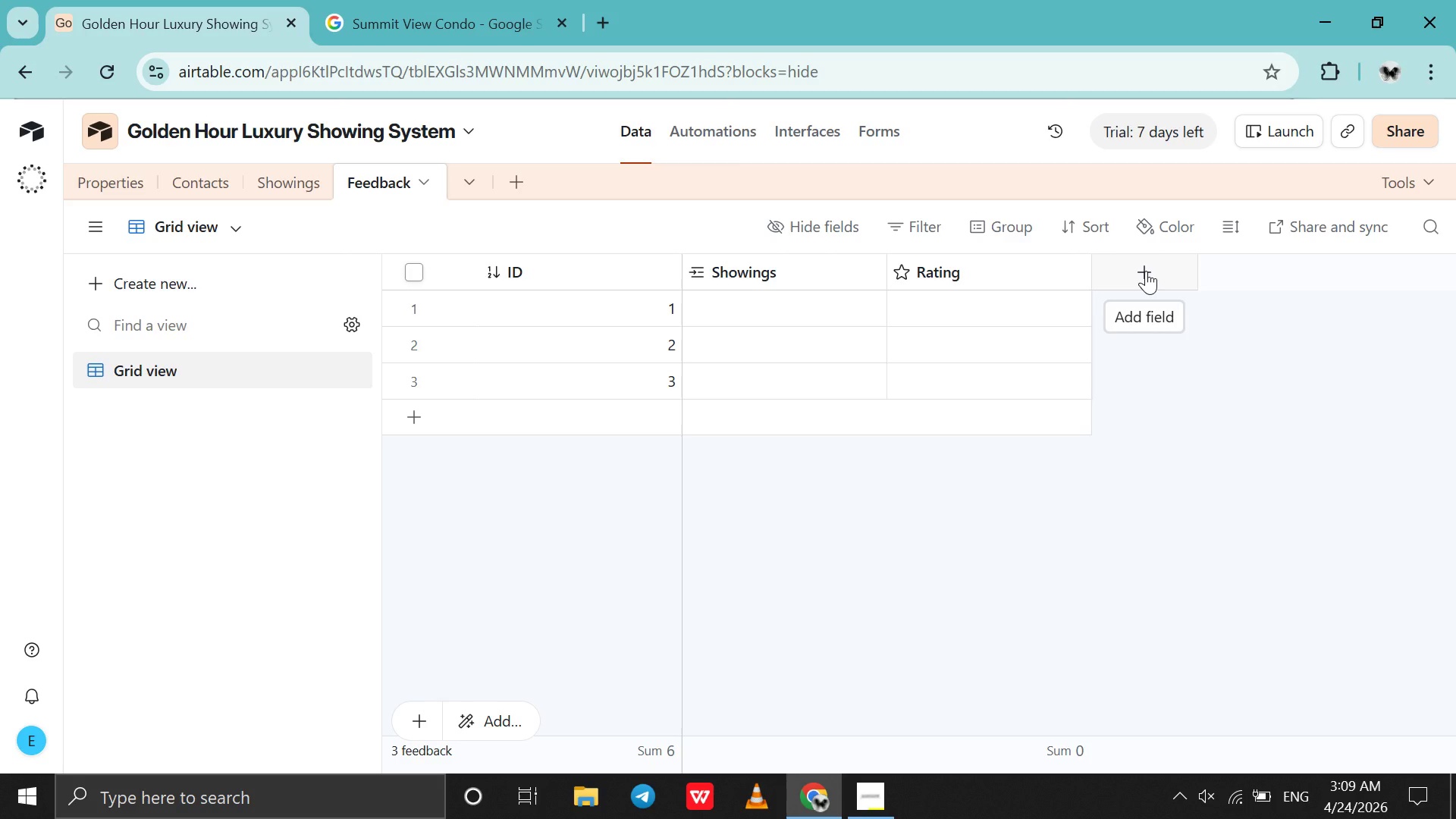 
left_click([1146, 271])
 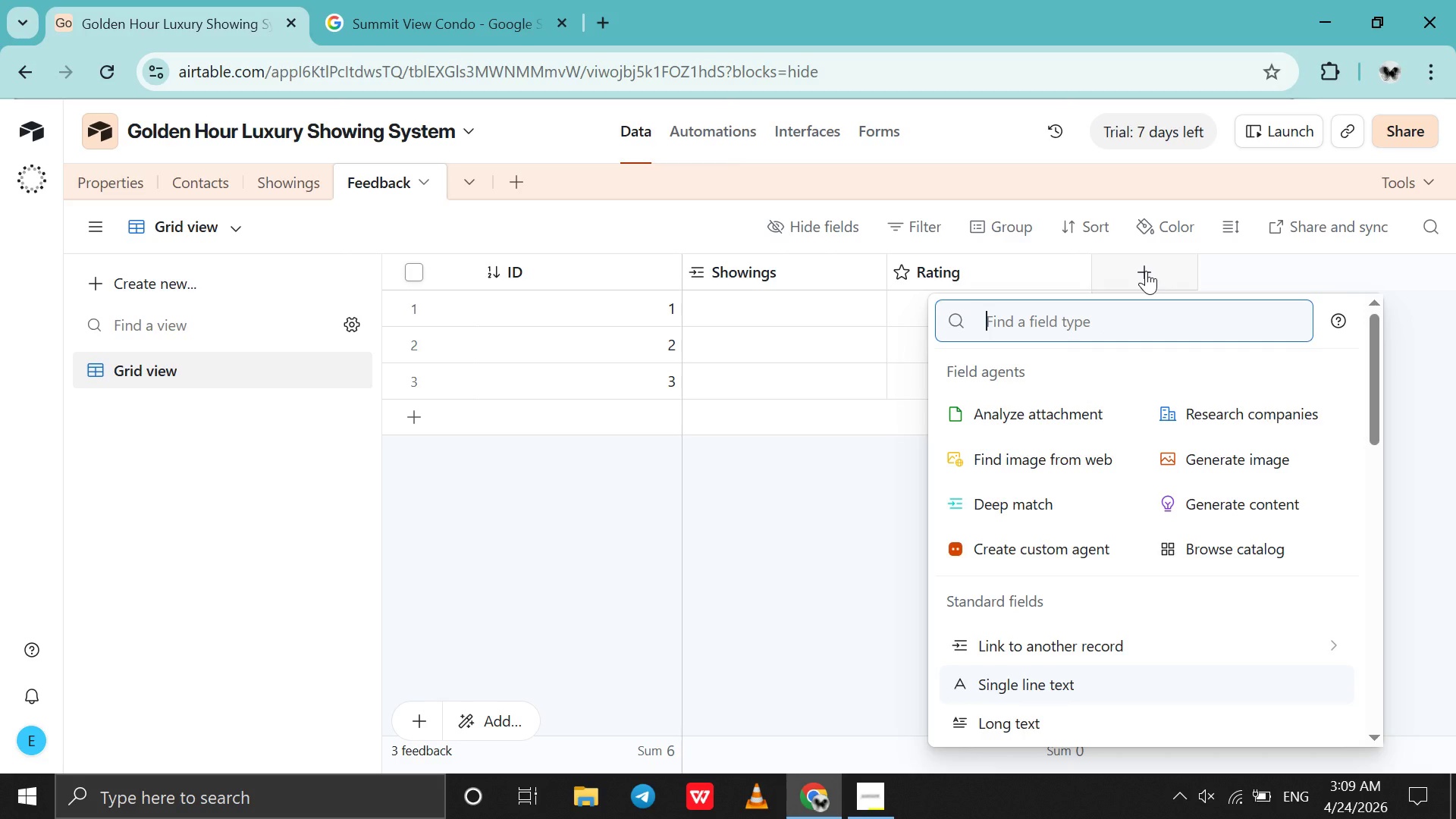 
type(lo)
 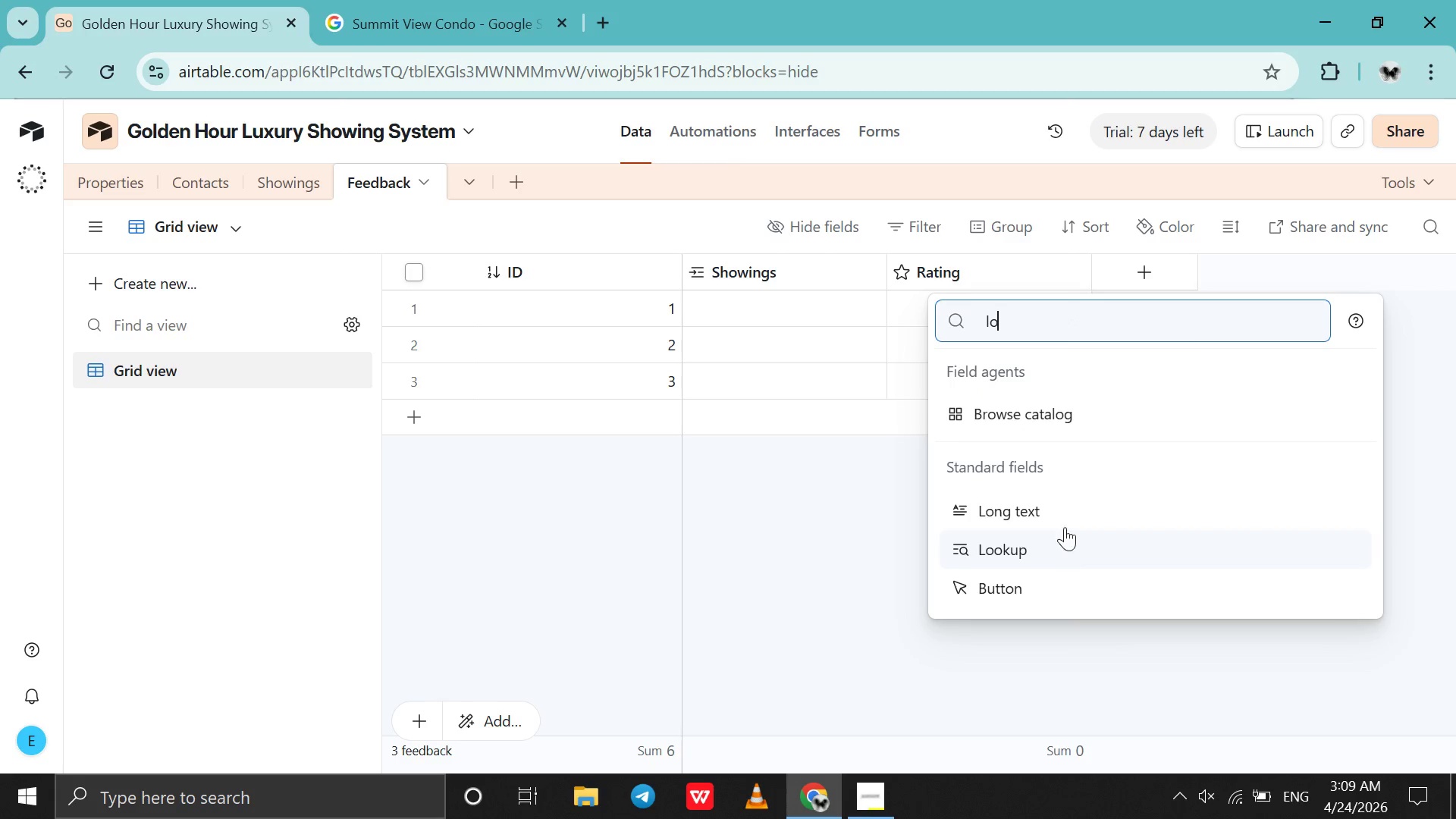 
left_click([1067, 522])
 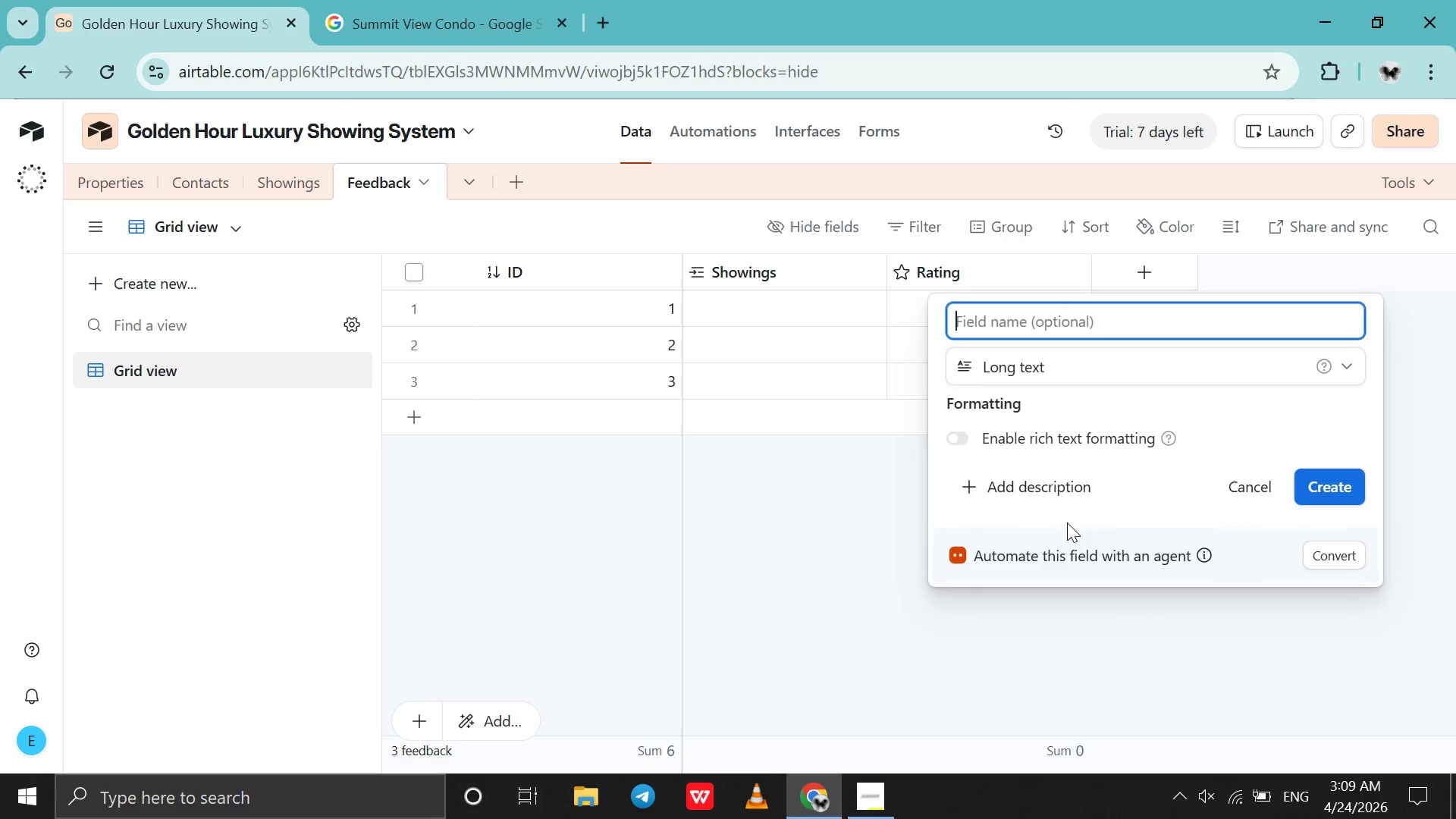 
type(Comments)
 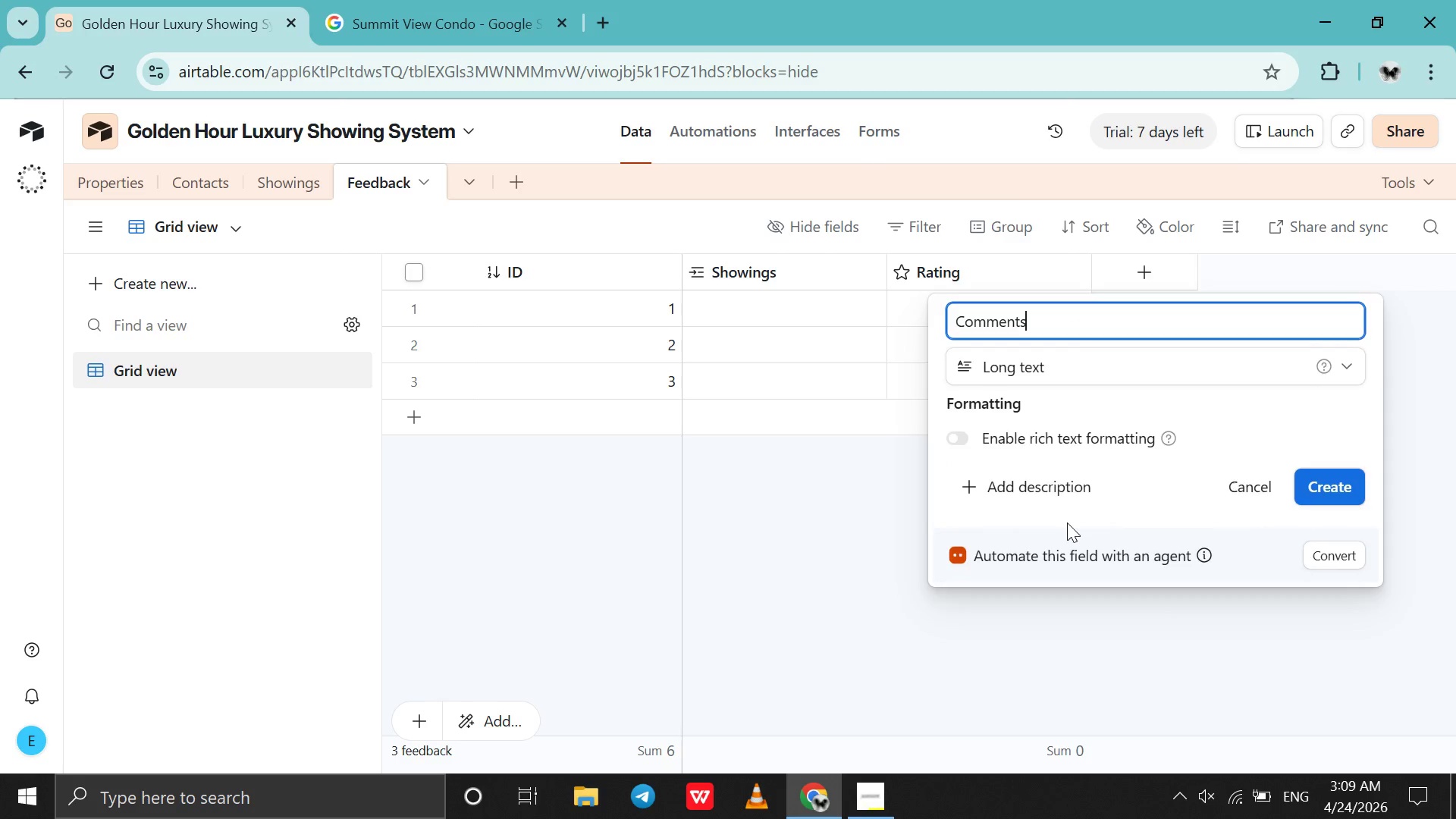 
key(Enter)
 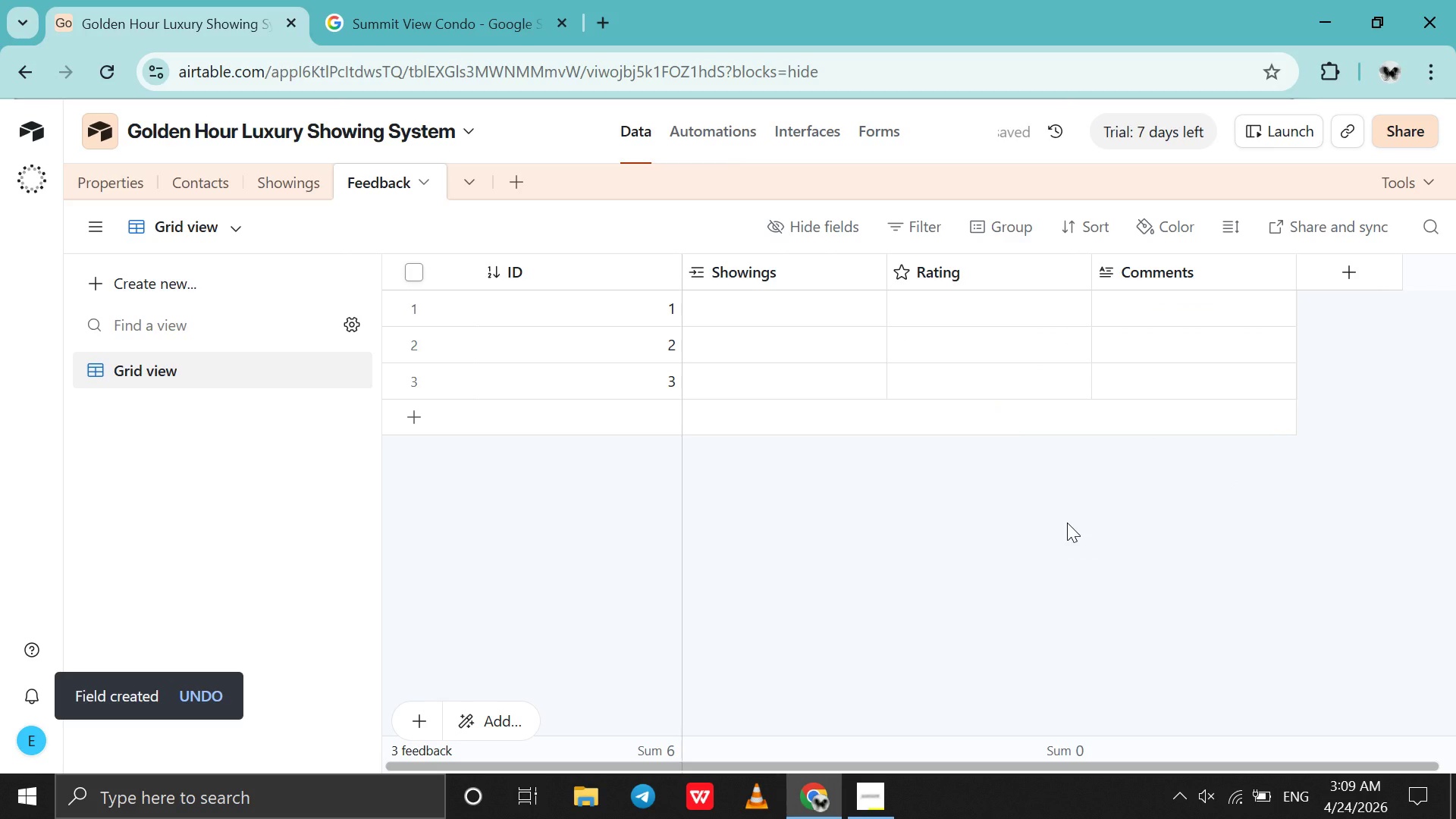 
wait(8.34)
 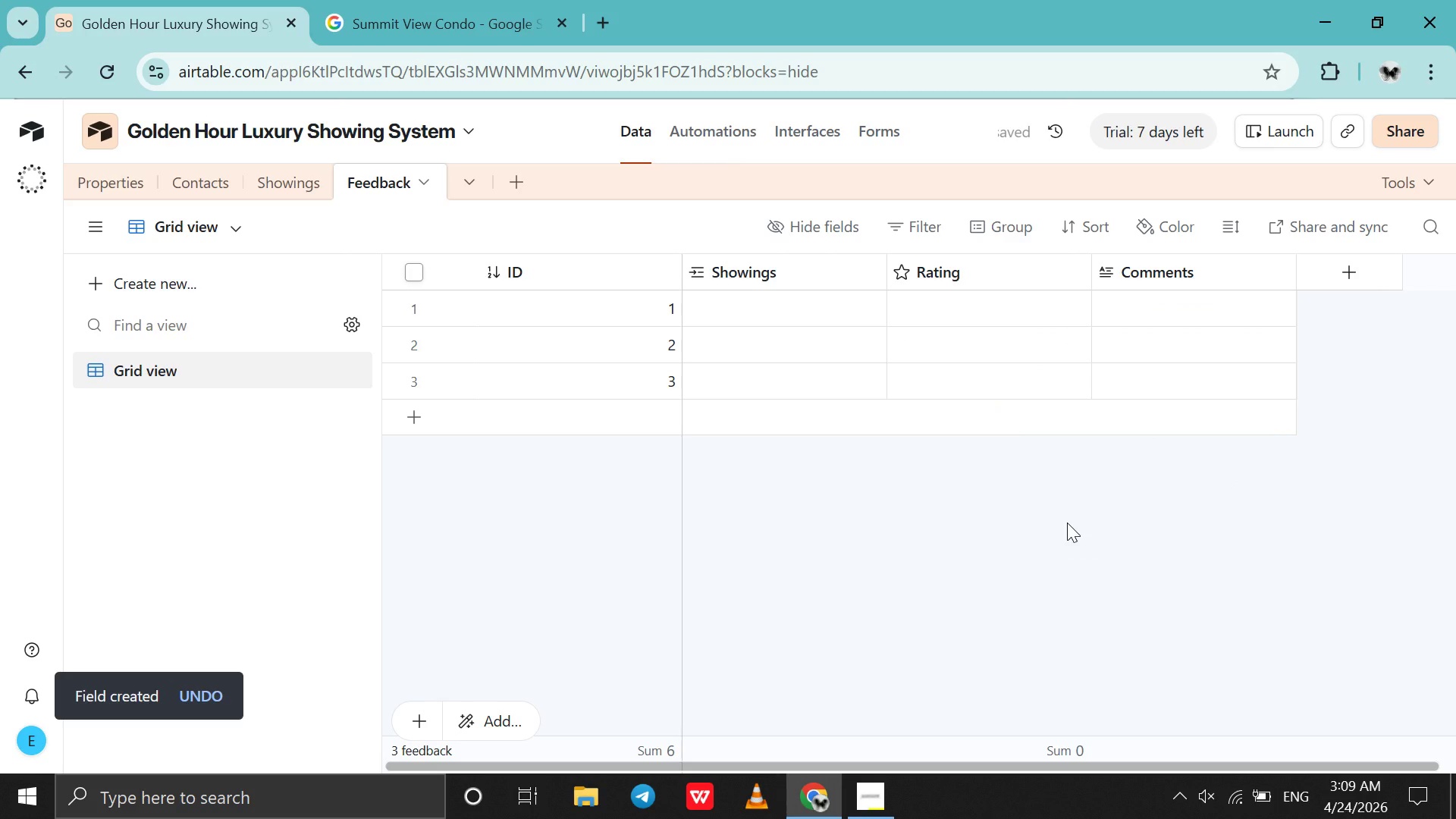 
left_click([1333, 265])
 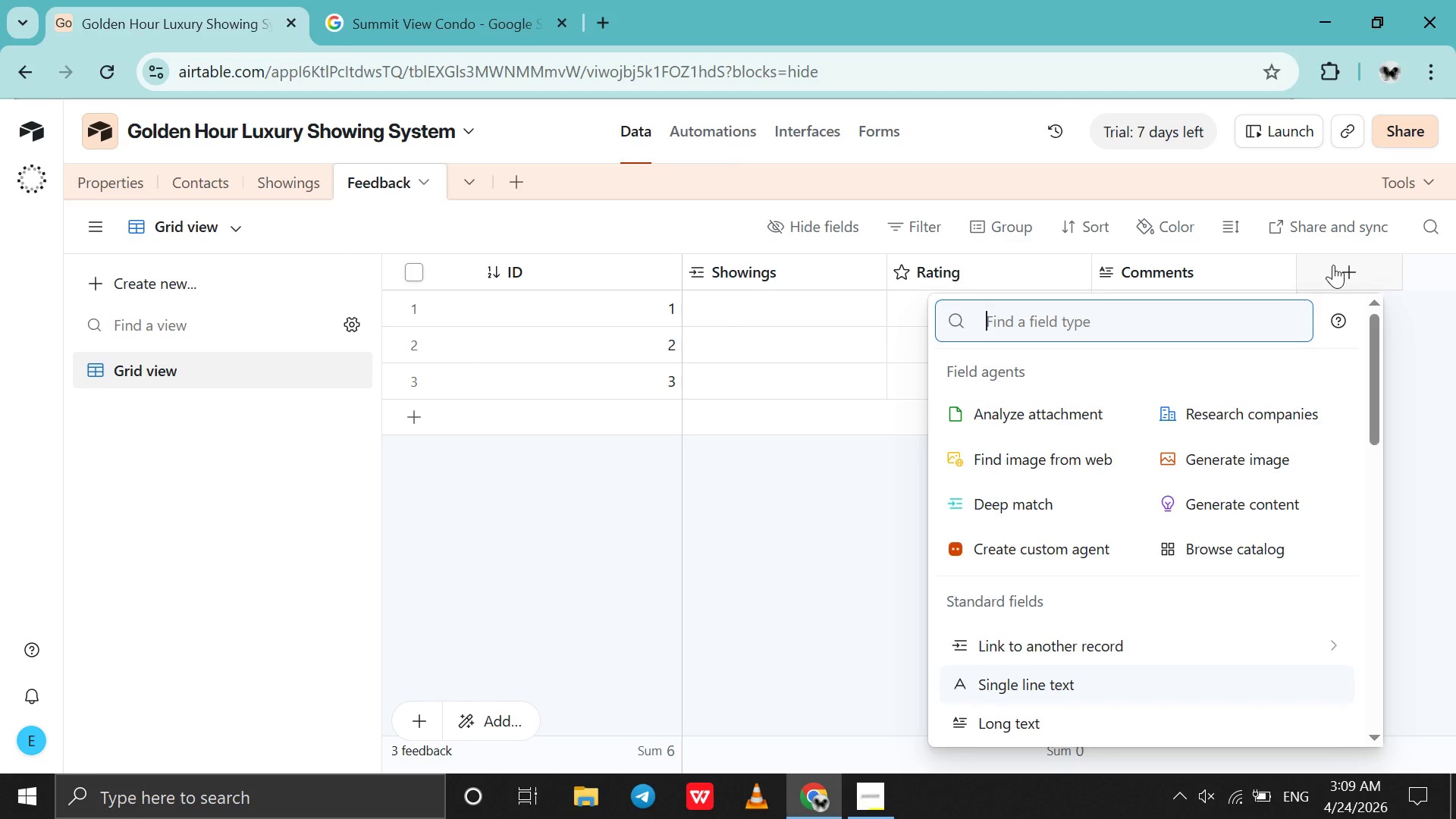 
key(C)
 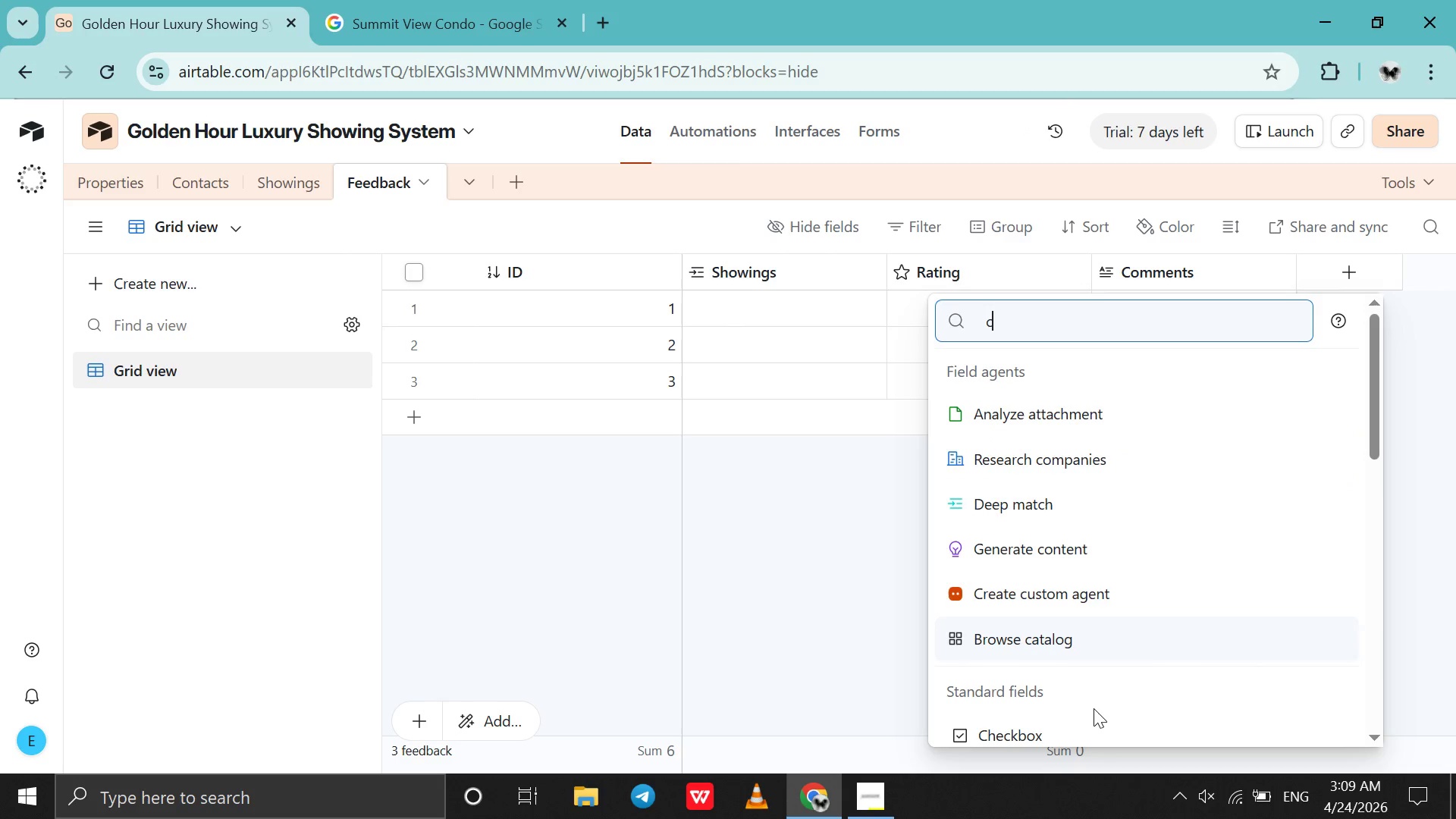 
left_click([1097, 735])
 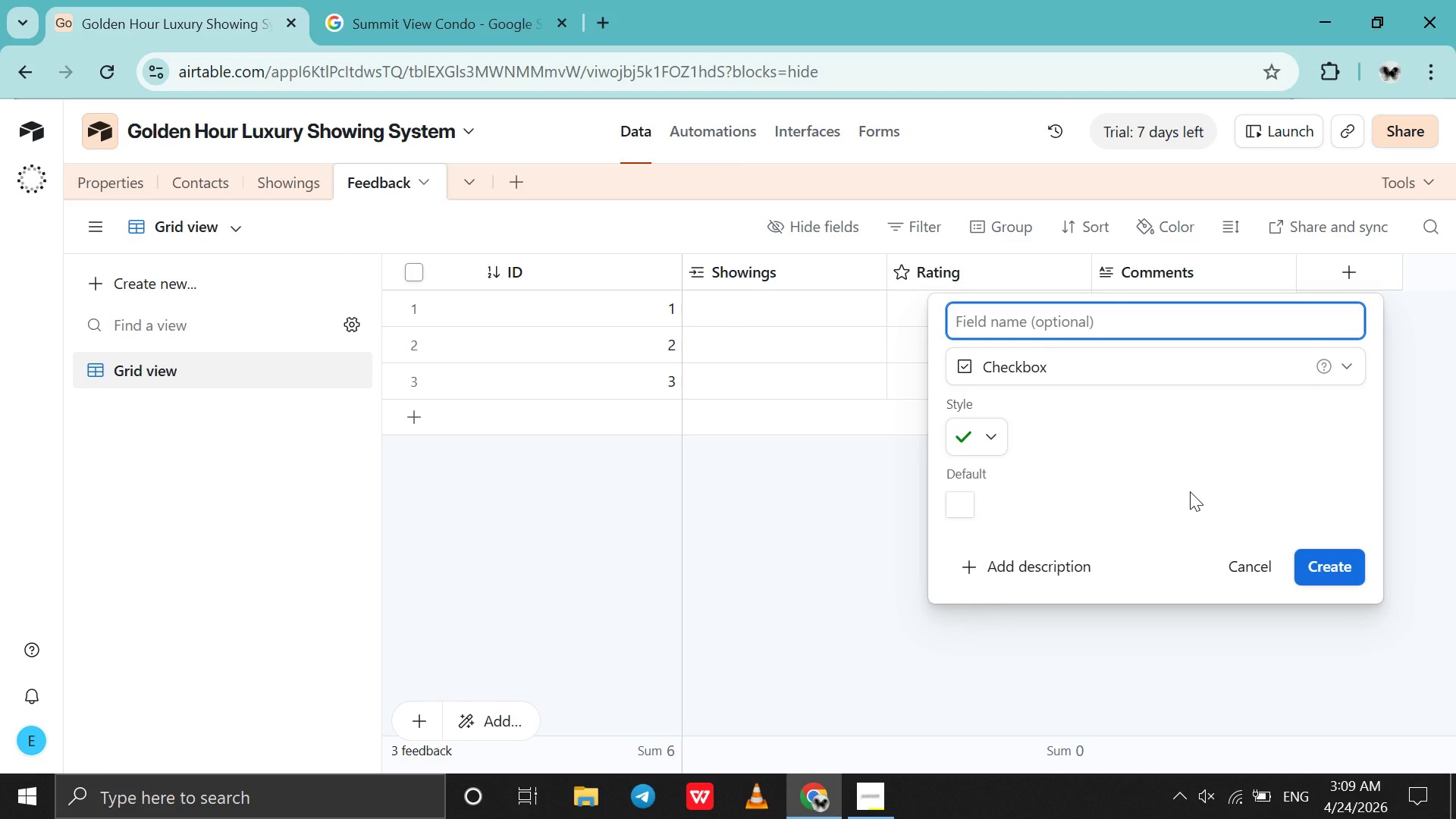 
type(Intent to Offer)
 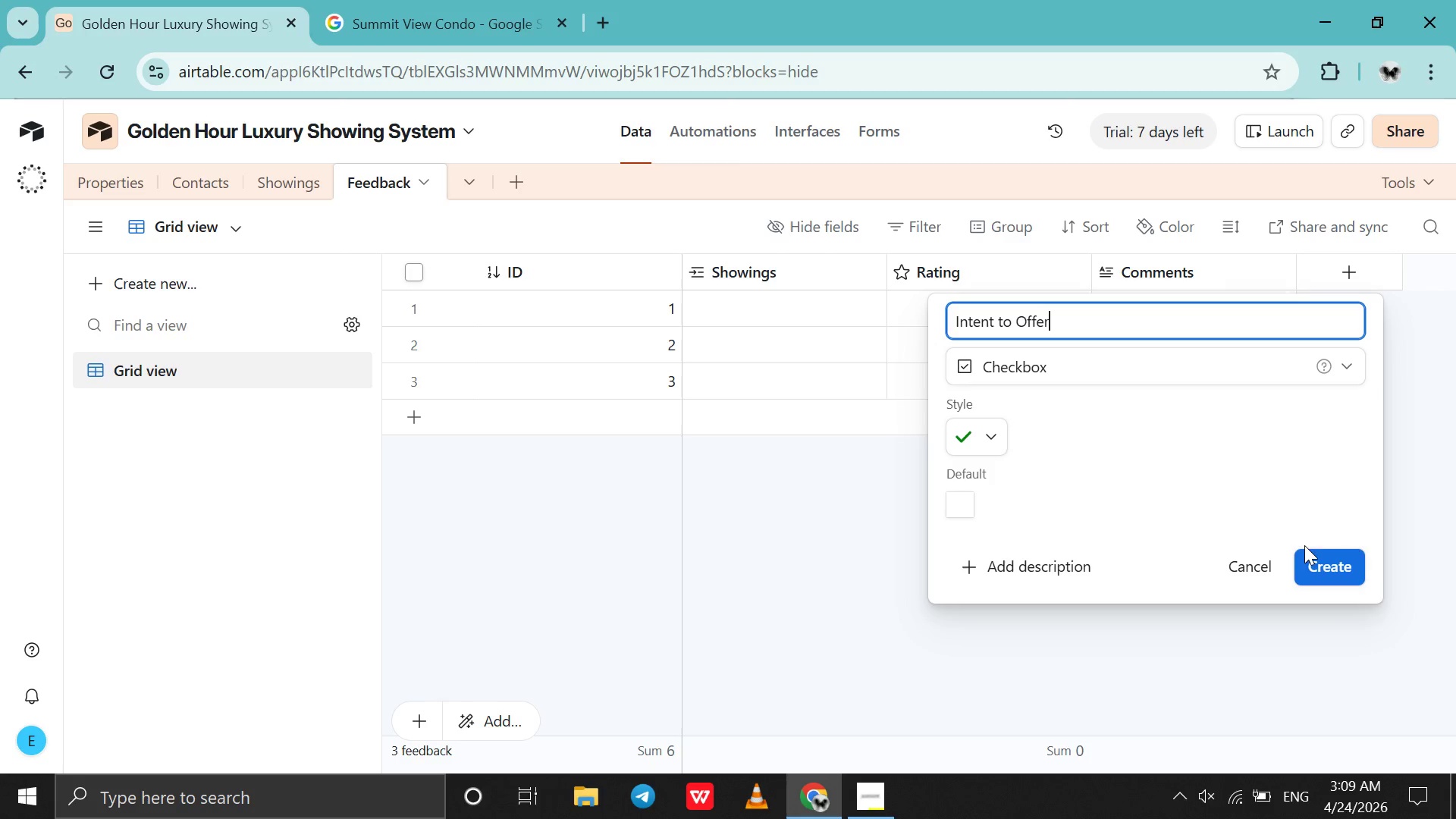 
left_click([1329, 558])
 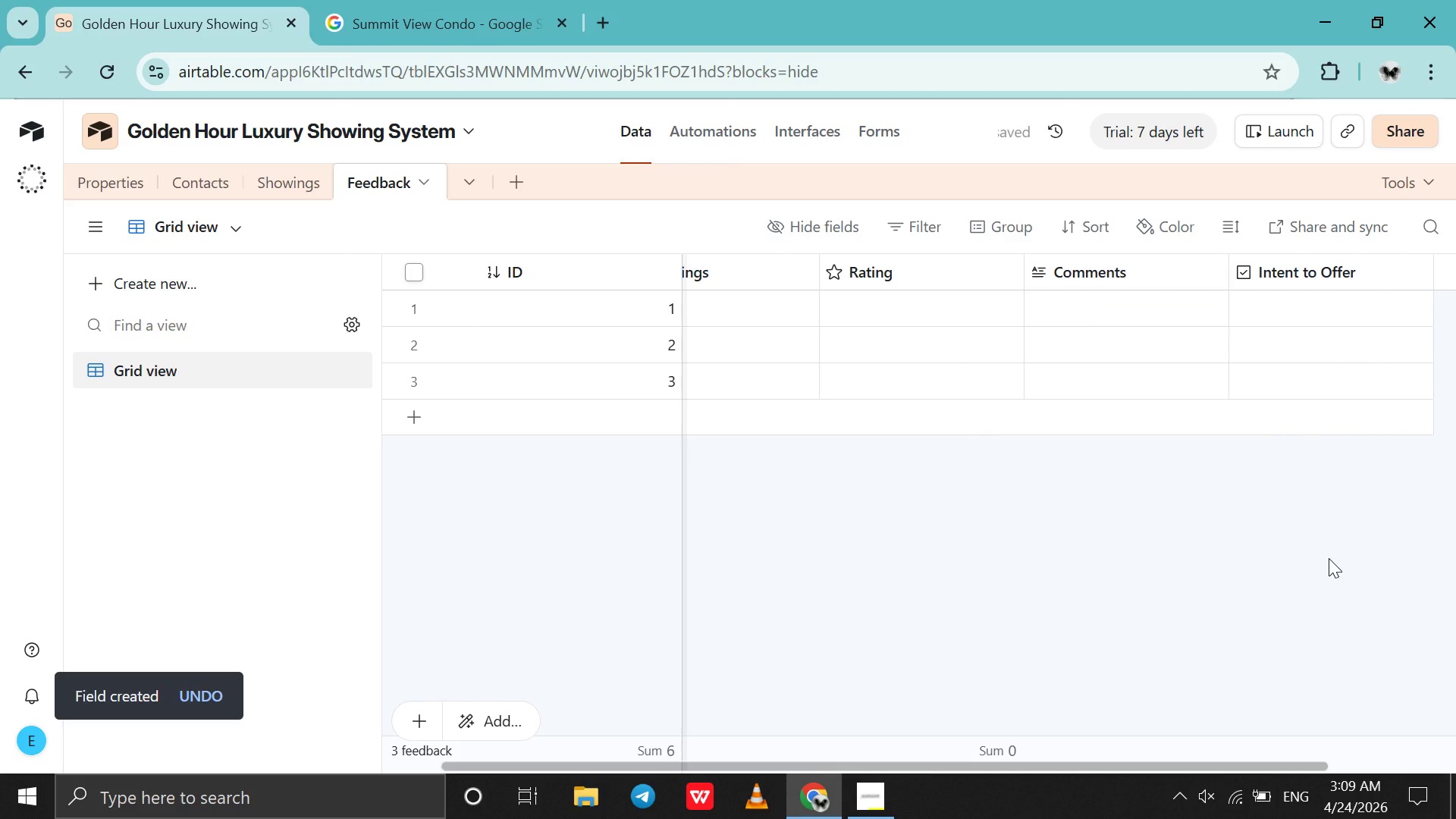 
wait(8.0)
 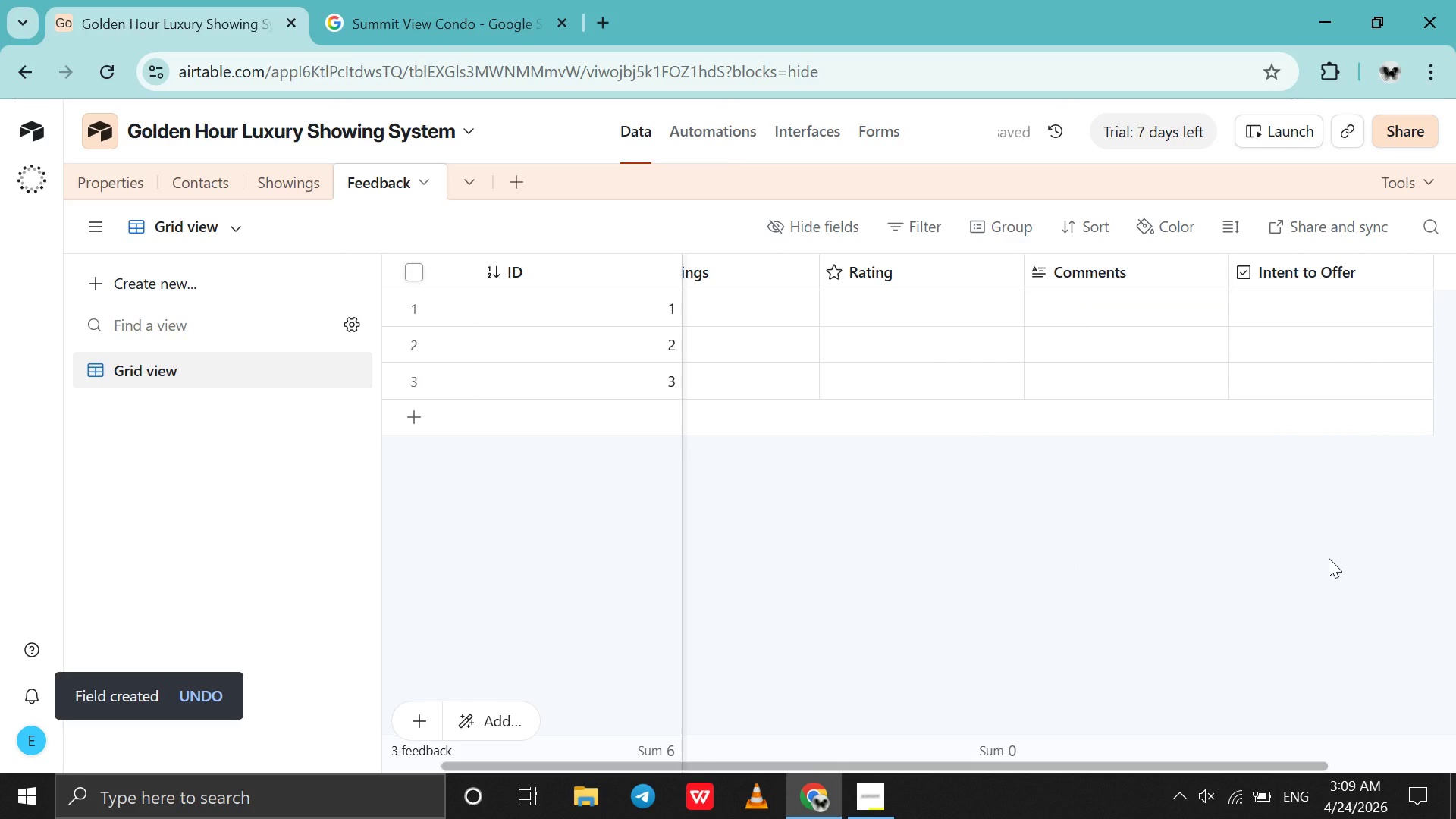 
scroll: coordinate [1329, 558], scroll_direction: down, amount: 3.0
 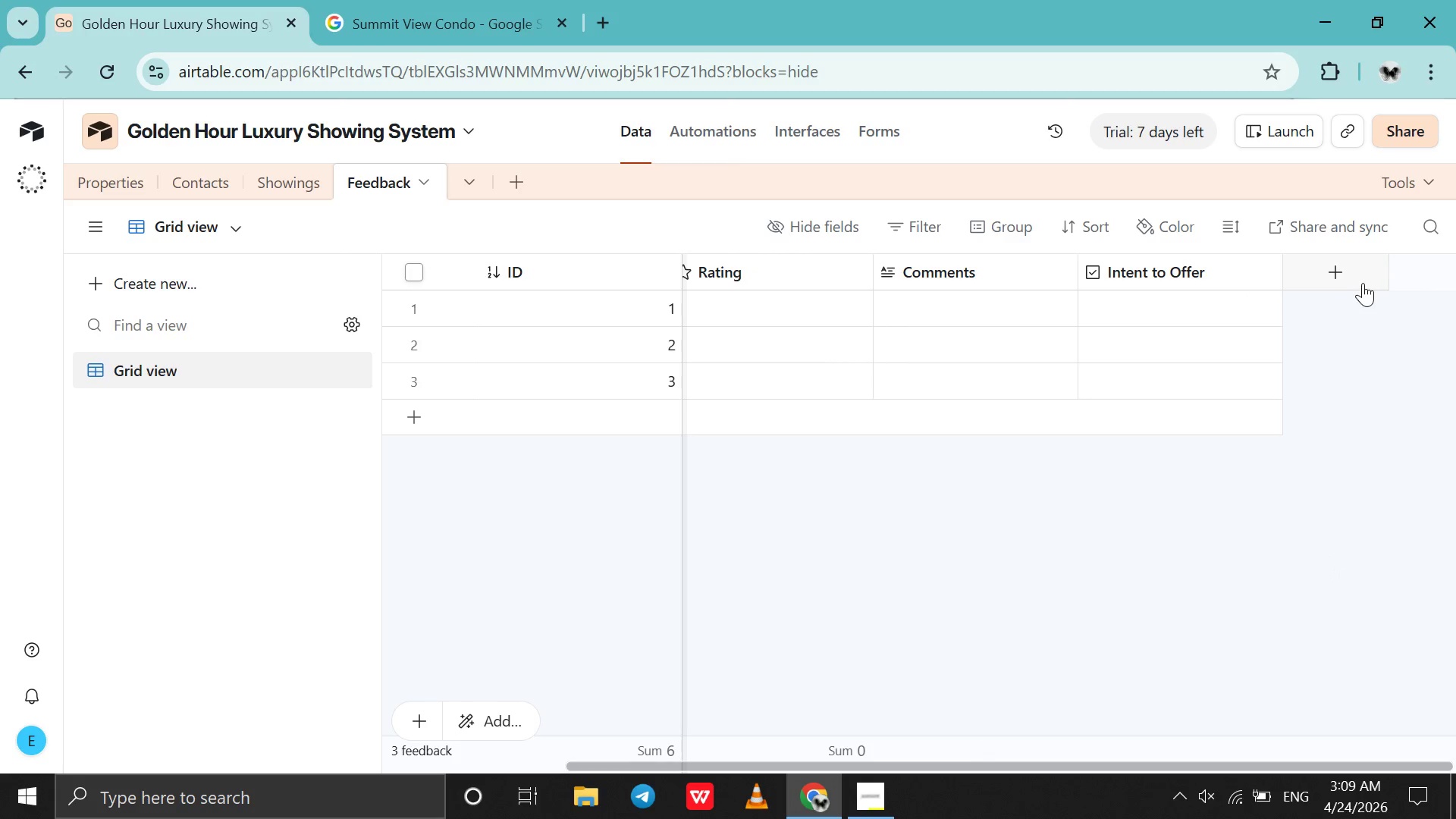 
left_click([1352, 281])
 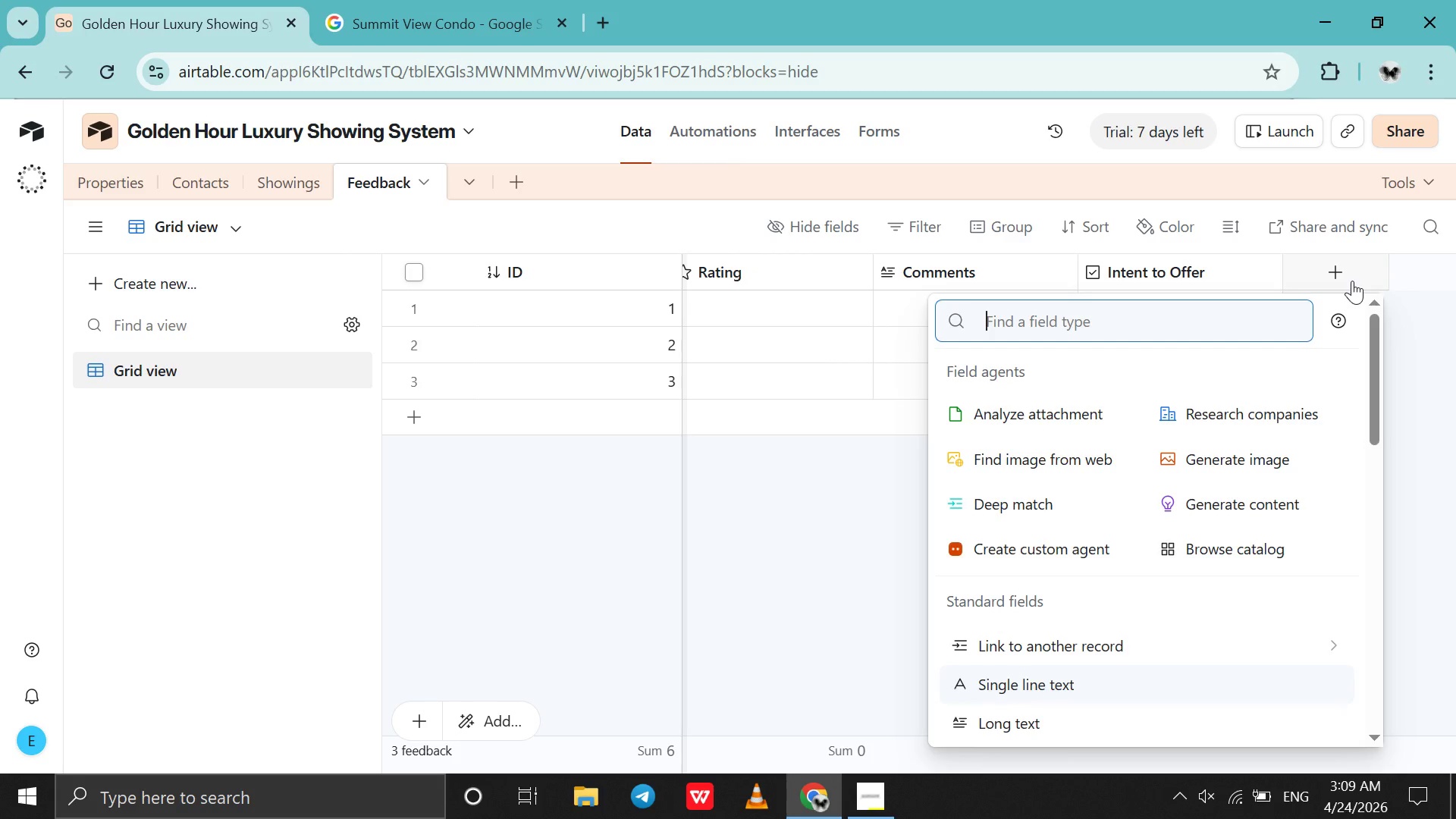 
key(CapsLock)
 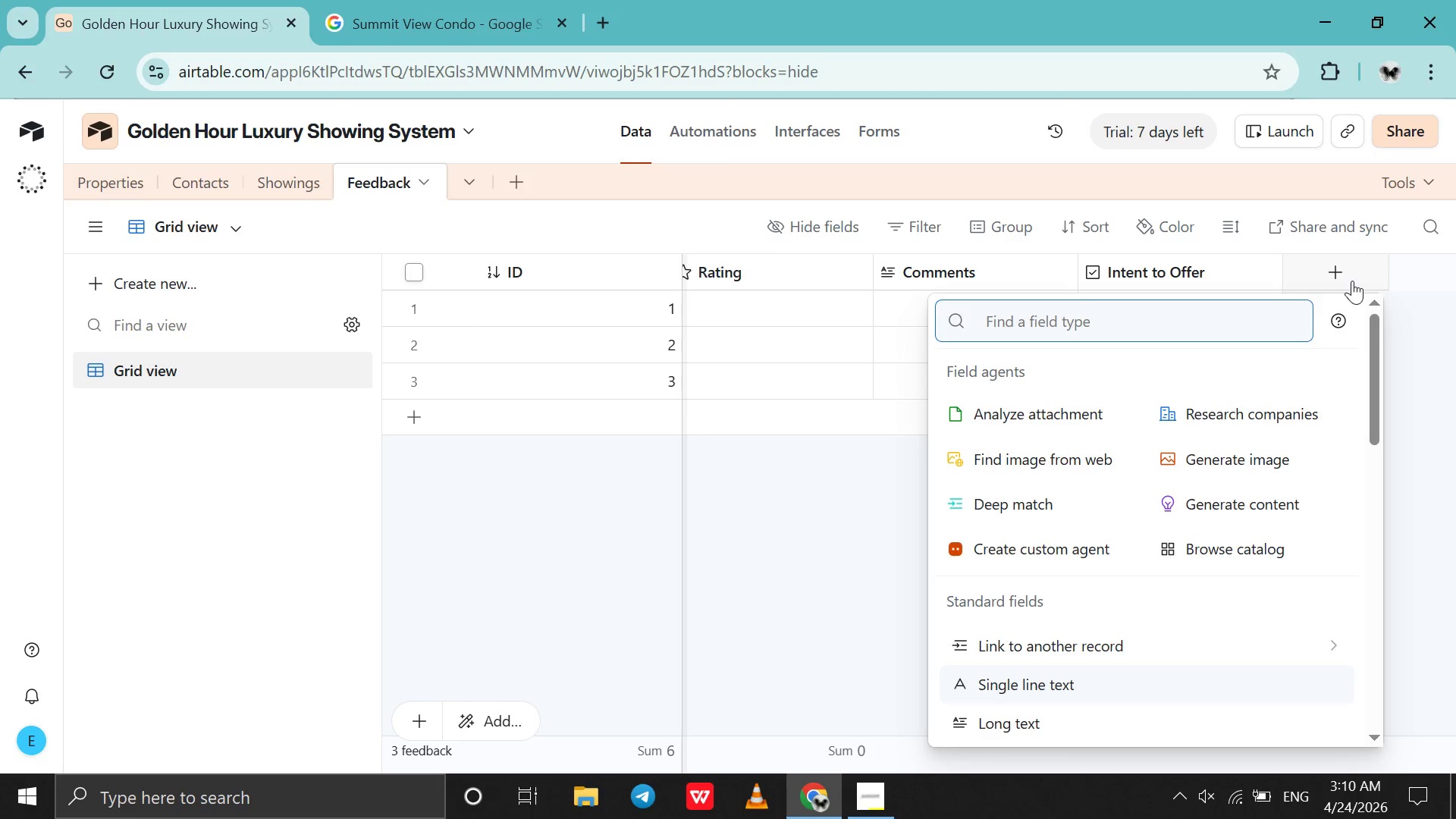 
key(S)
 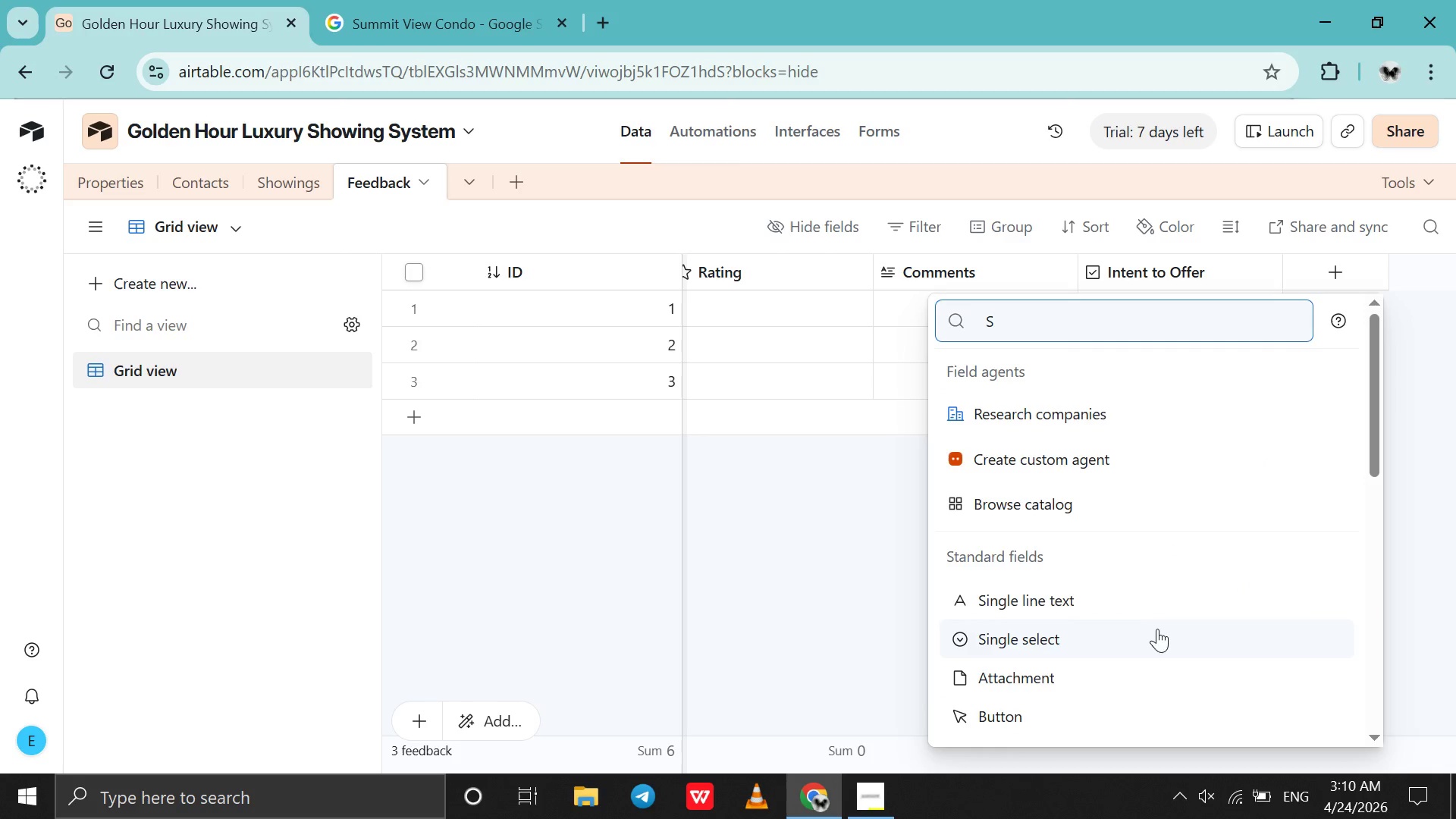 
left_click([1157, 631])
 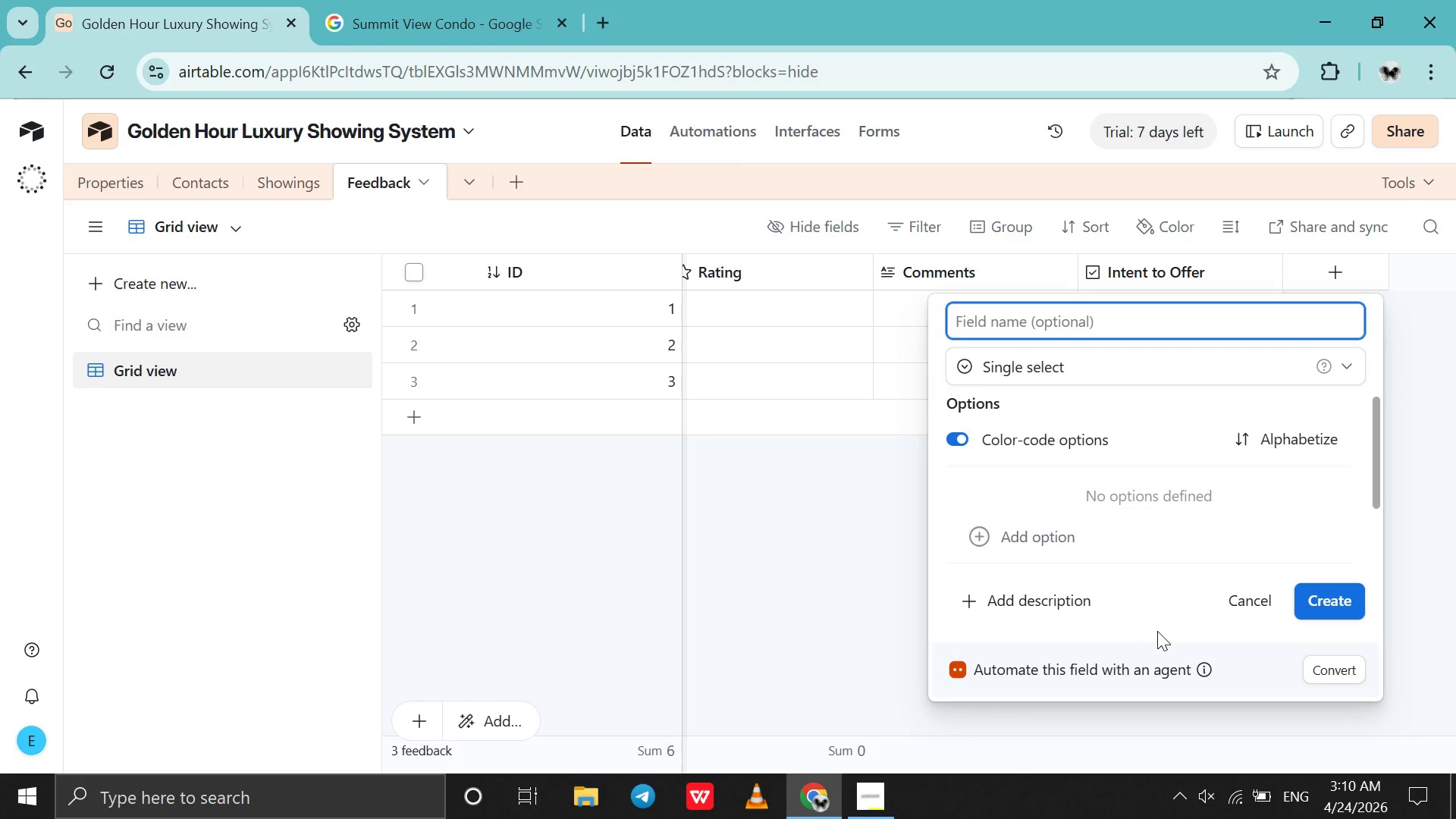 
type(Sentiment )
 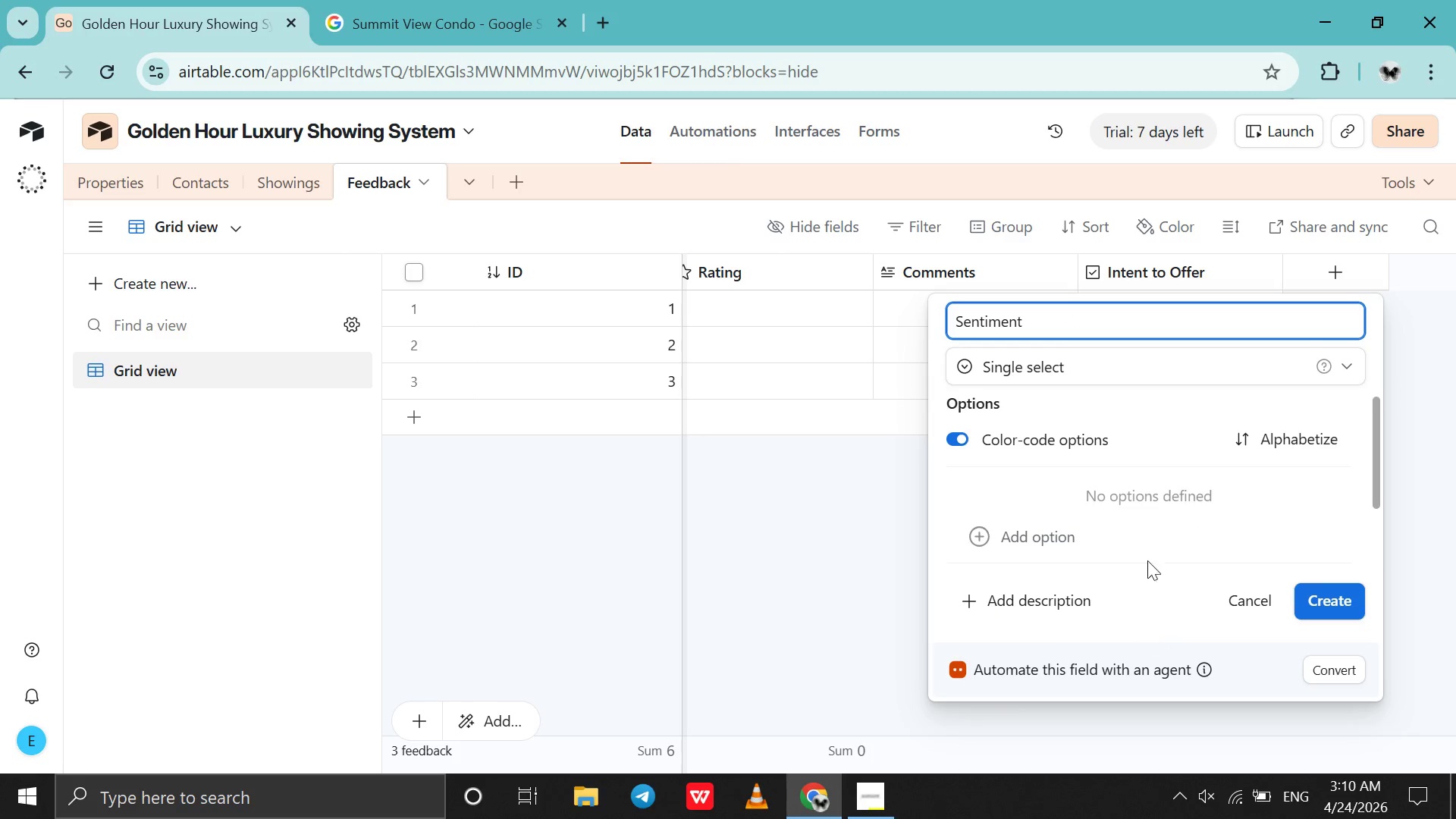 
left_click([1162, 532])
 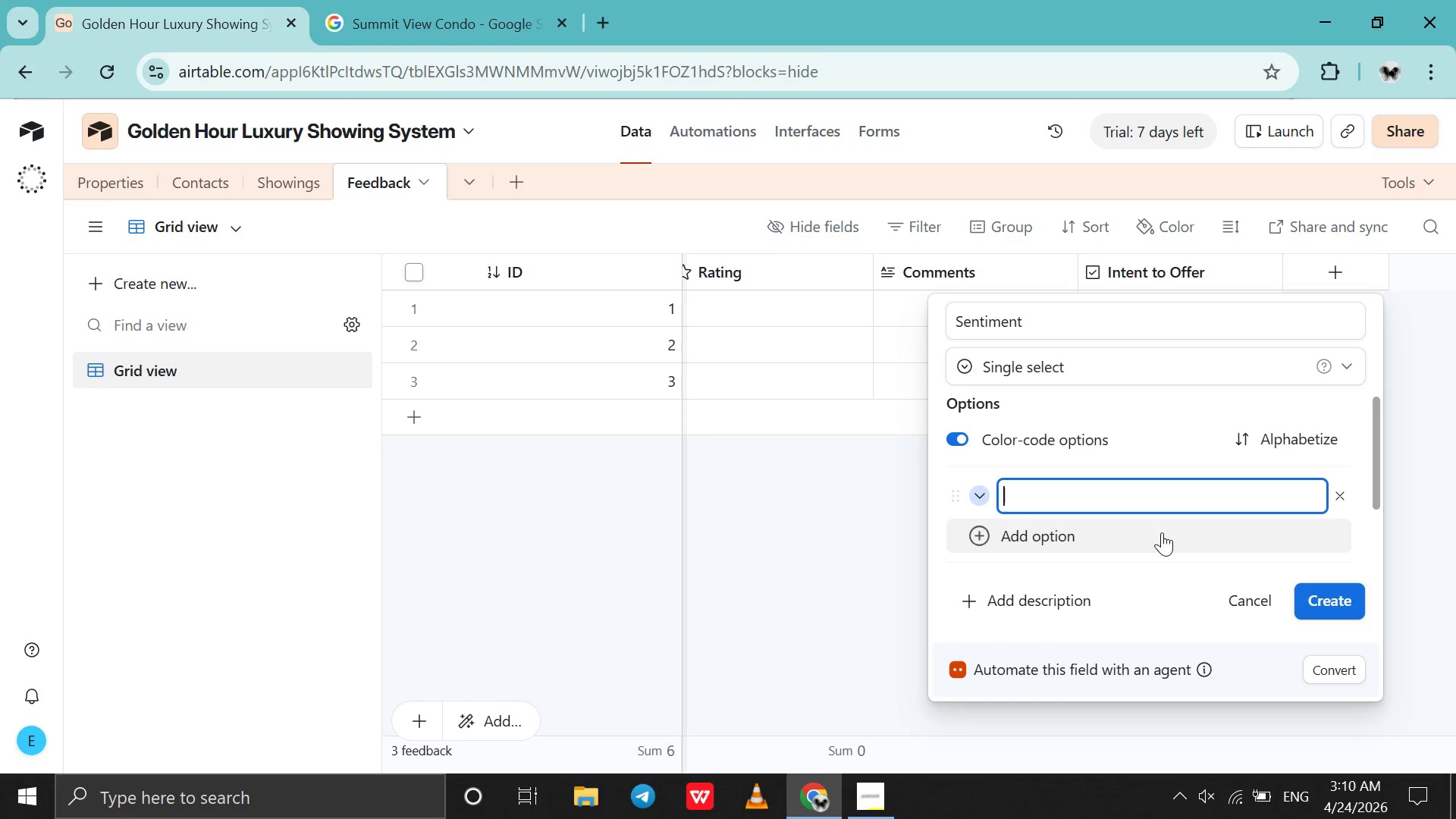 
type(Hot)
 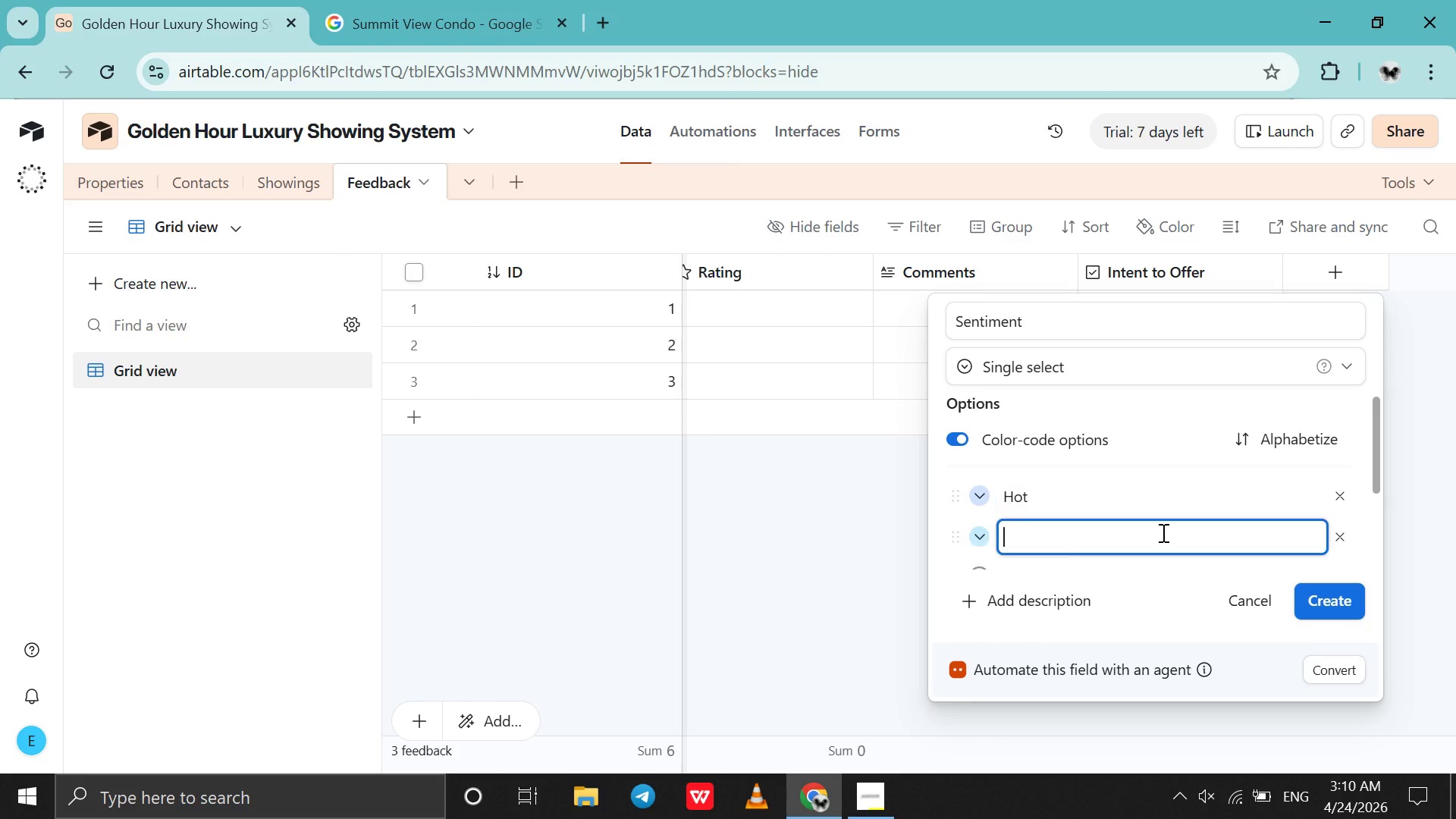 
key(Enter)
 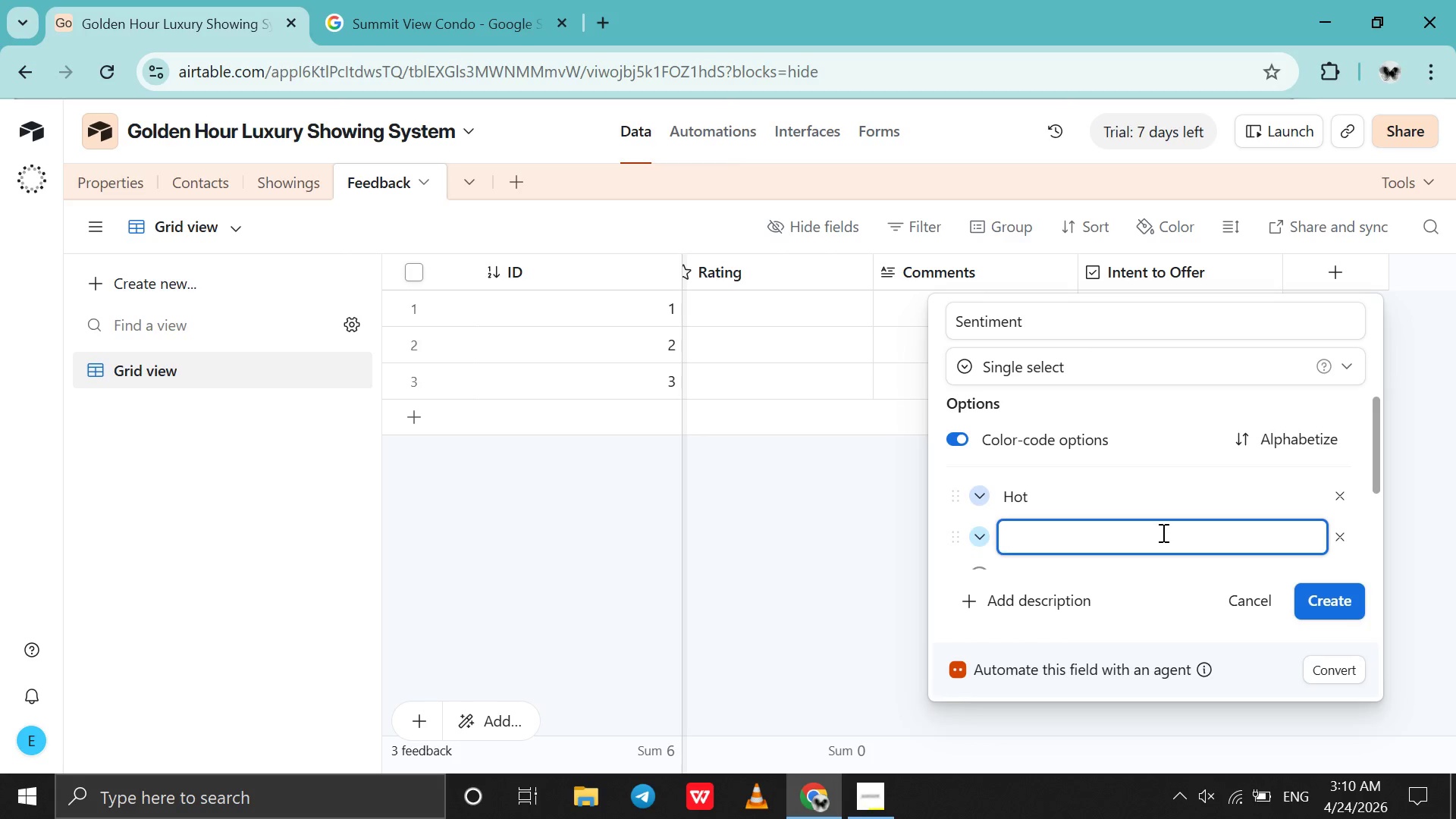 
type(Warm)
 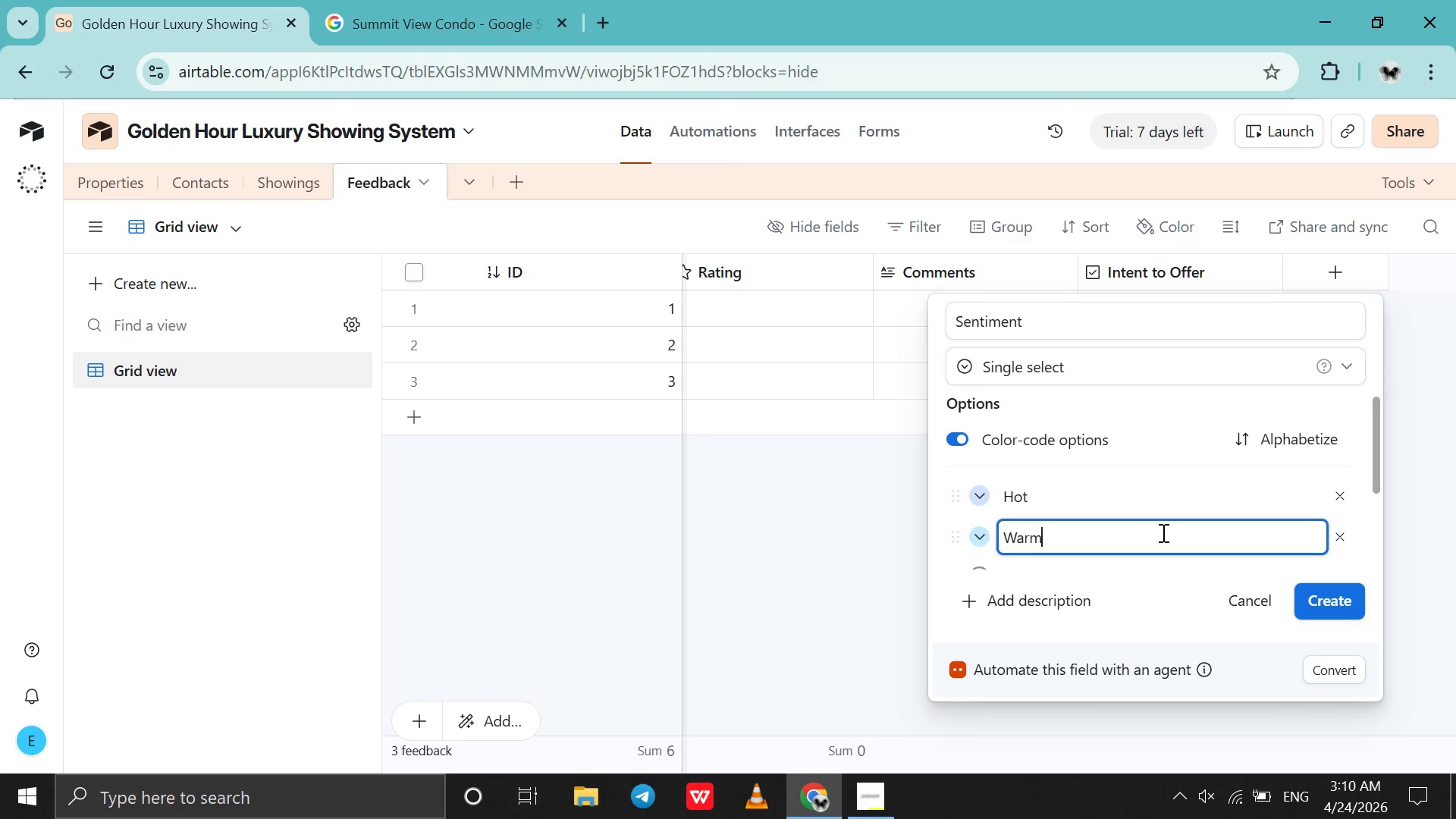 
key(Shift+Enter)
 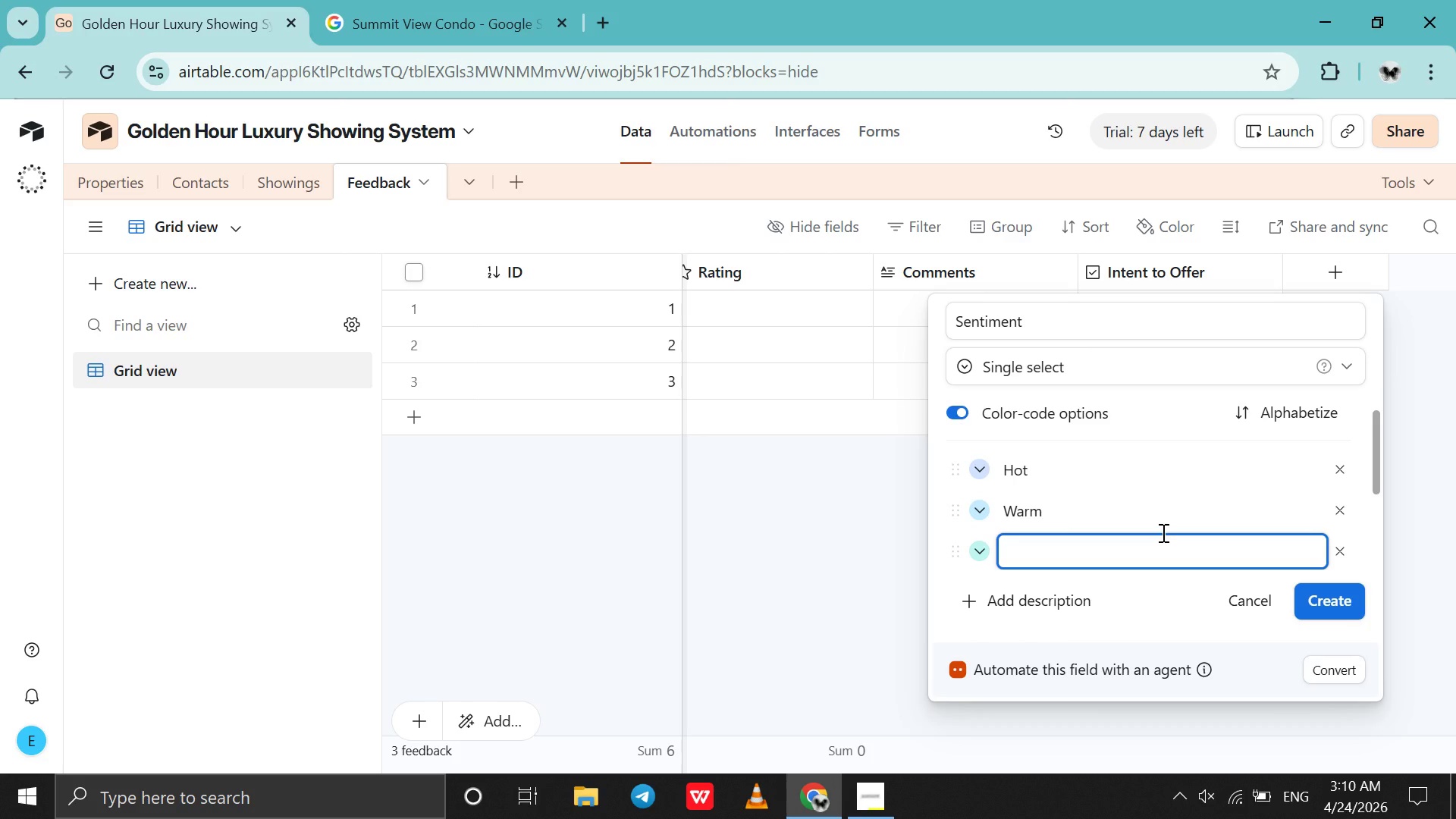 
type(Cold)
 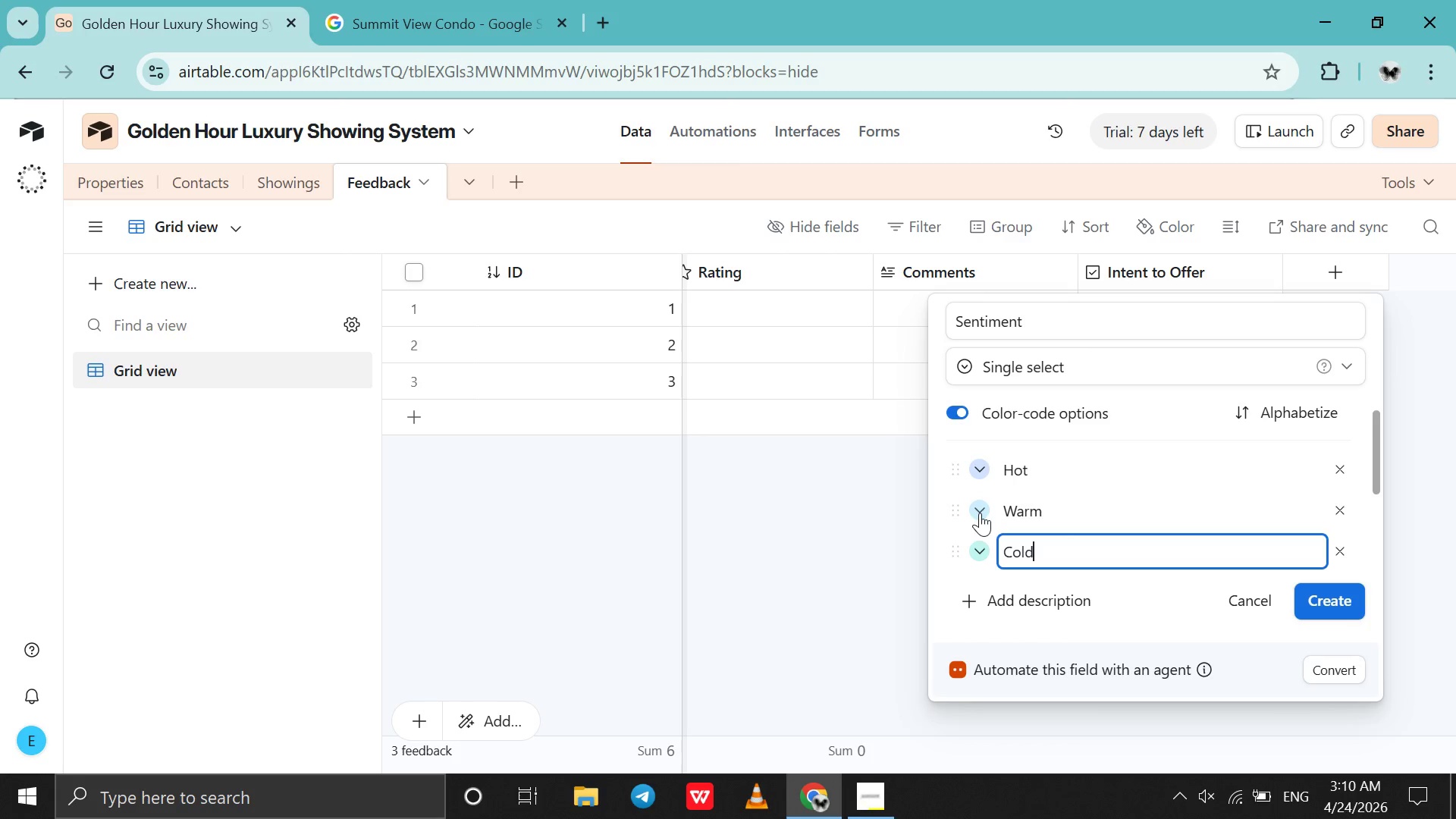 
left_click([978, 513])
 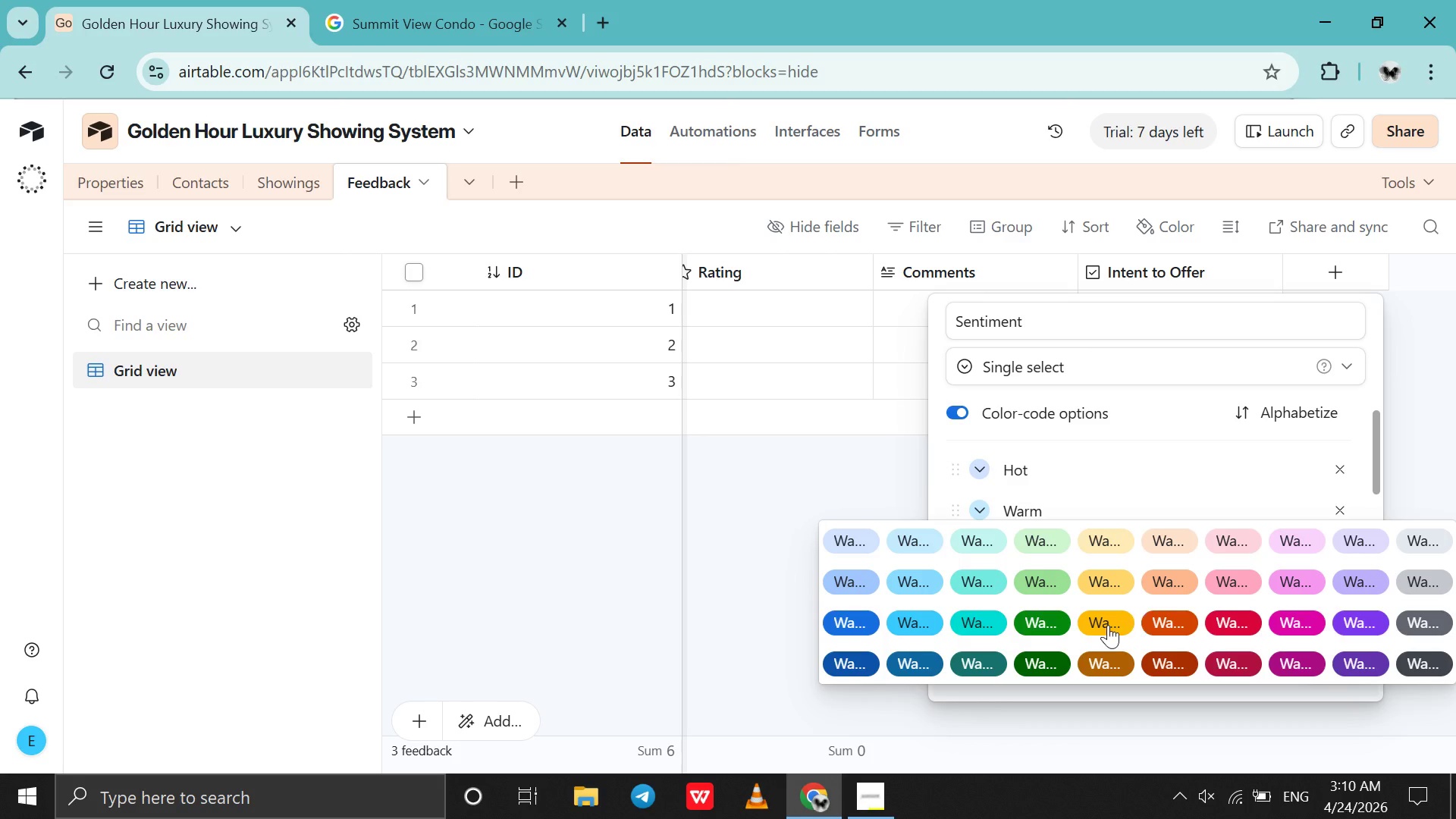 
left_click([1104, 626])
 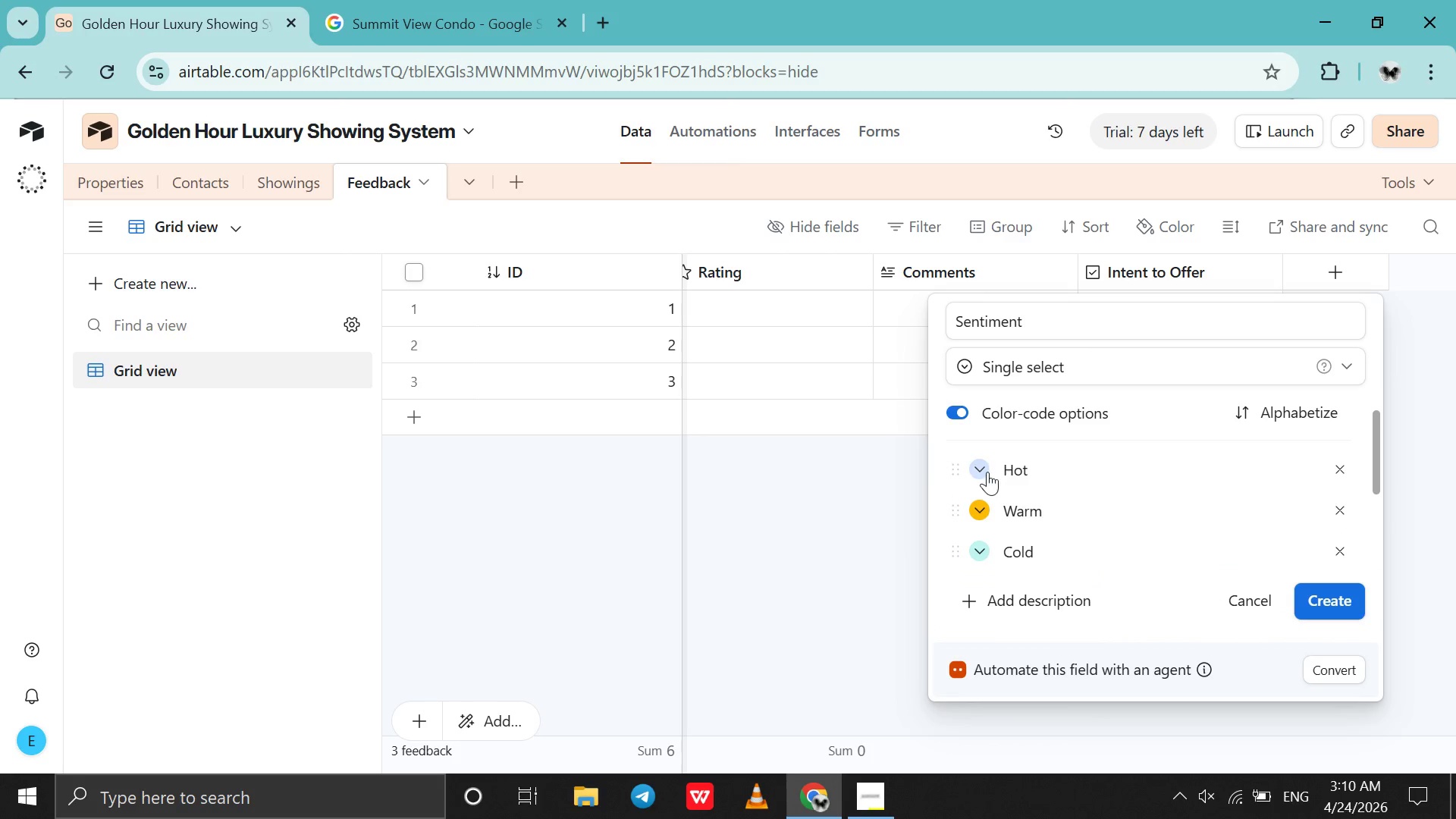 
left_click([981, 473])
 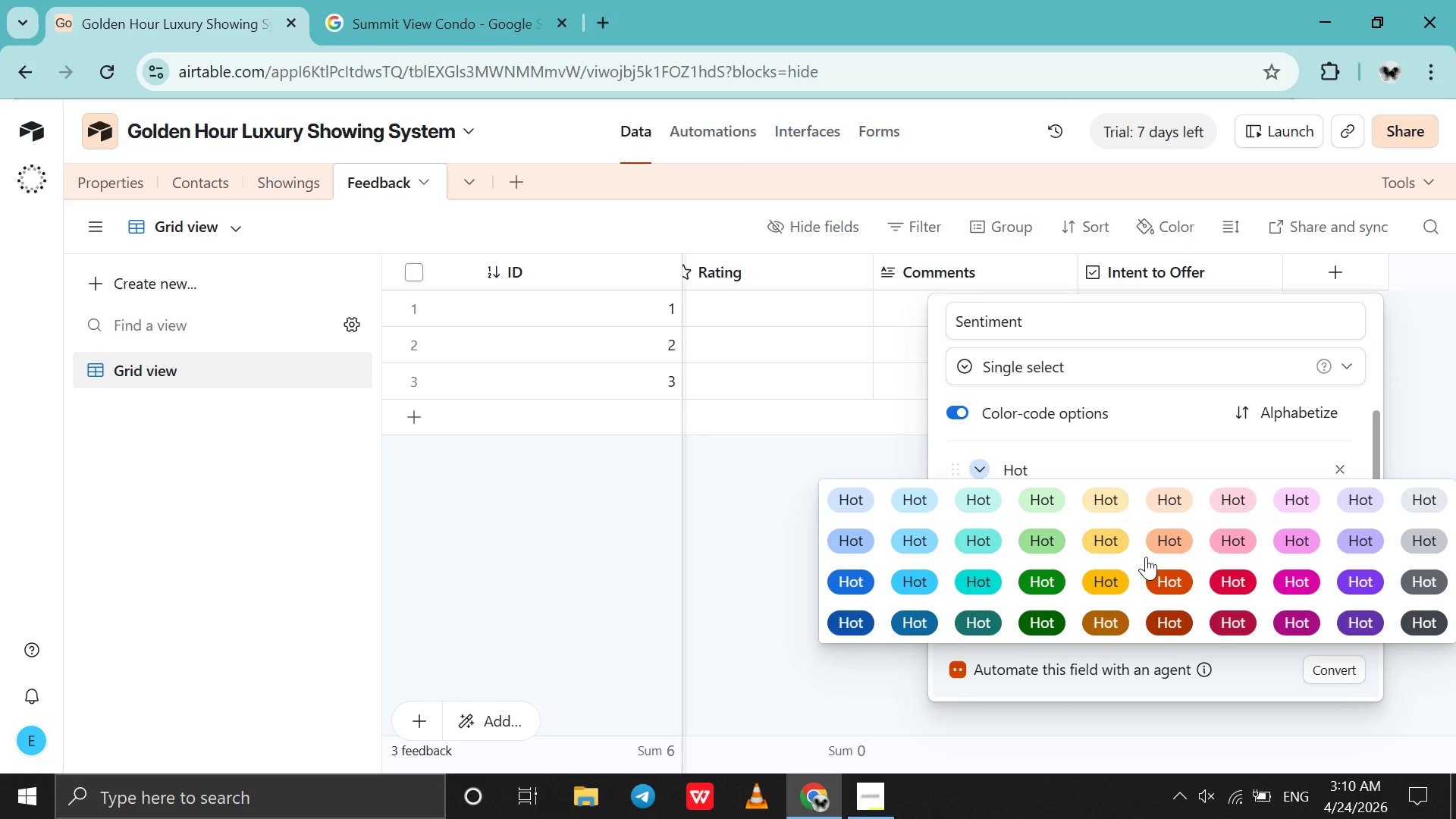 
left_click([1235, 544])
 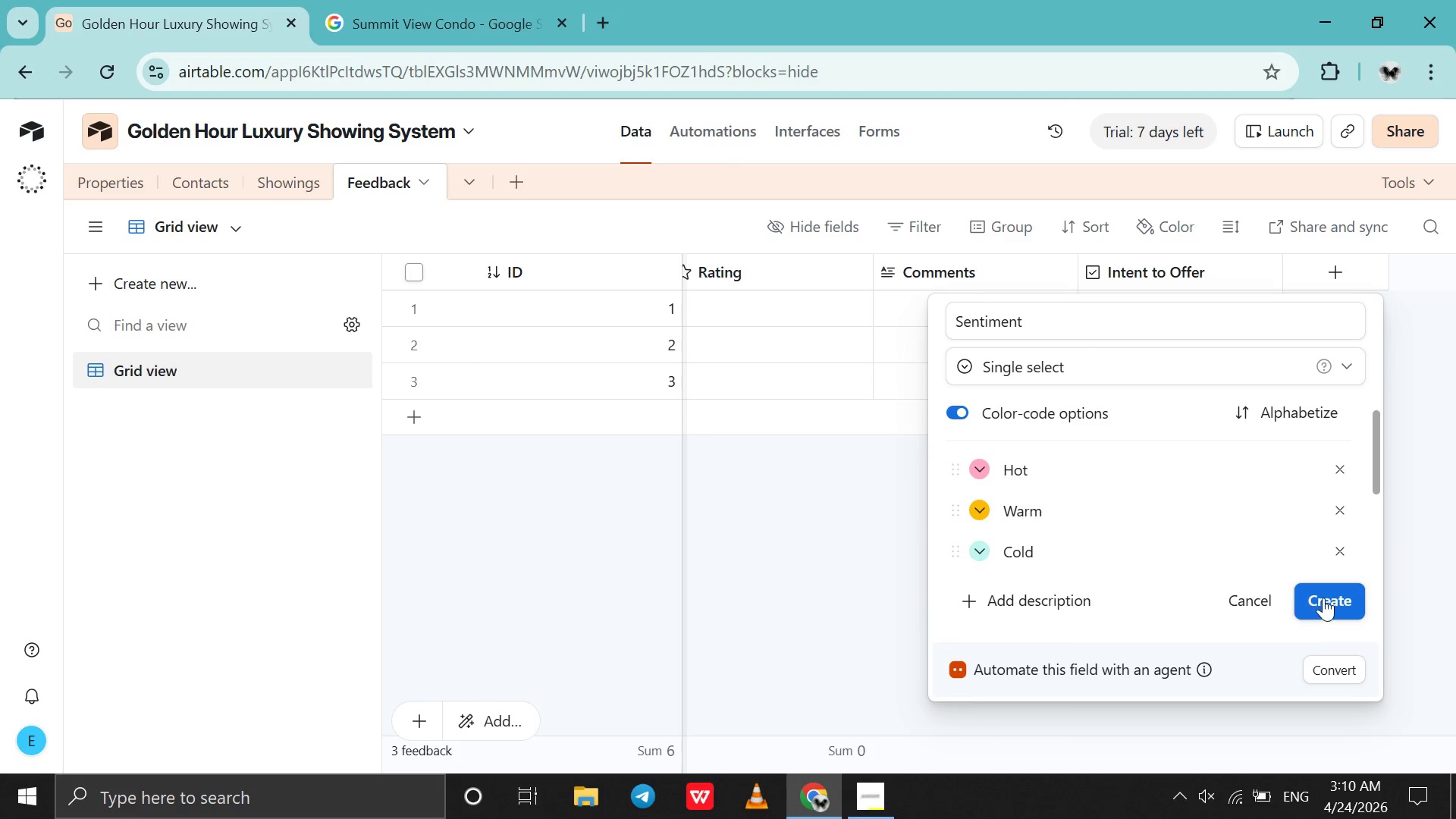 
left_click([1339, 598])
 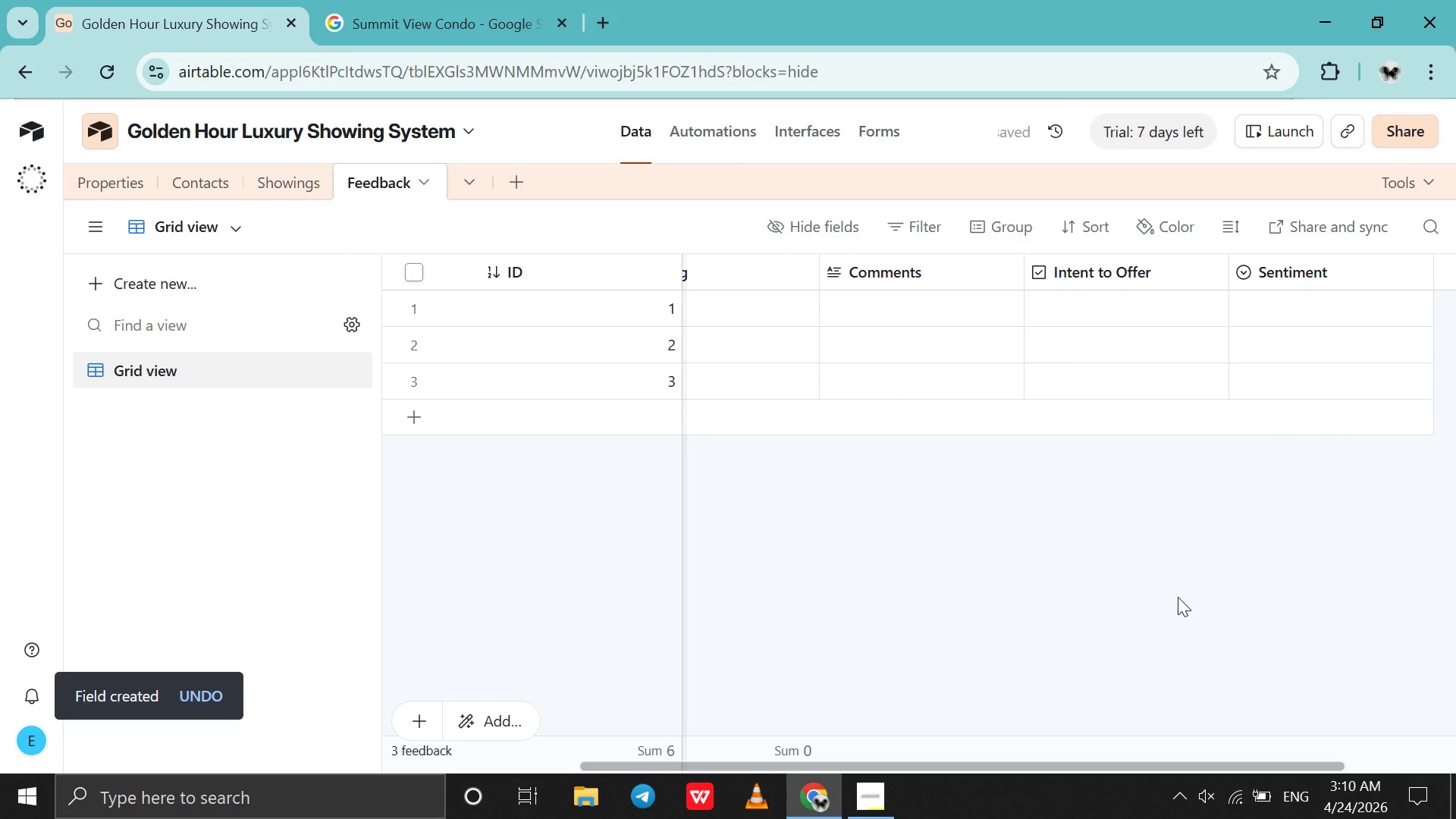 
scroll: coordinate [1178, 597], scroll_direction: none, amount: 0.0
 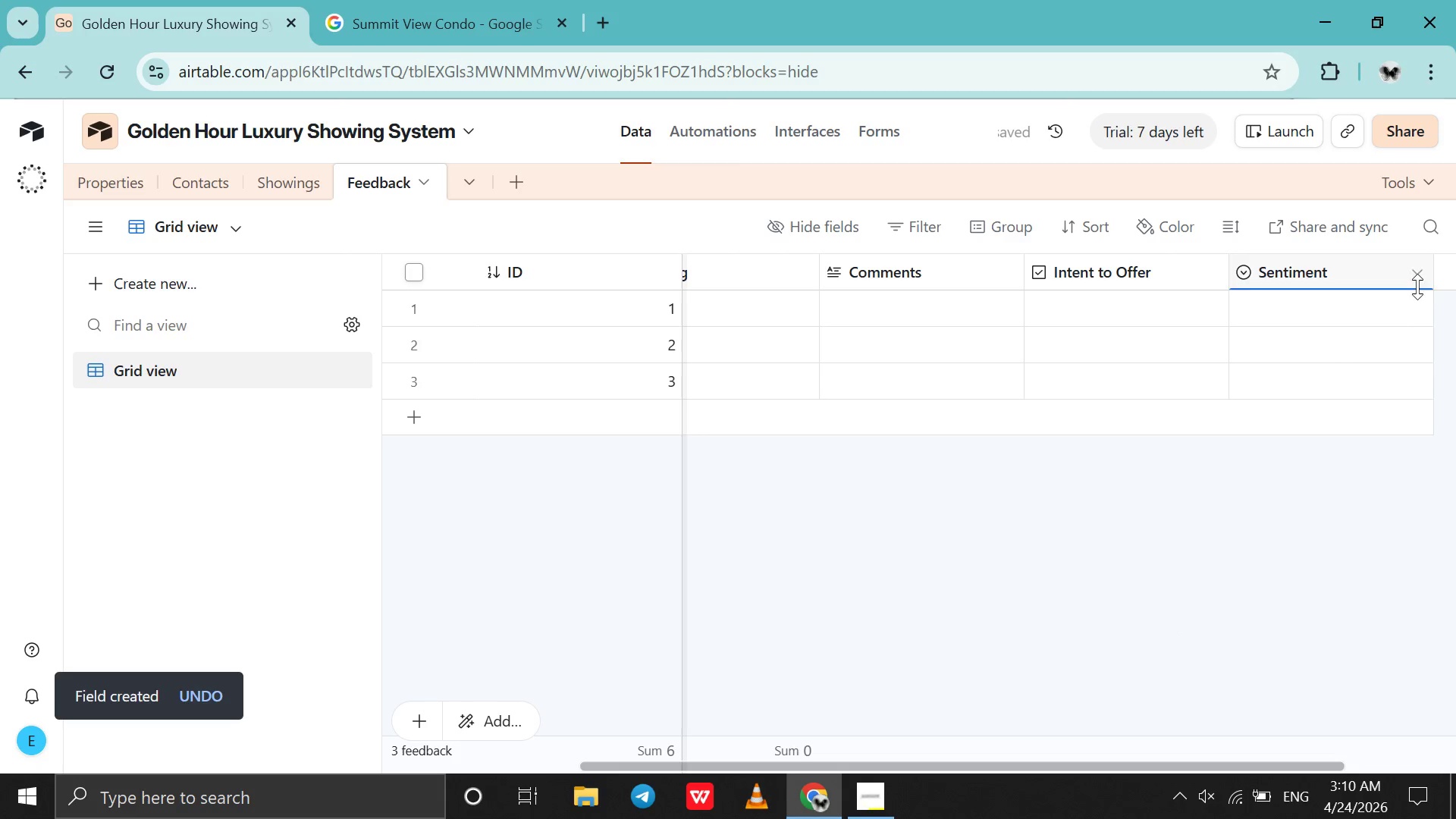 
left_click([1454, 283])
 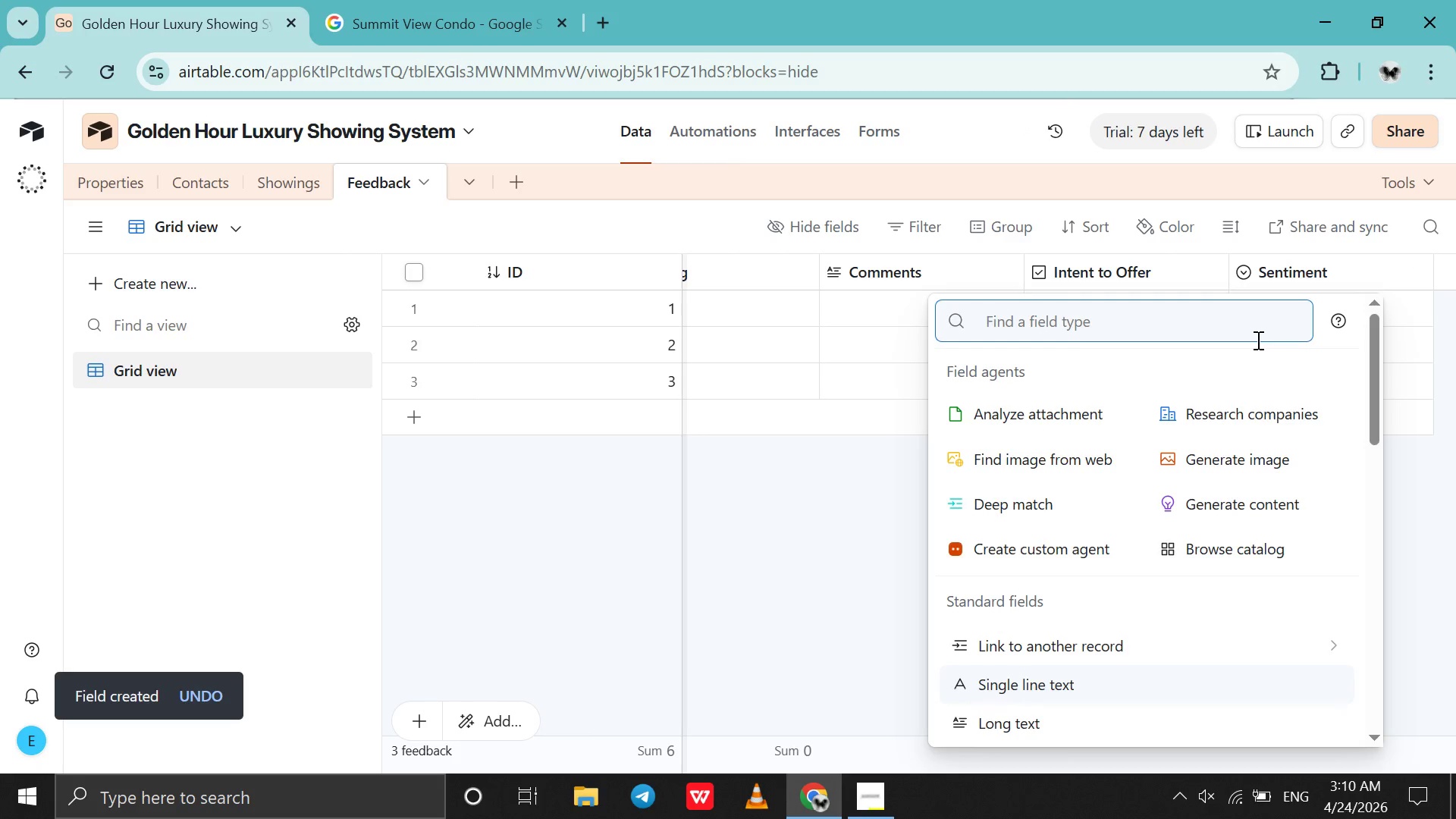 
key(C)
 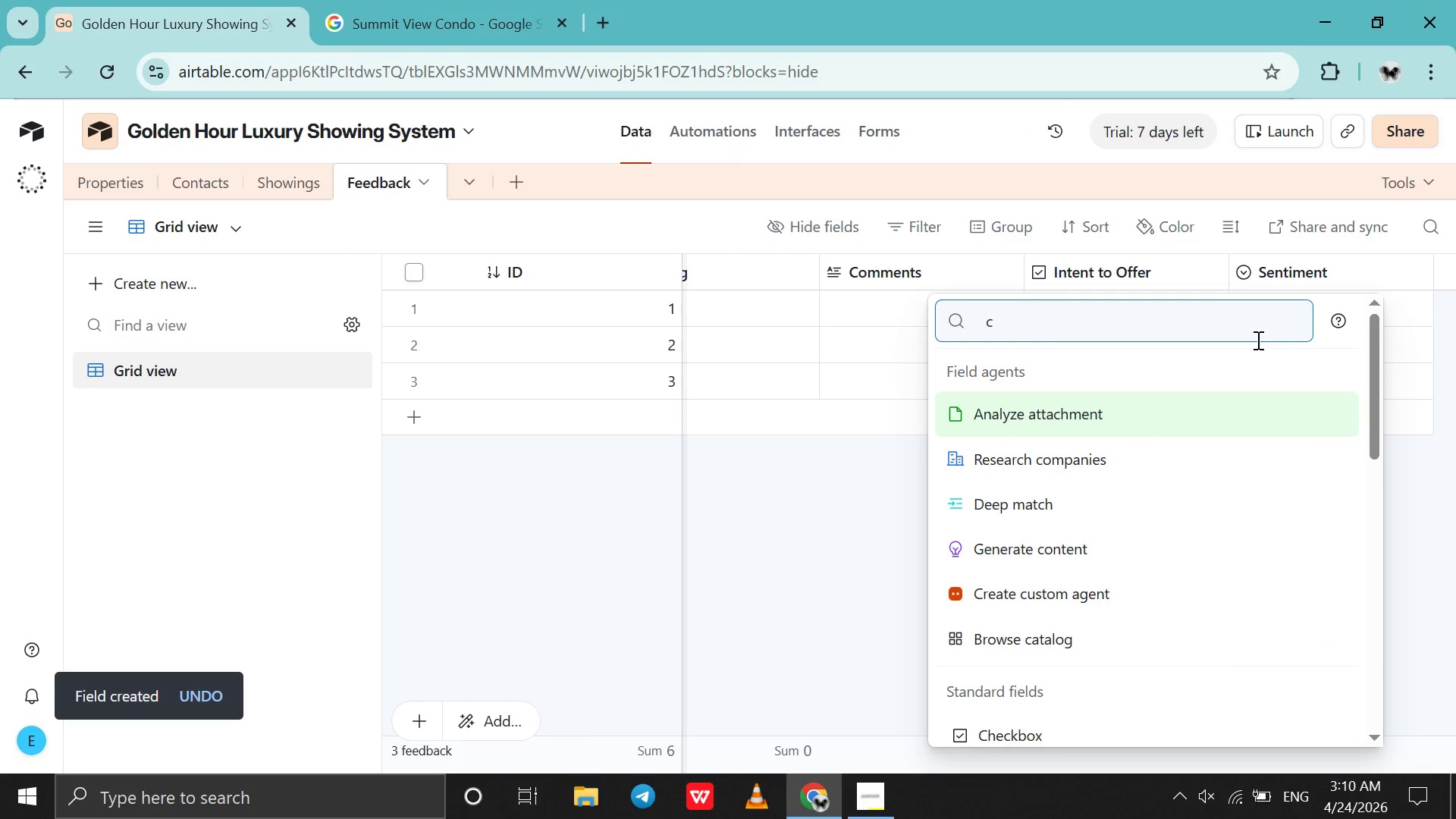 
key(Backspace)
 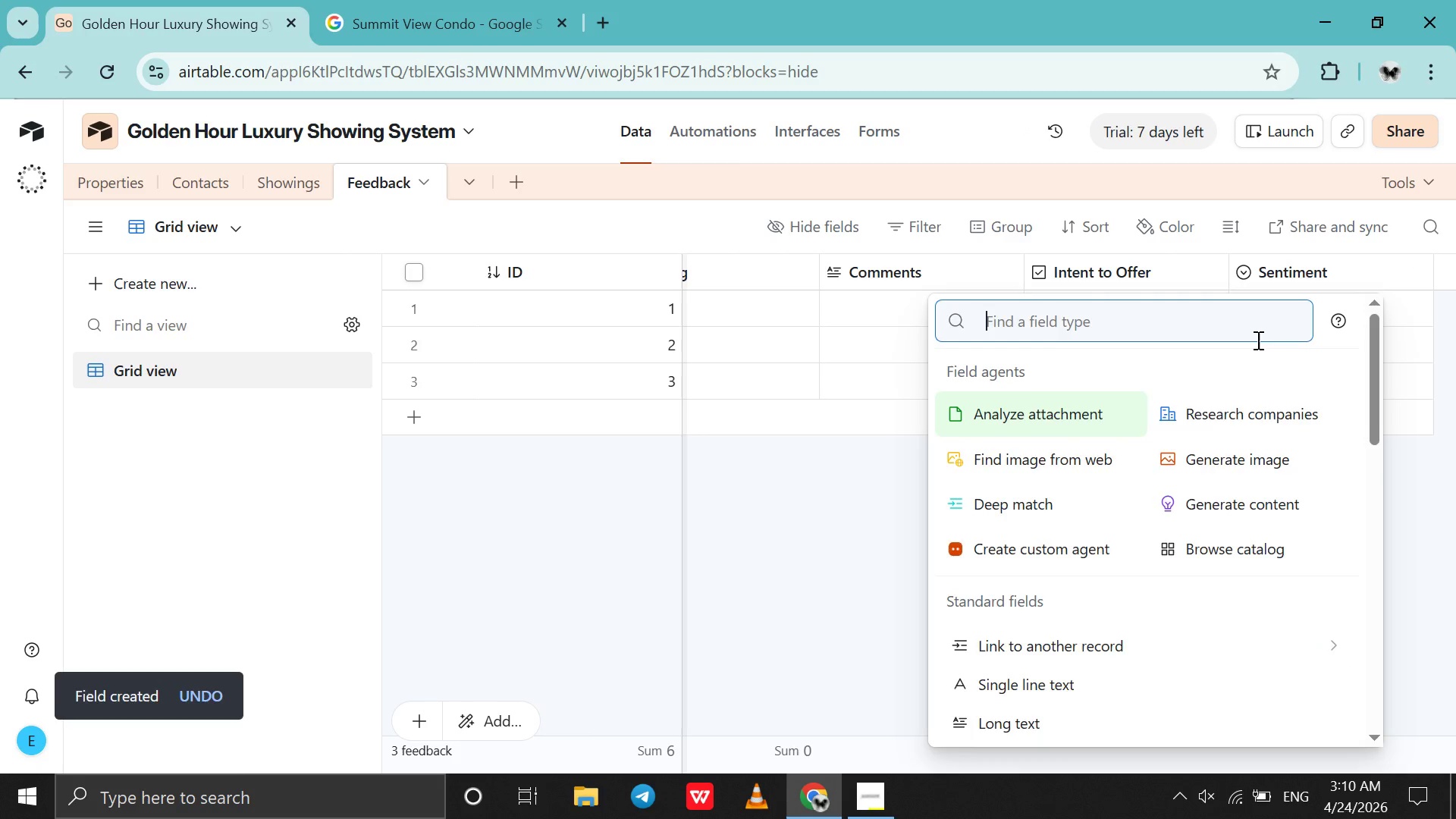 
key(L)
 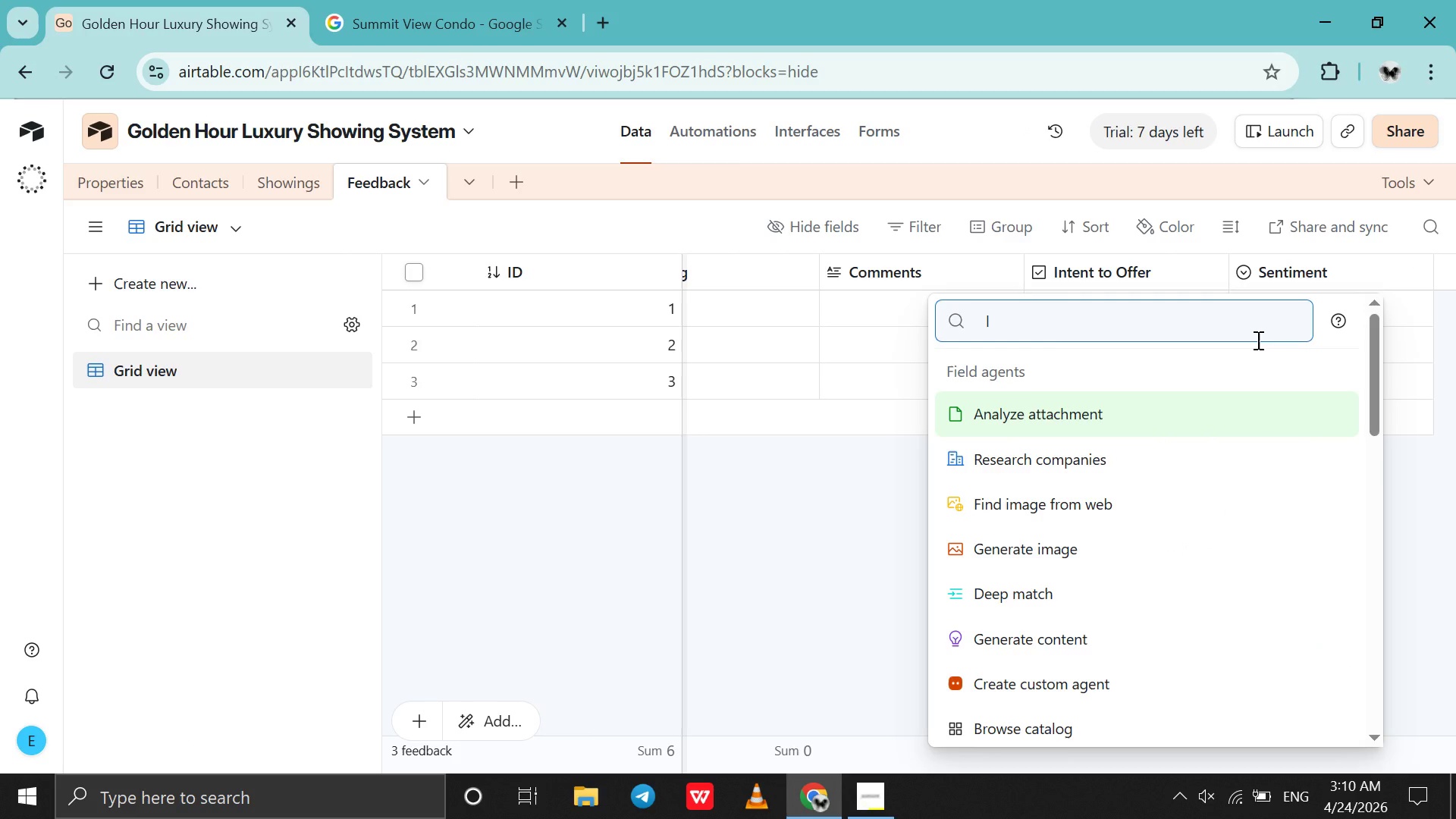 
key(Backspace)
 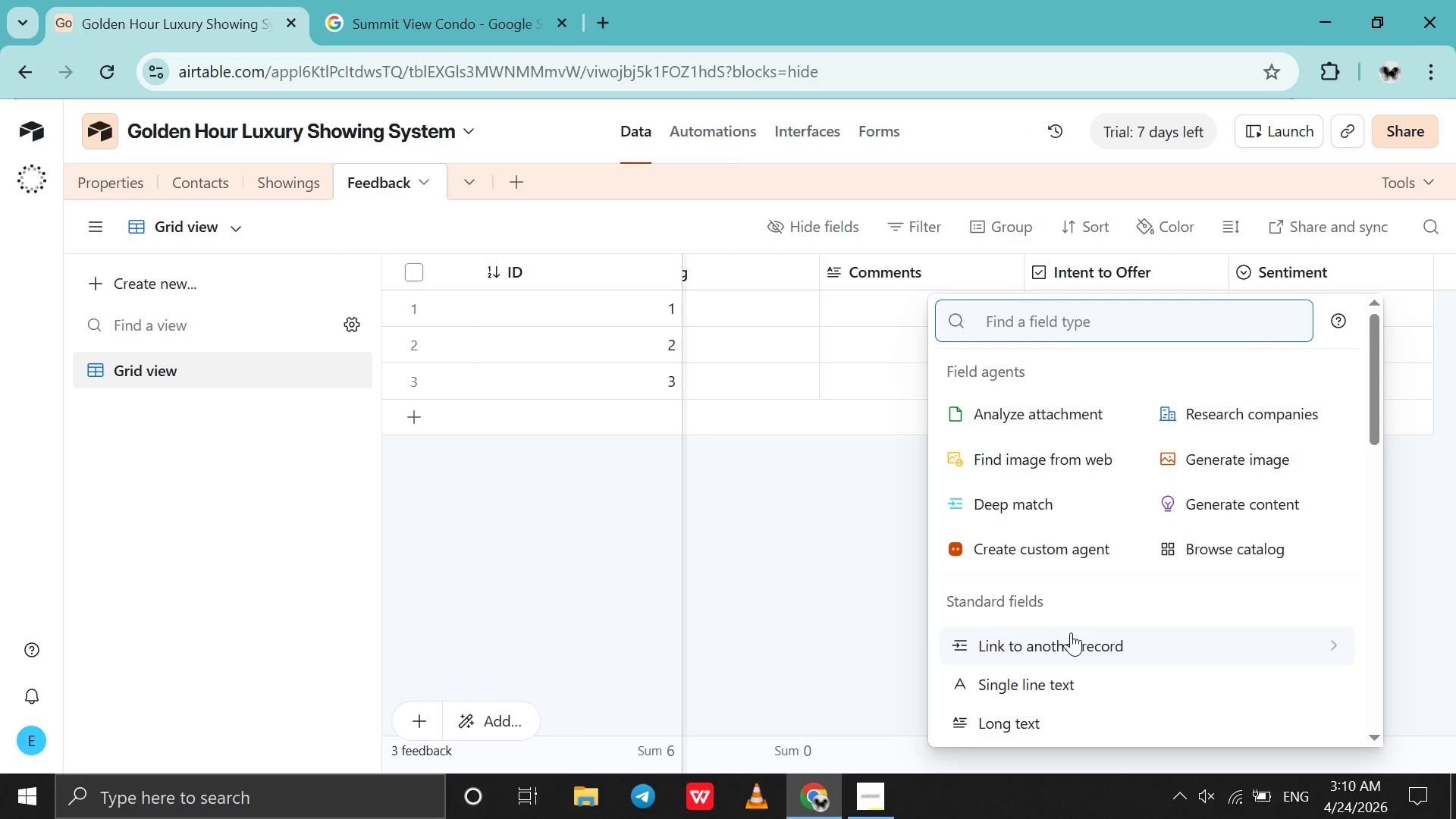 
left_click([1071, 632])
 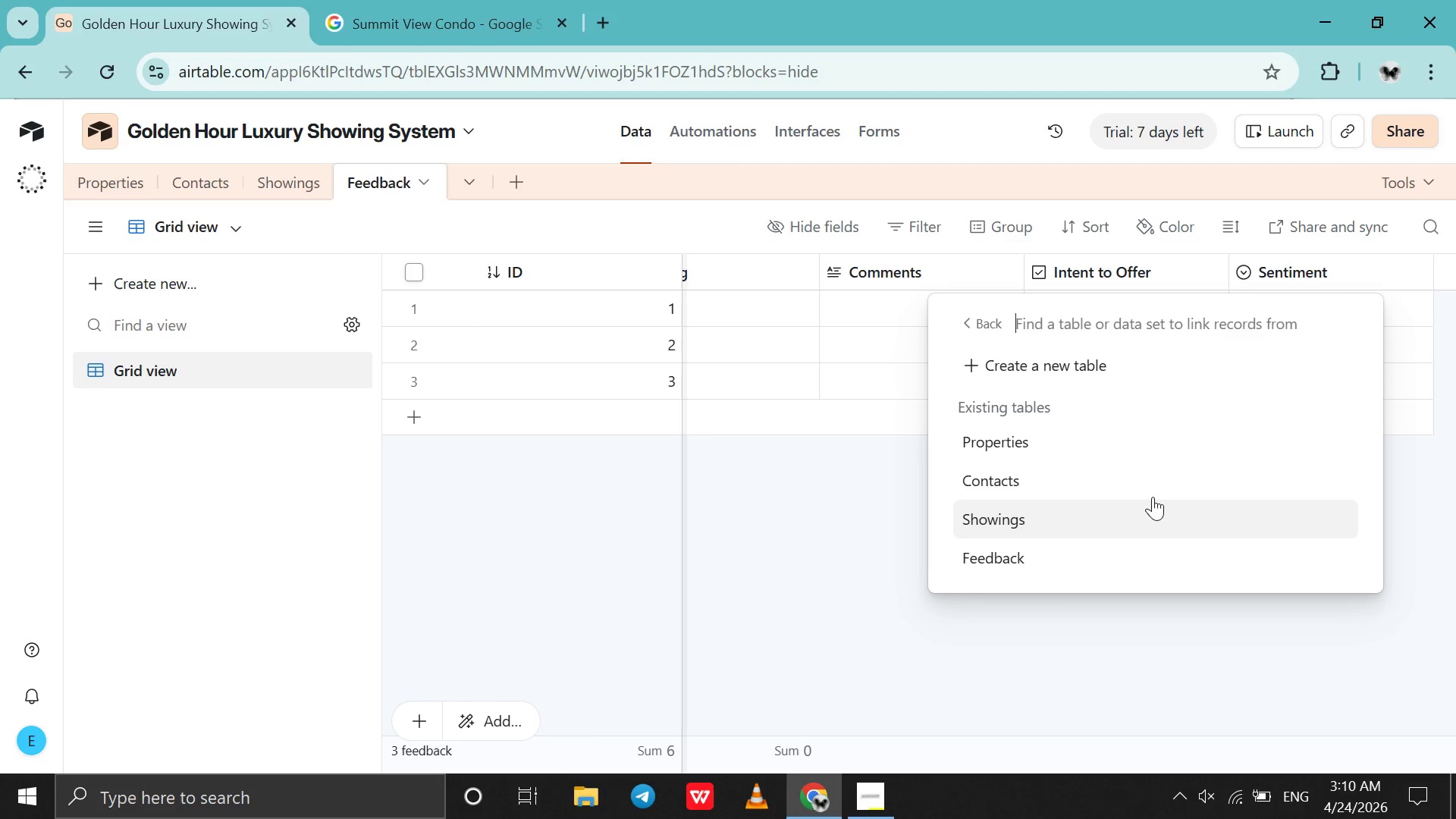 
left_click([1161, 490])
 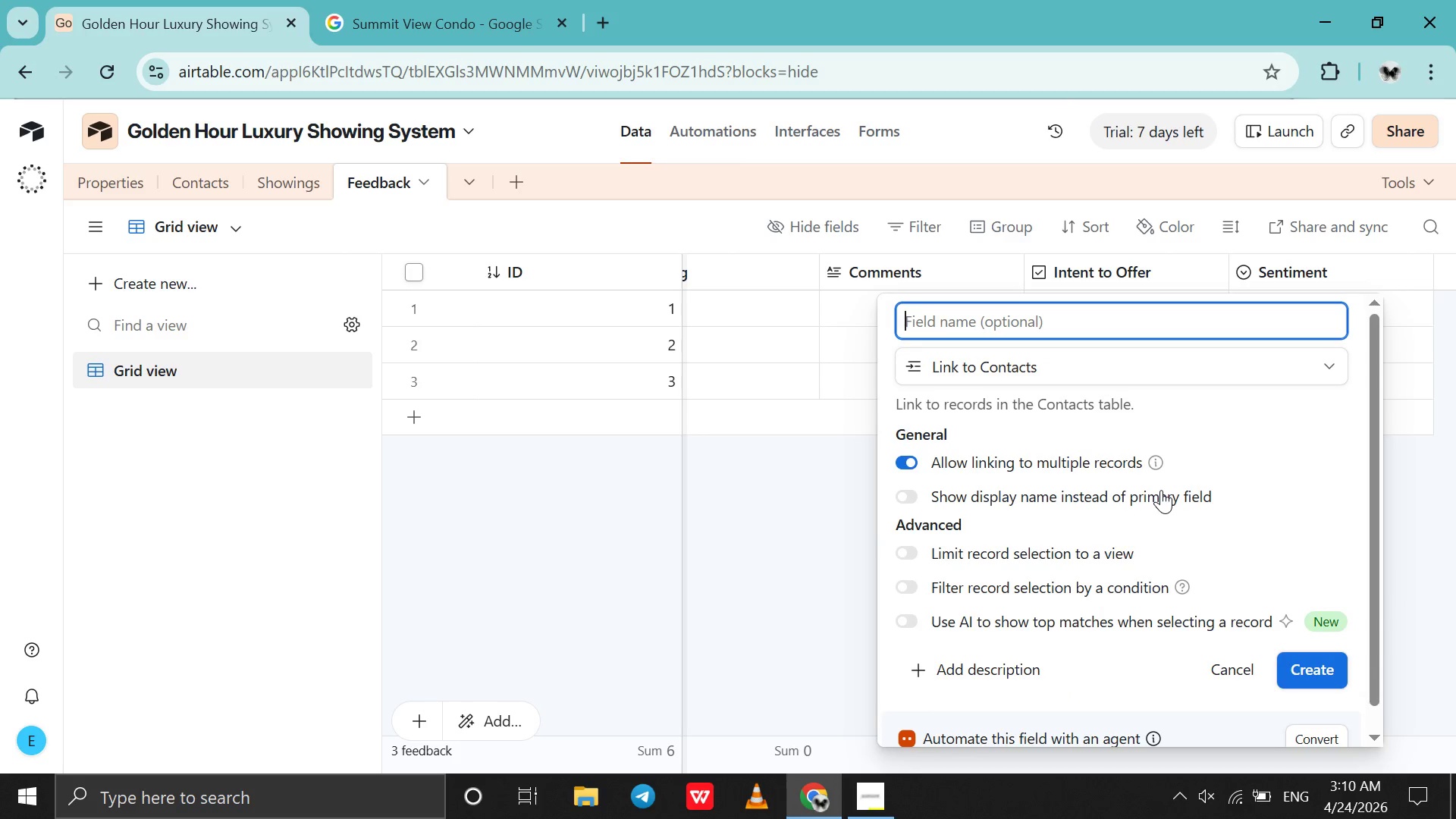 
type(Submitted By)
 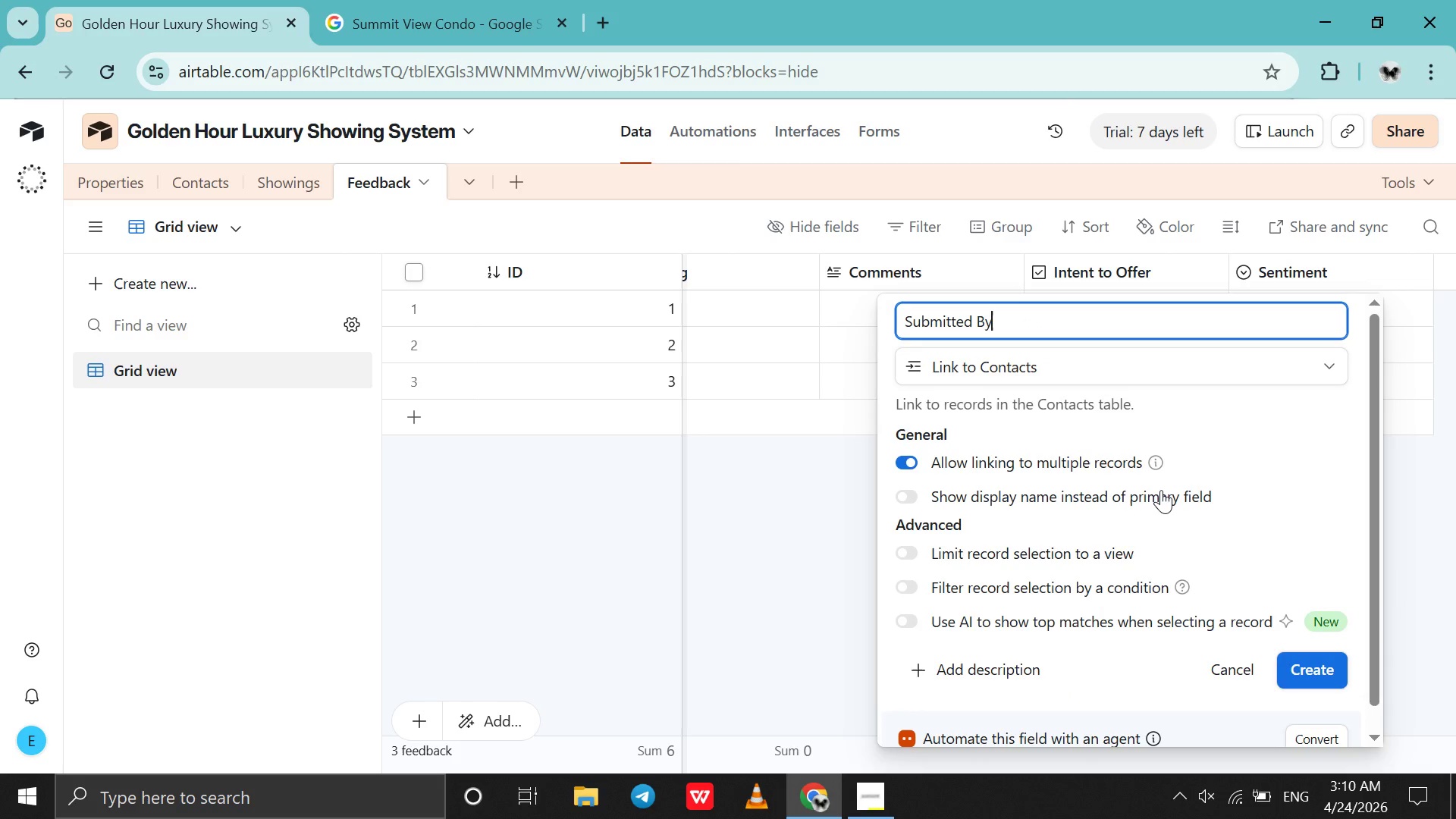 
key(Enter)
 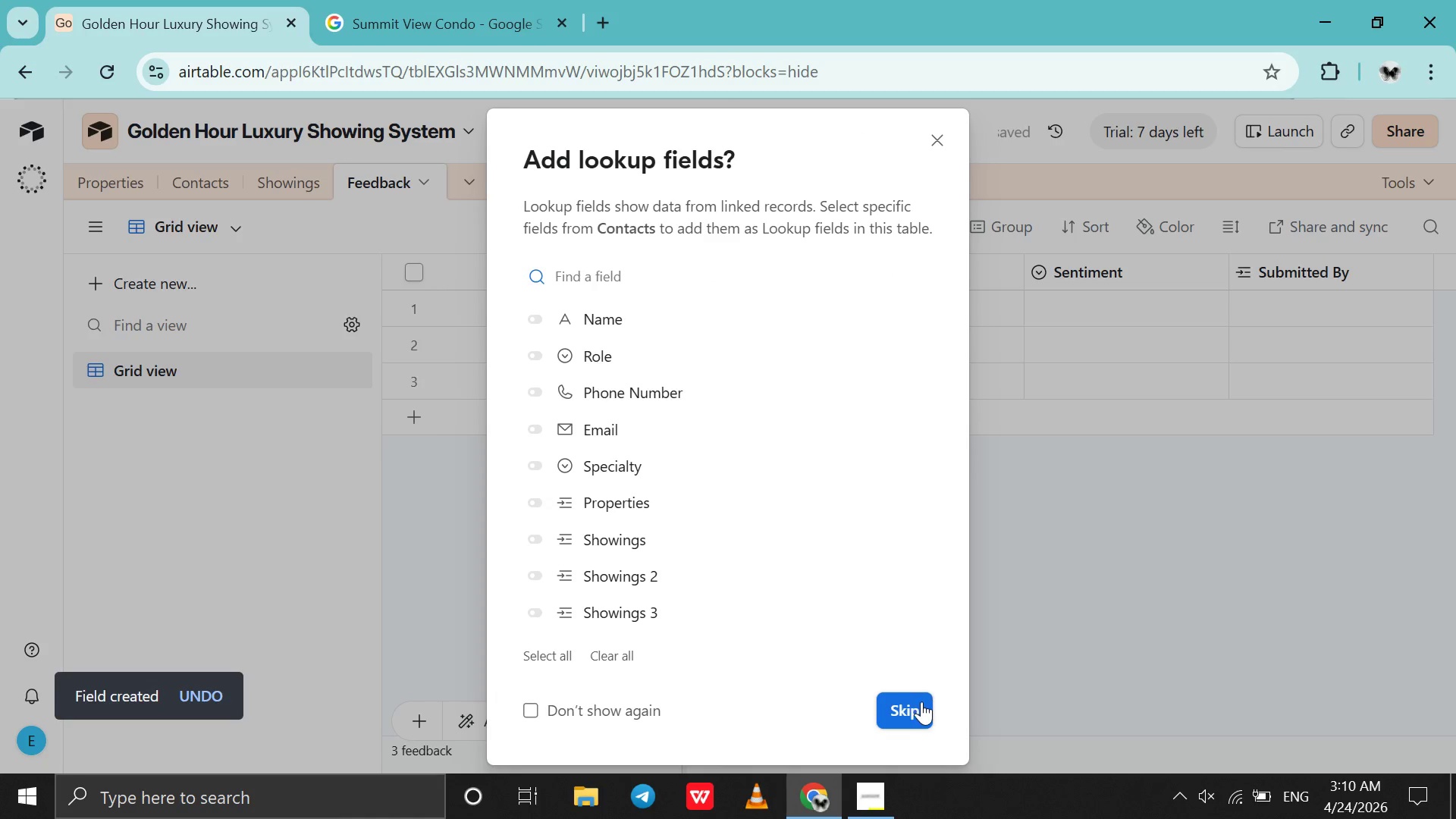 
left_click([921, 709])
 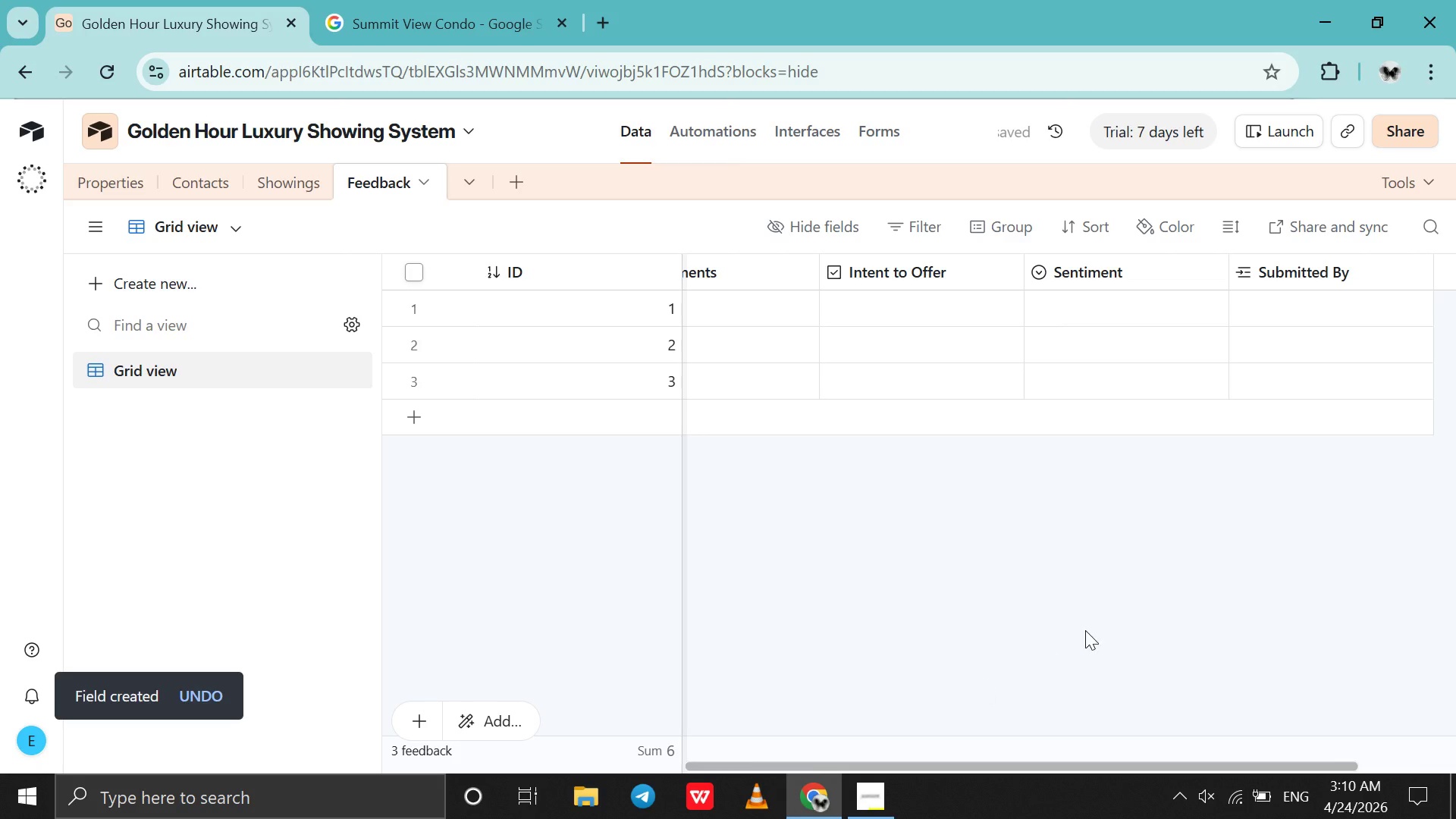 
scroll: coordinate [1085, 630], scroll_direction: up, amount: 6.0
 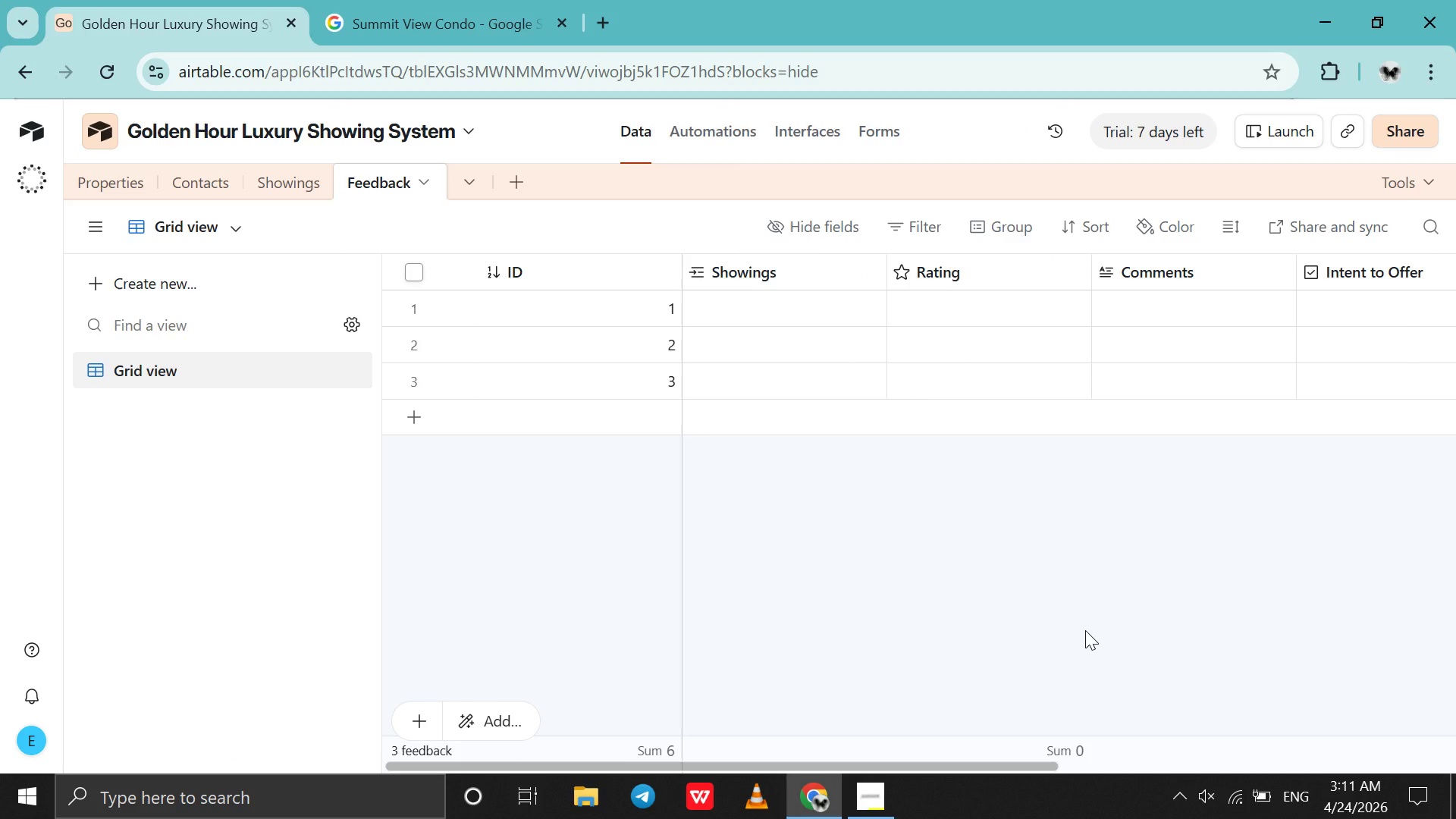 
wait(21.62)
 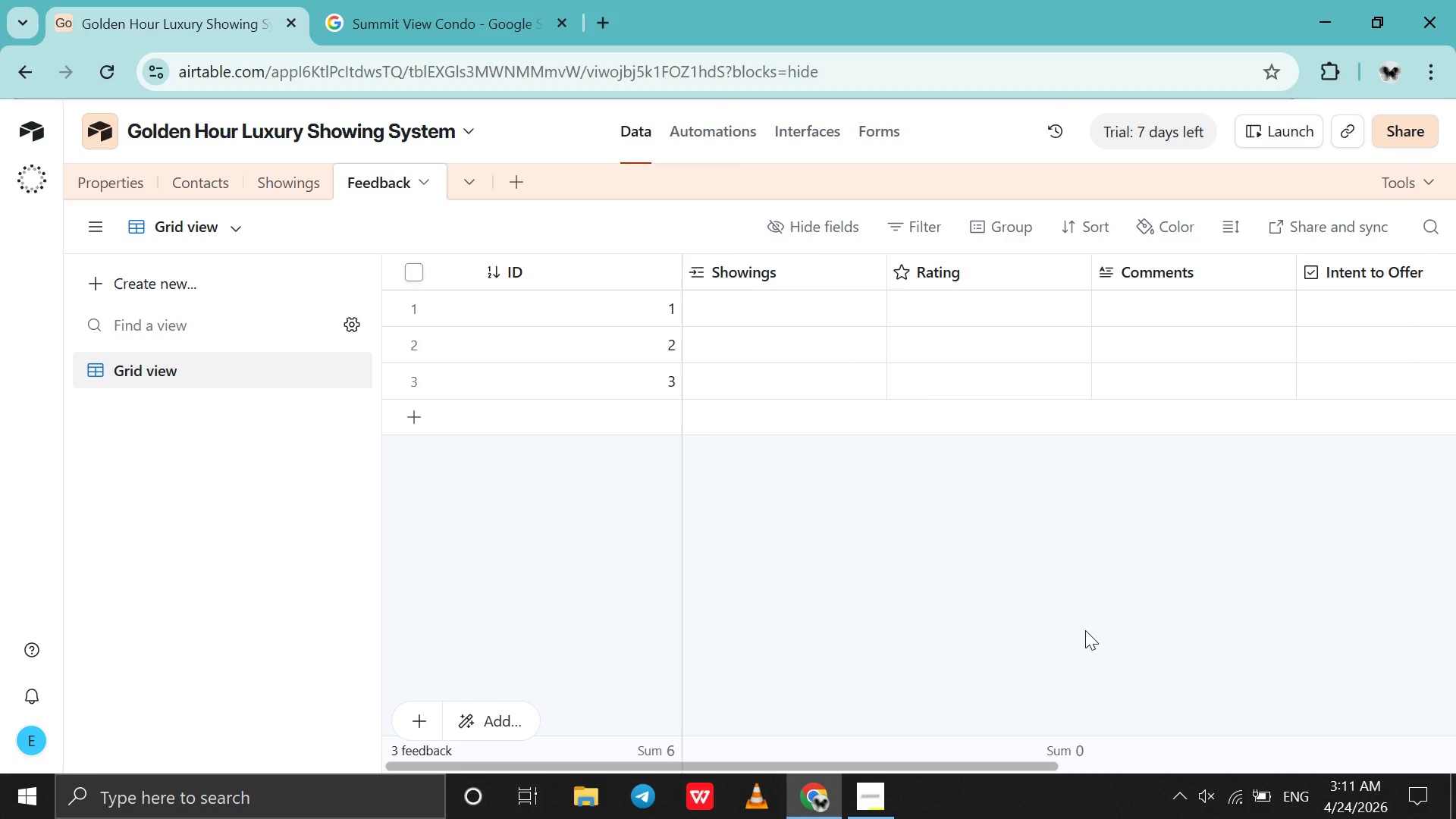 
left_click([871, 801])